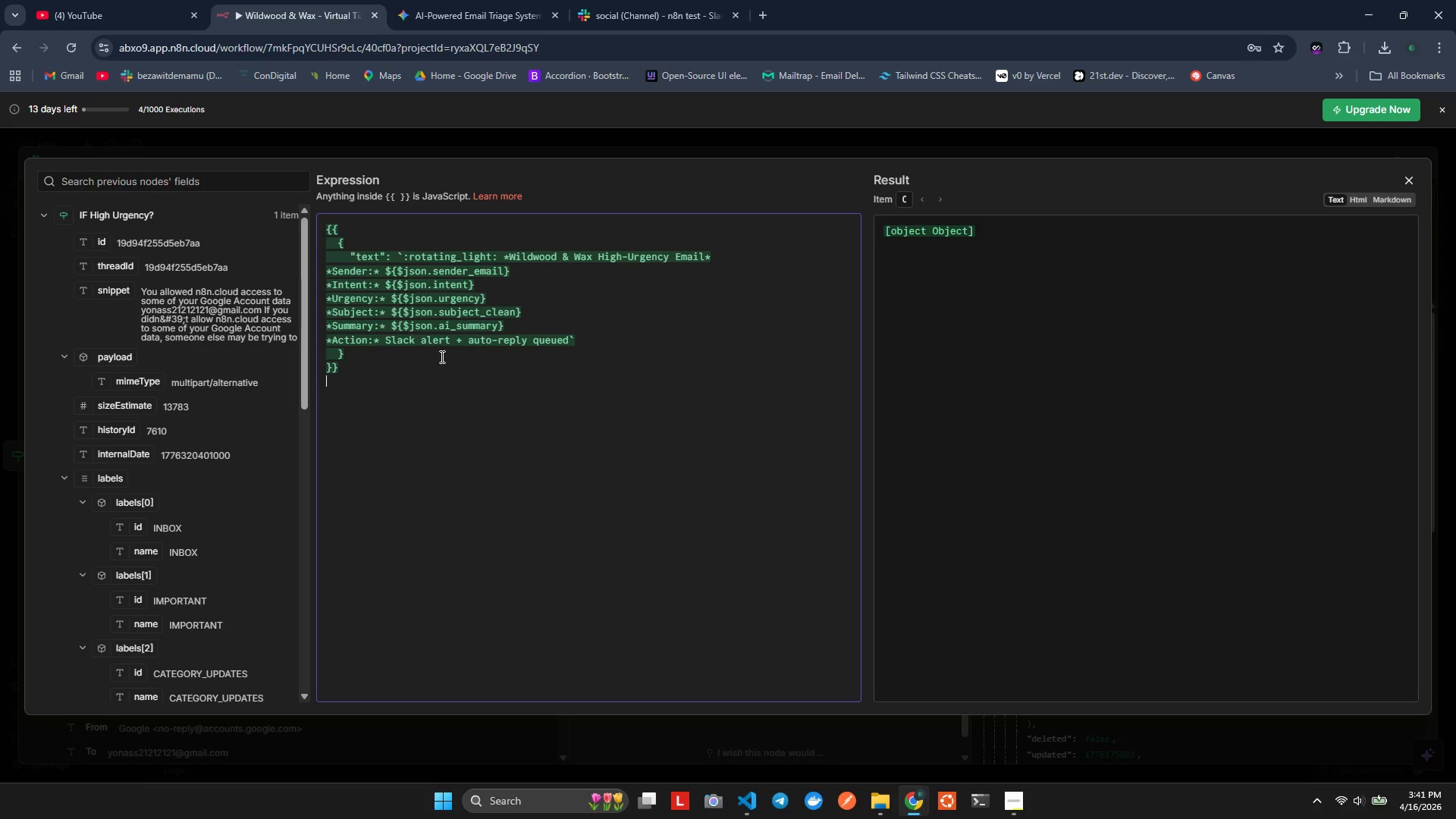 
left_click([403, 253])
 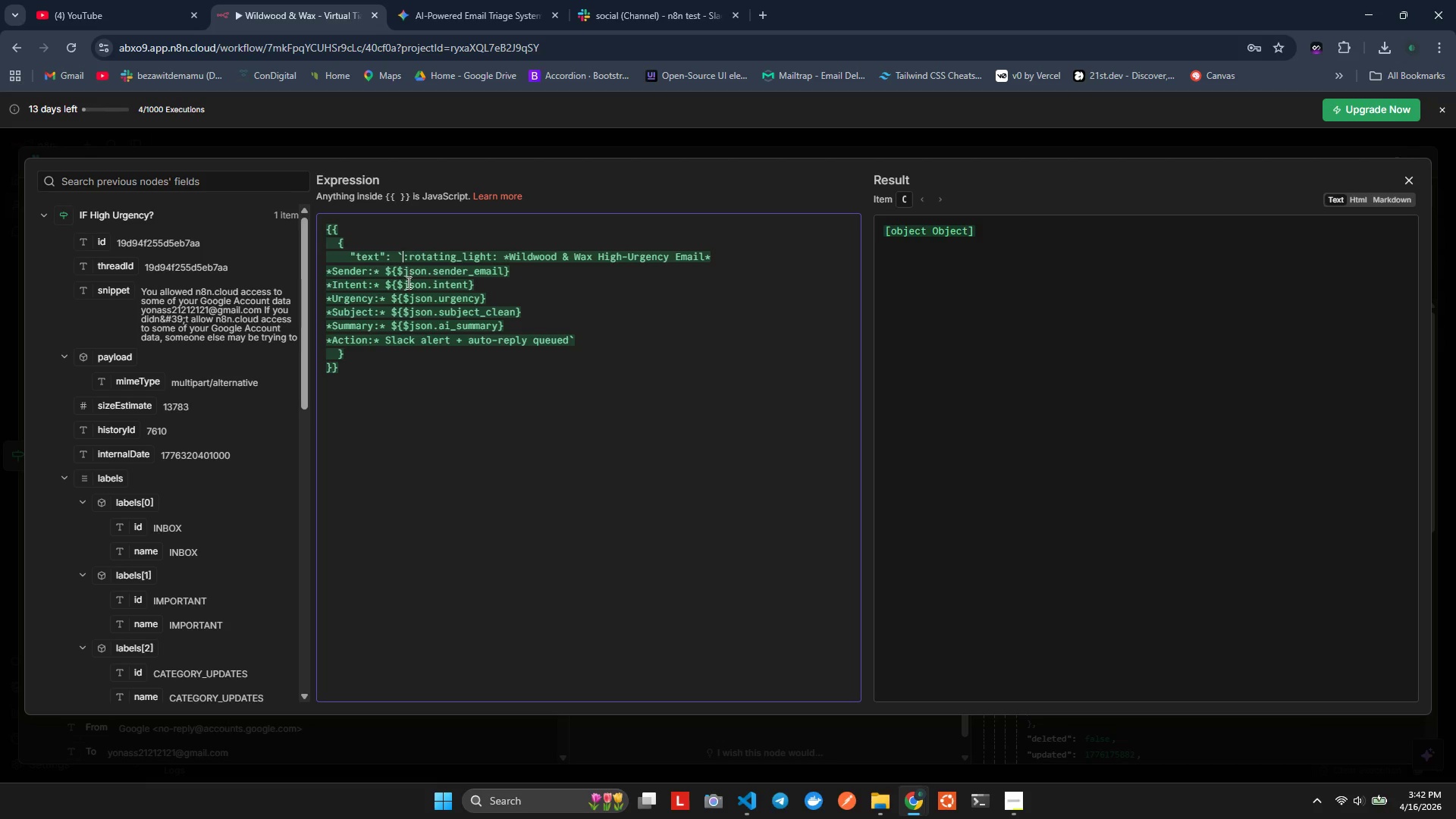 
key(Space)
 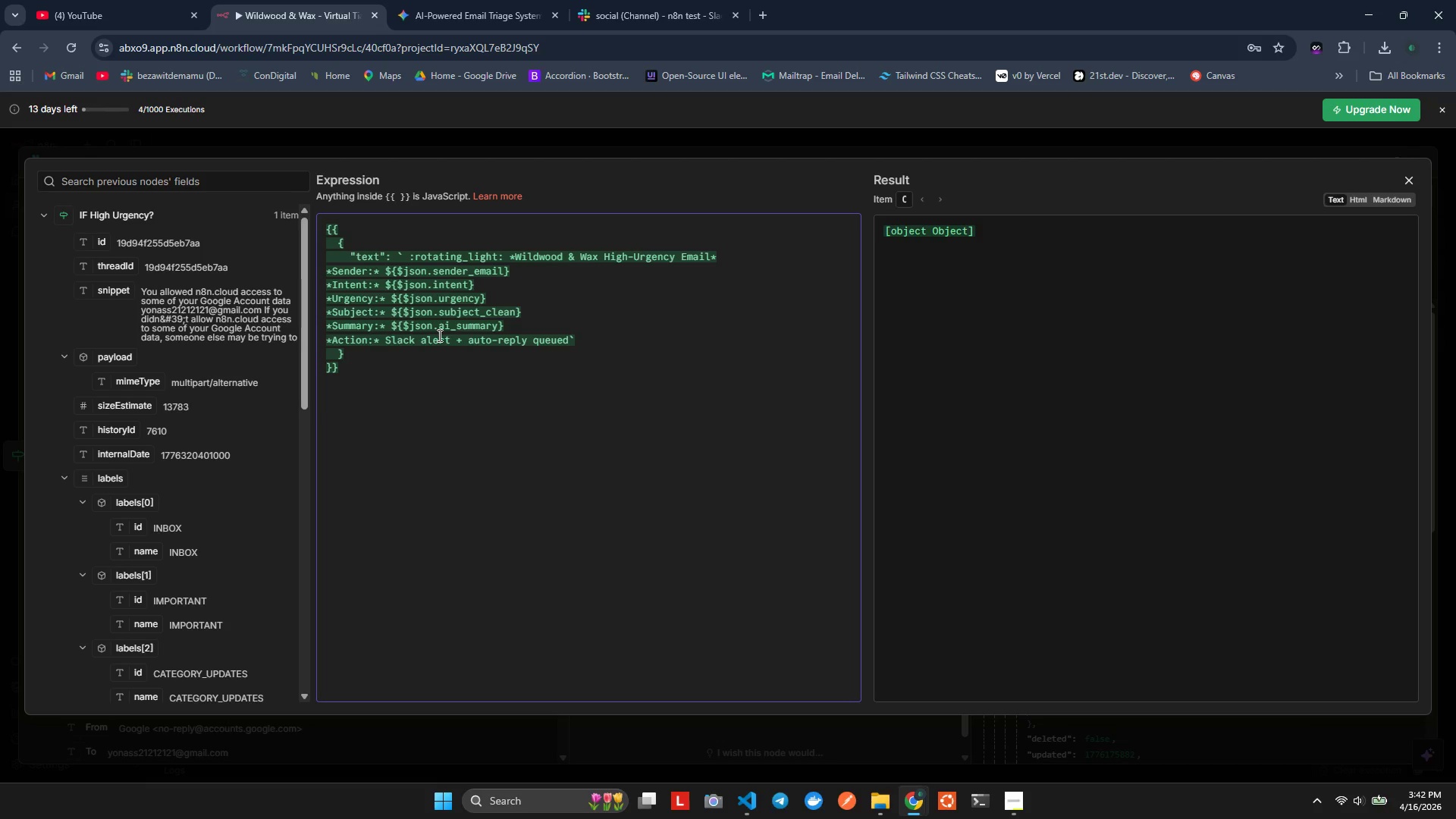 
key(Control+S)
 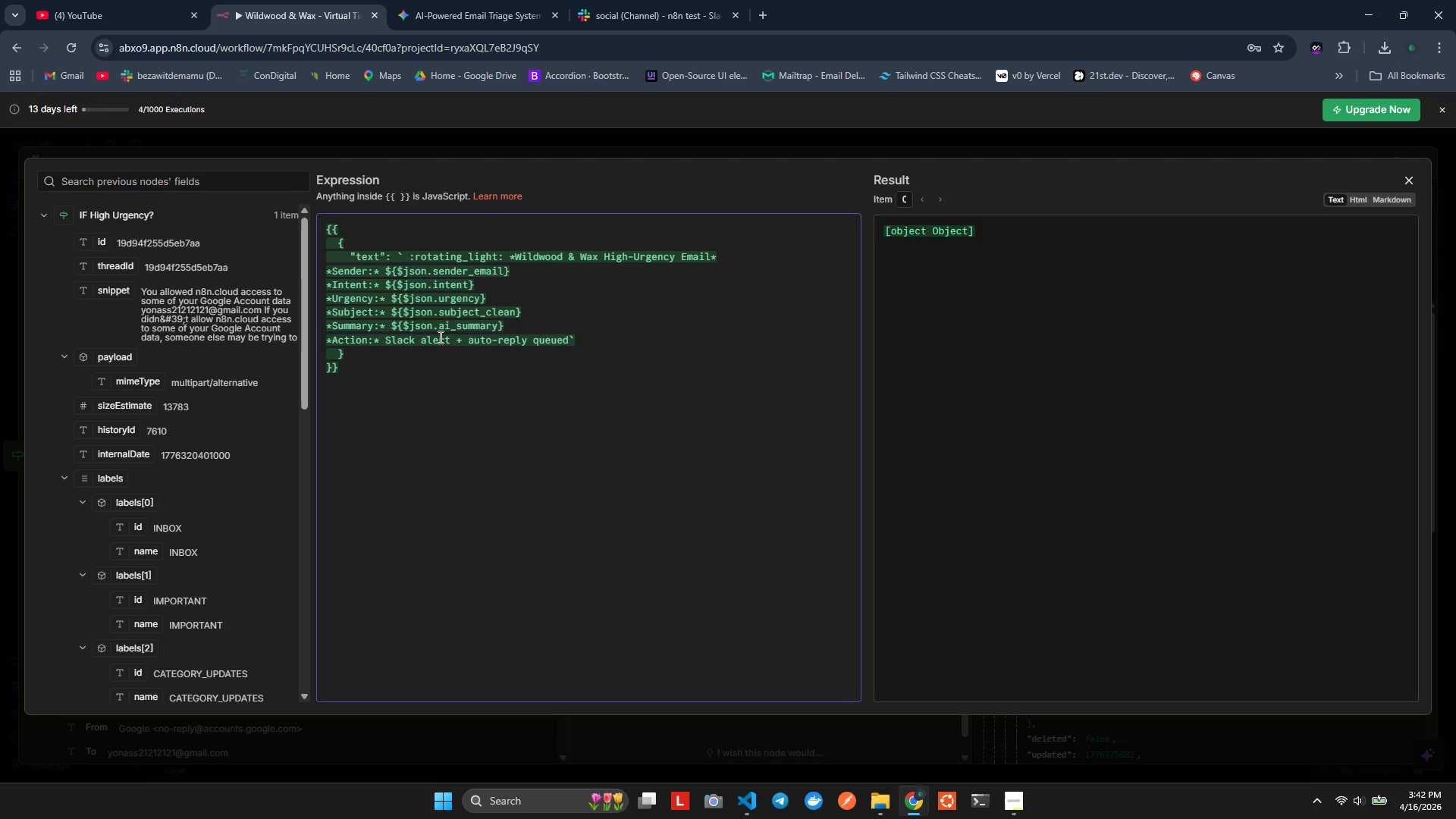 
key(Control+Backspace)
 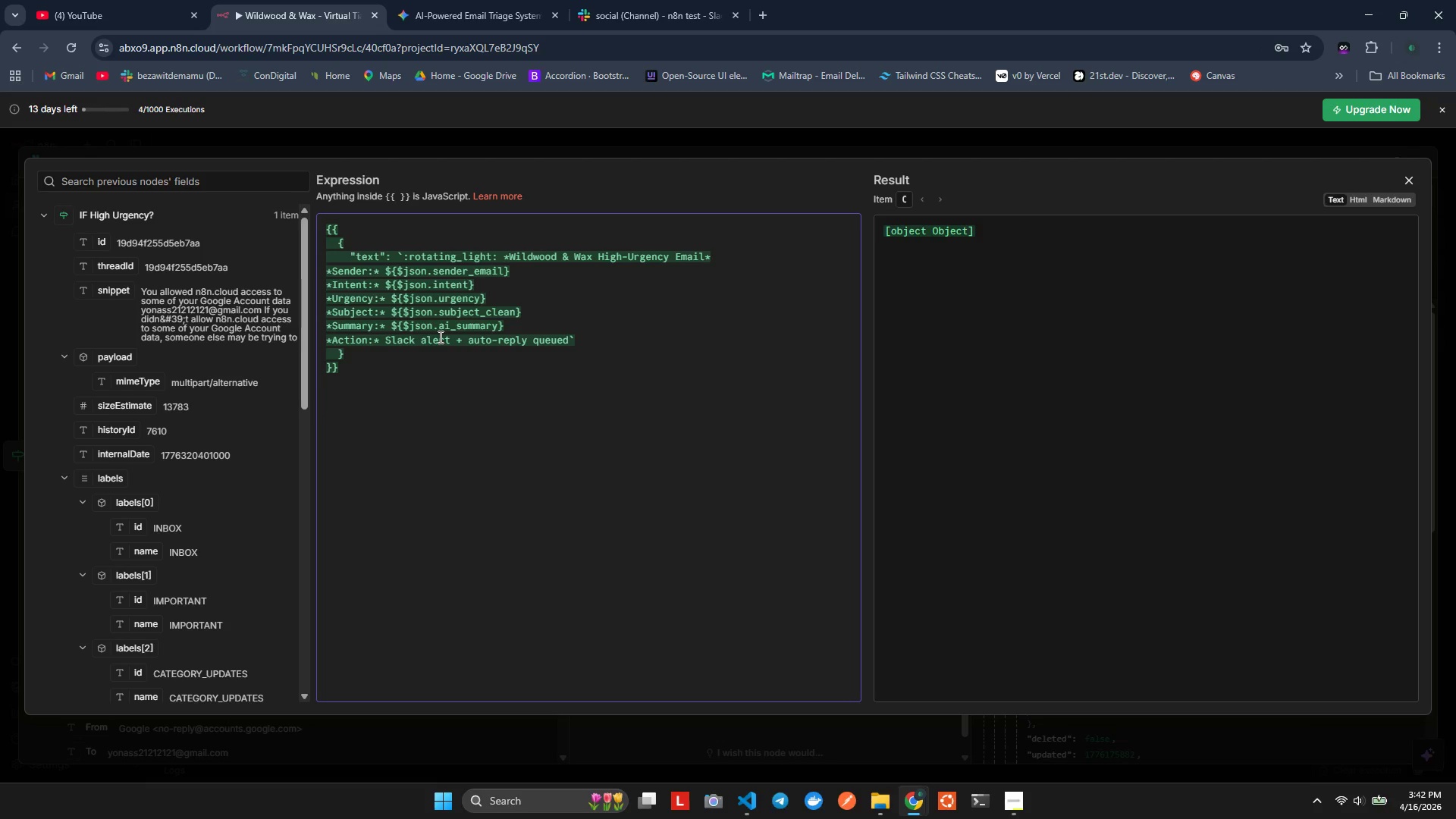 
left_click([439, 337])
 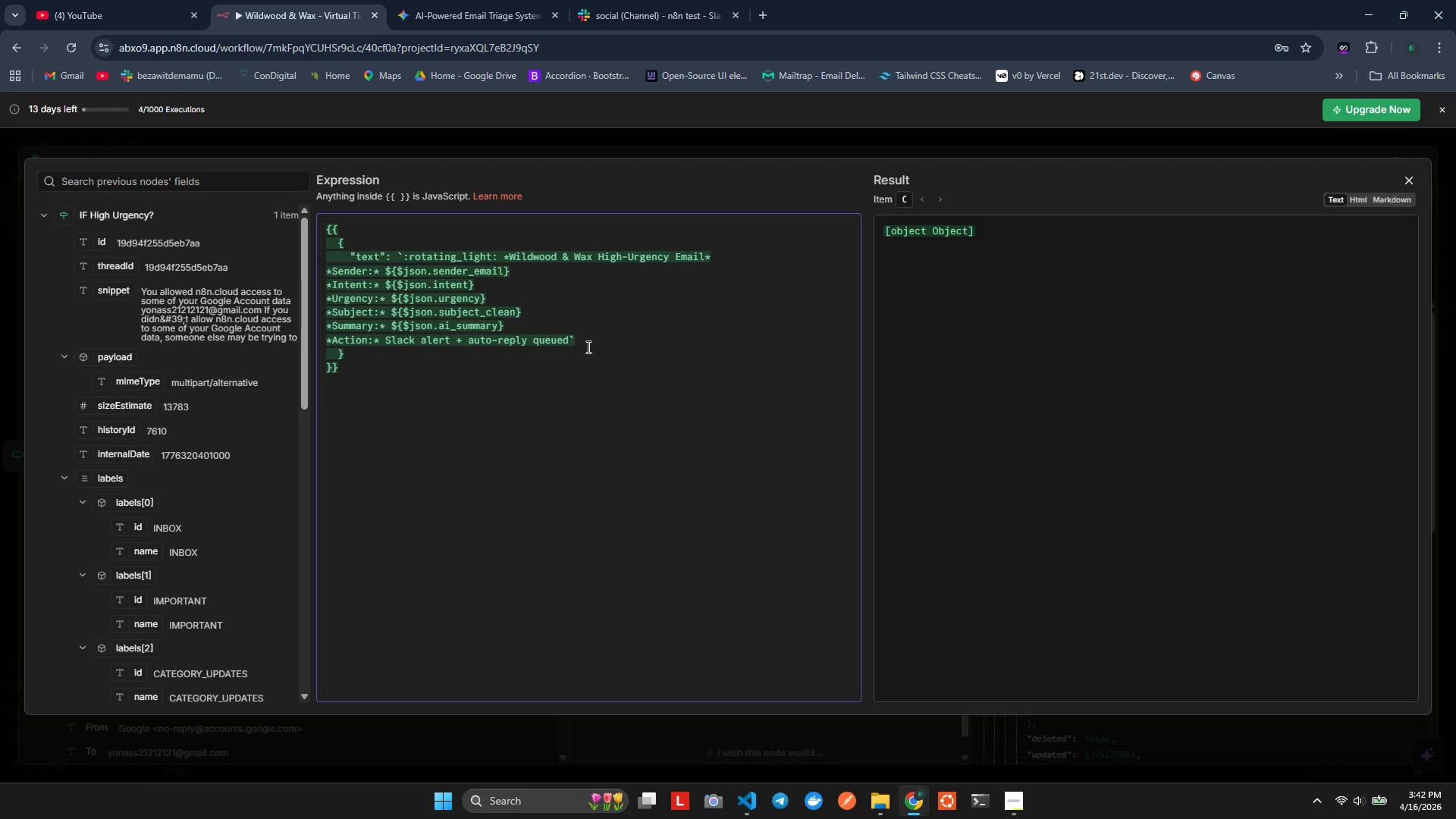 
left_click_drag(start_coordinate=[596, 336], to_coordinate=[598, 327])
 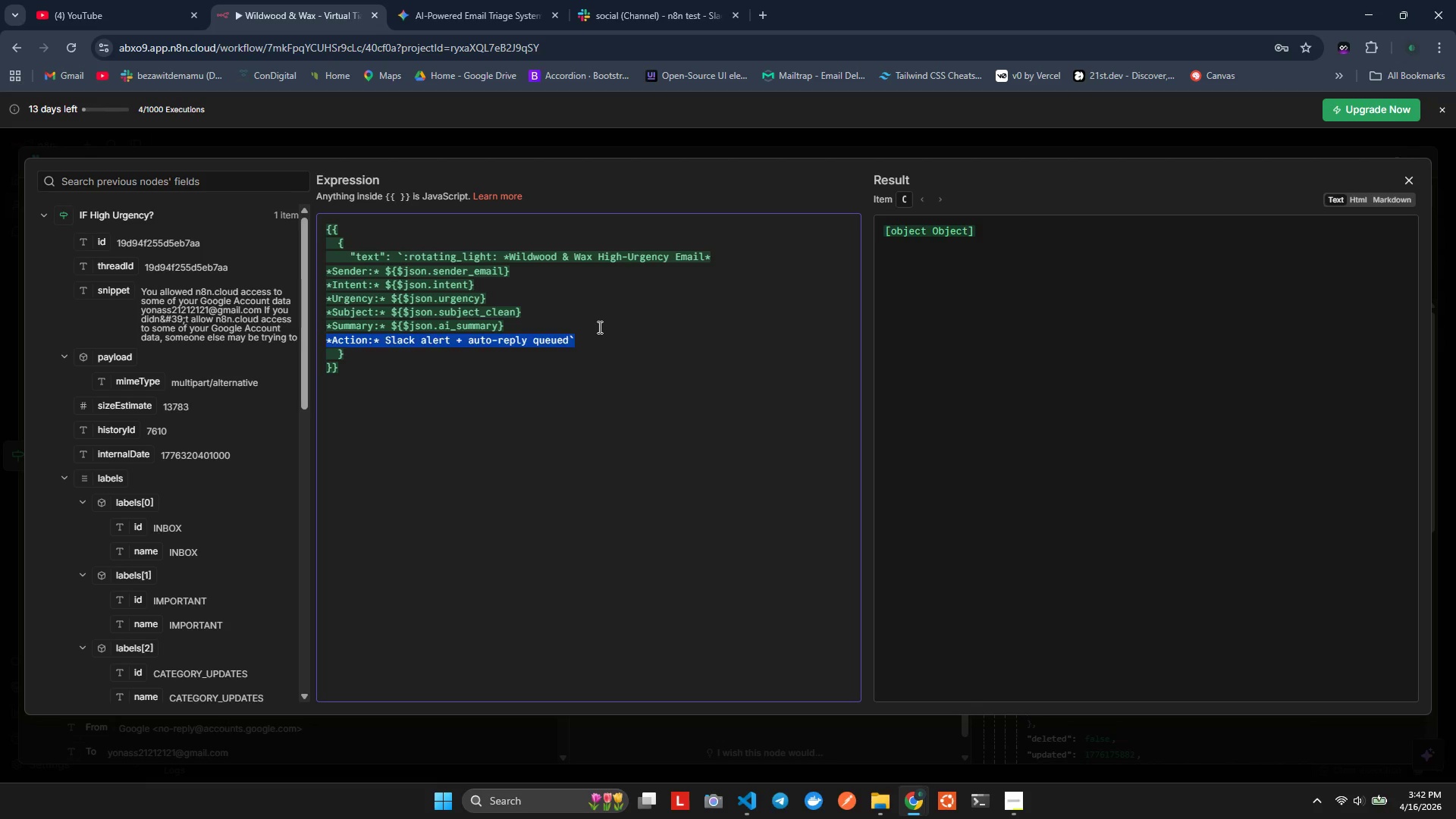 
key(Backspace)
 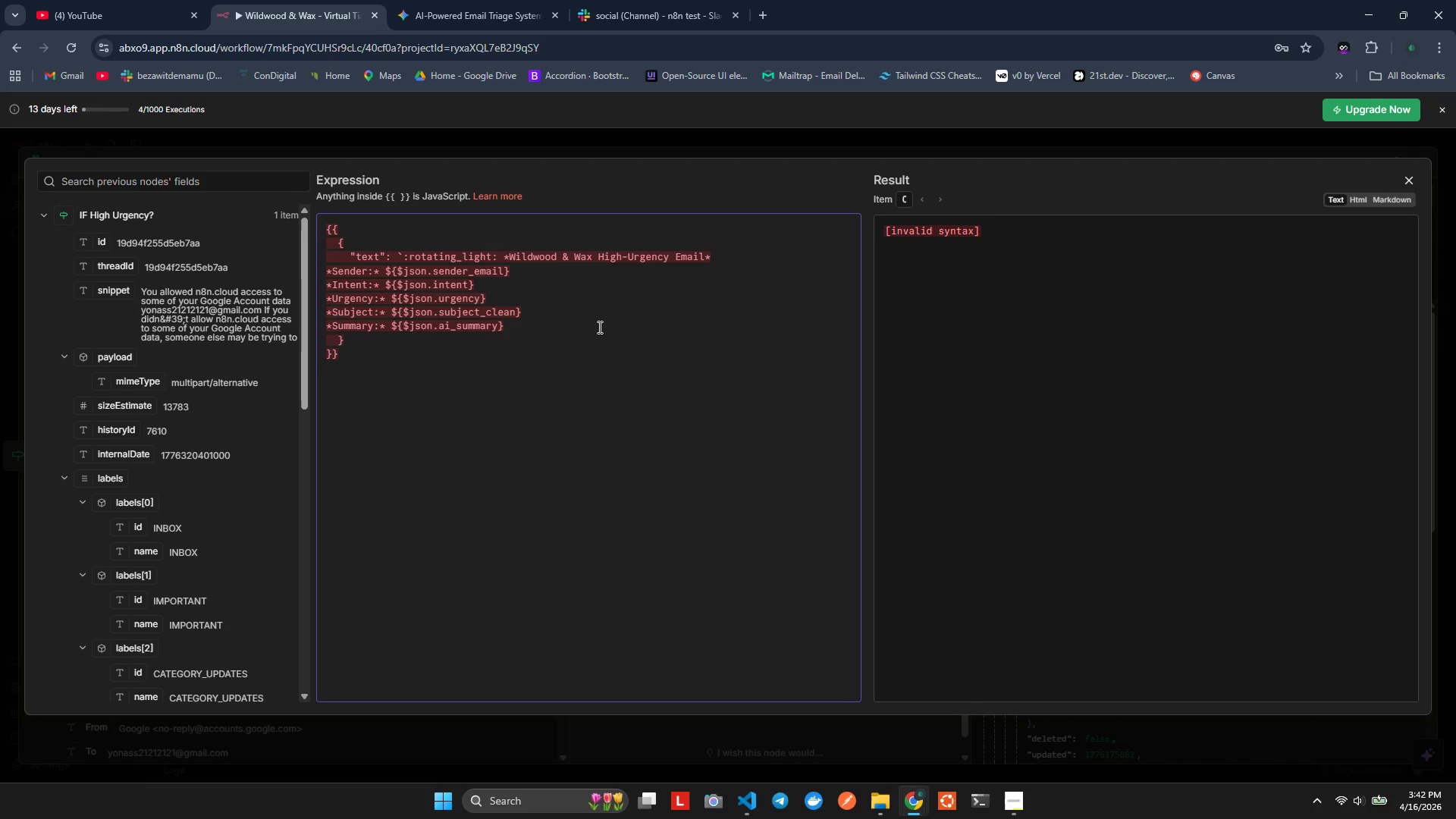 
key(Control+ControlLeft)
 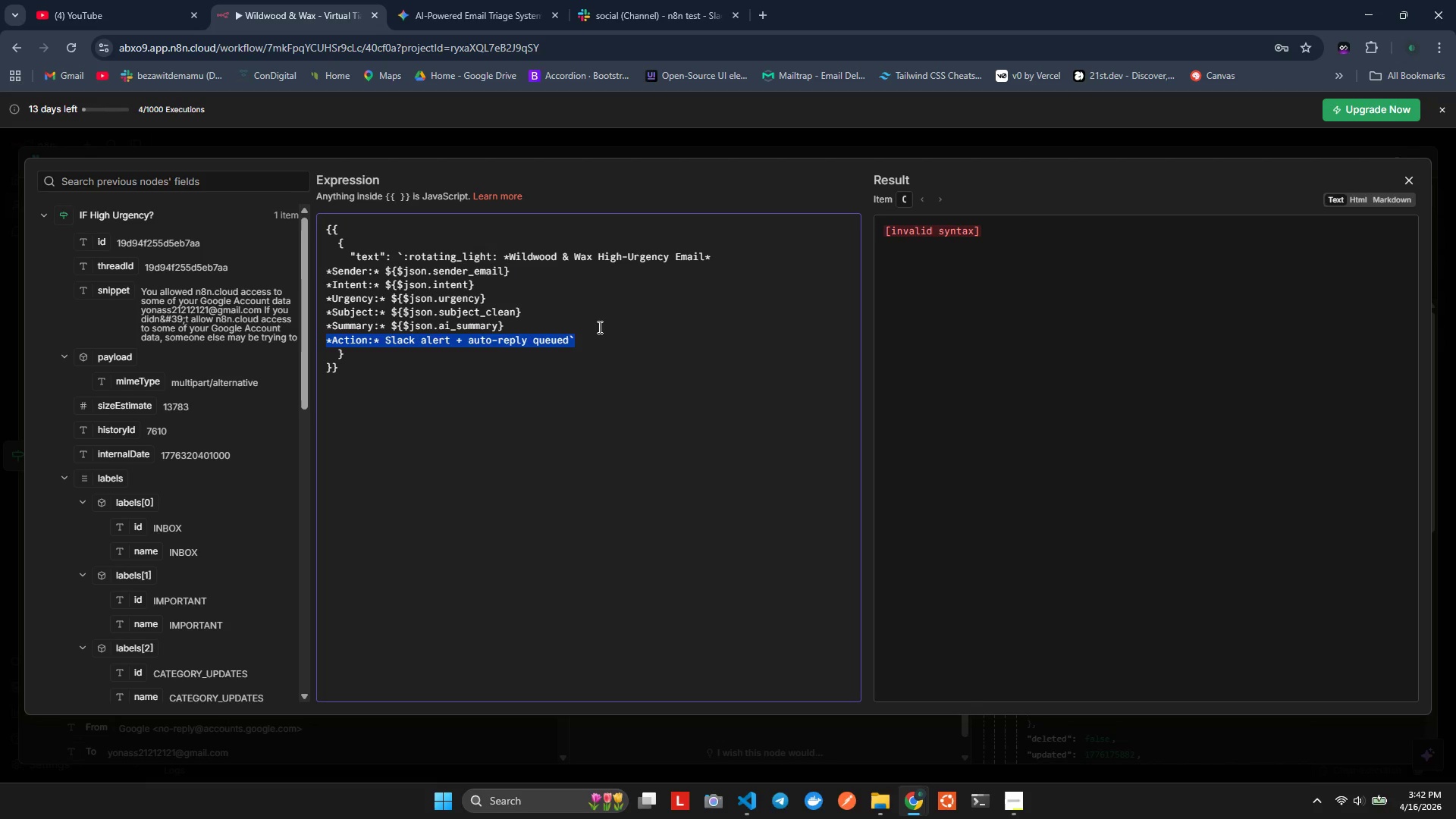 
key(Control+Z)
 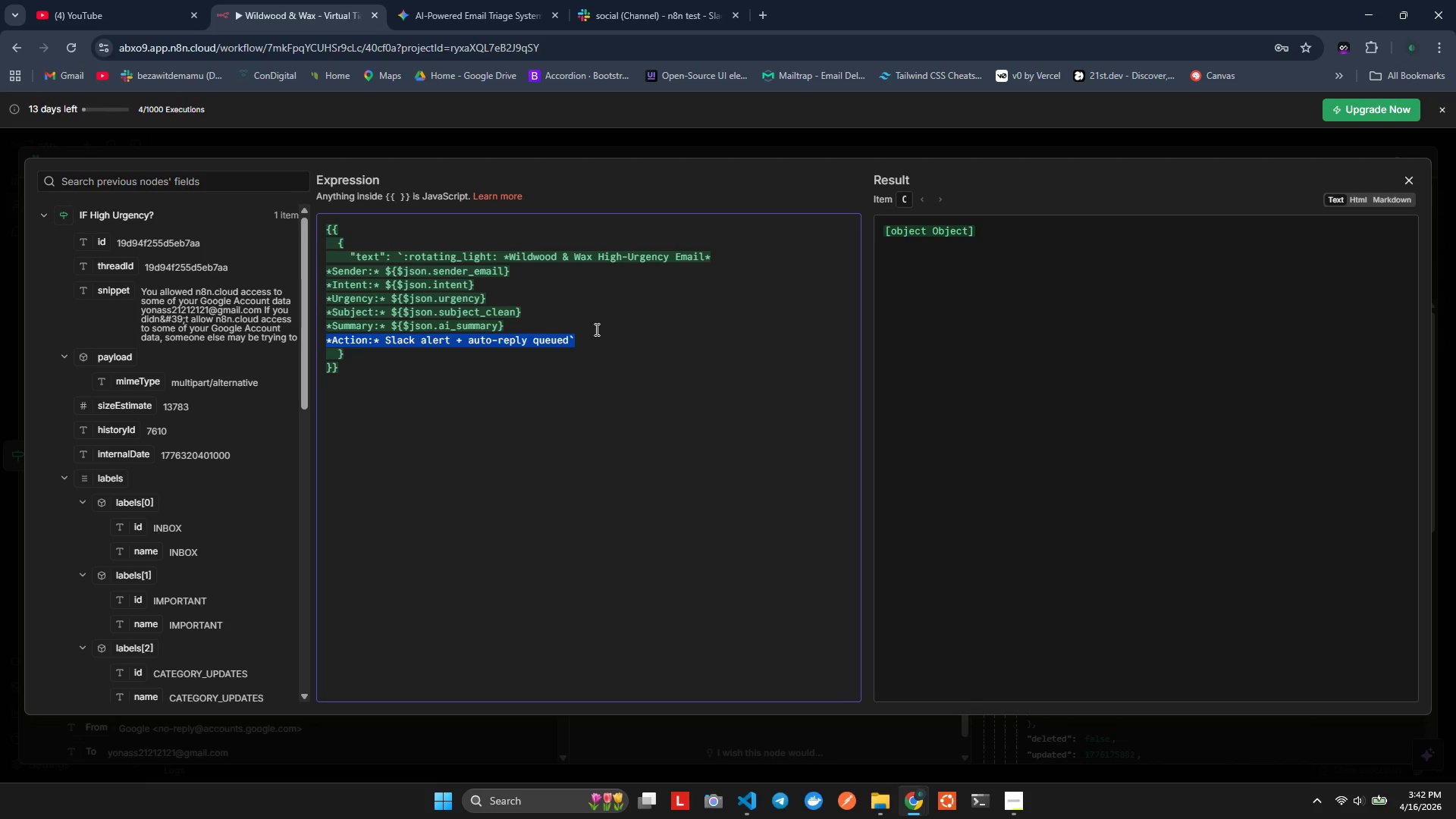 
left_click([585, 337])
 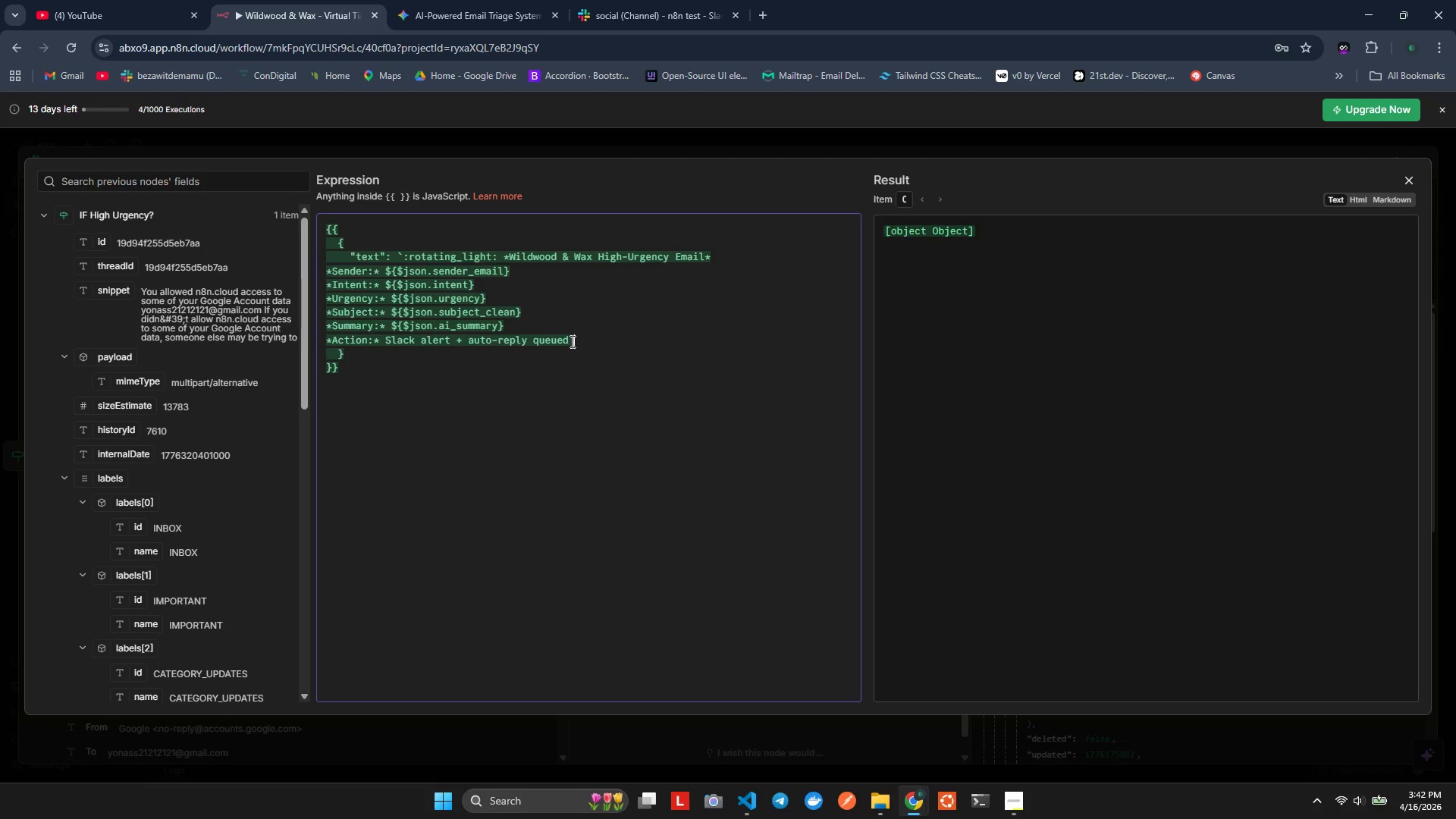 
left_click_drag(start_coordinate=[569, 339], to_coordinate=[550, 322])
 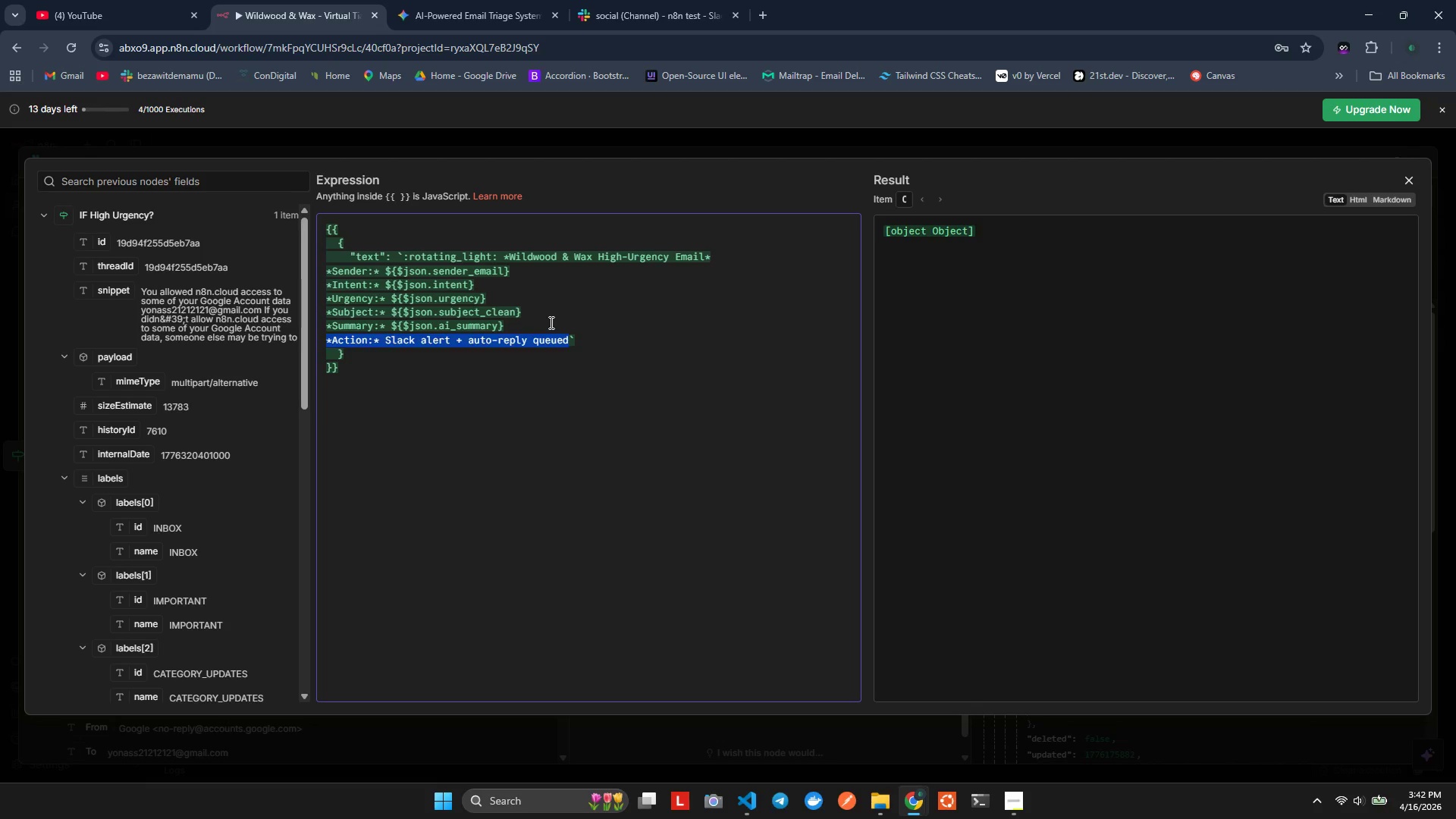 
key(Backspace)
 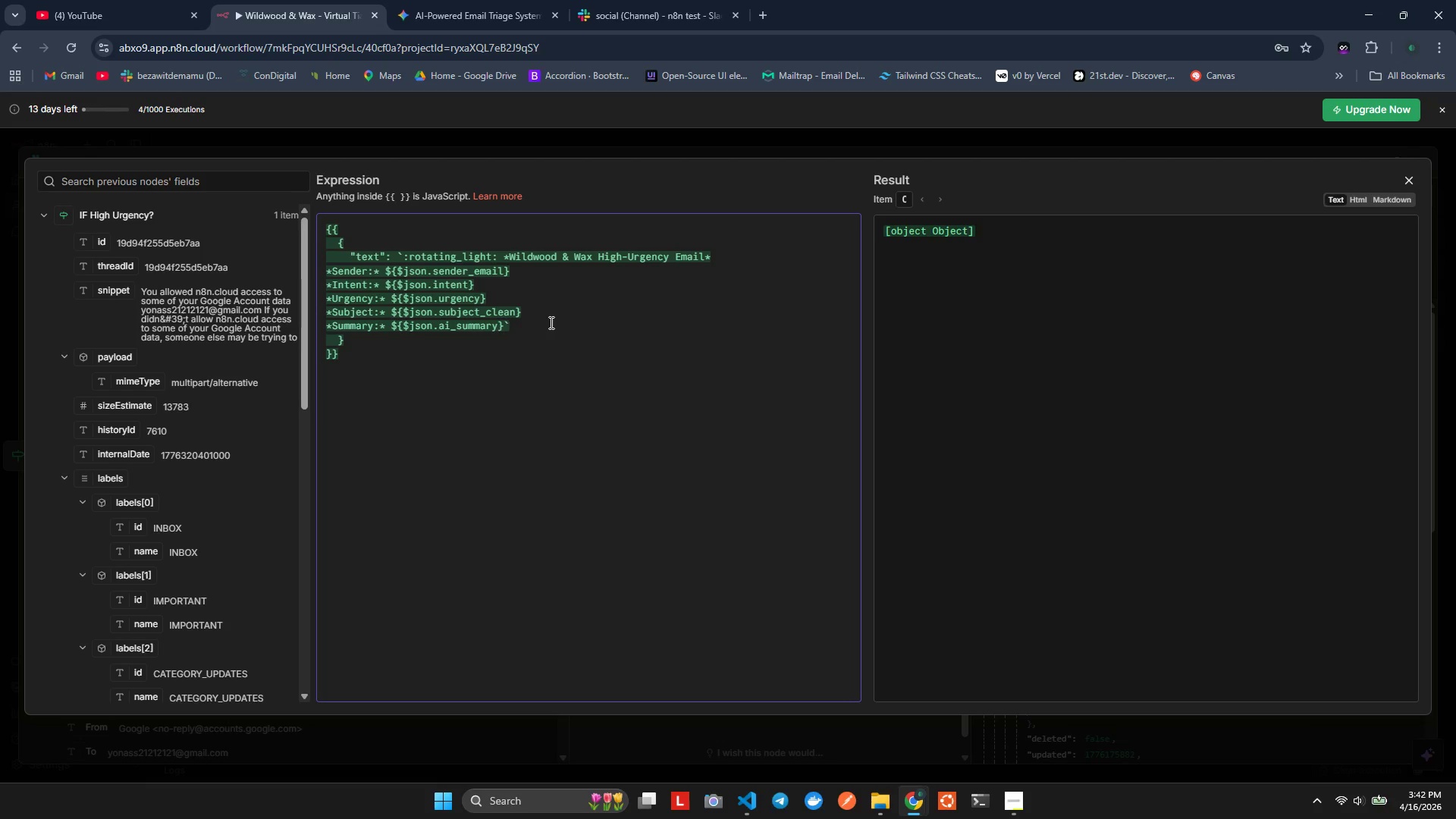 
key(Shift+ArrowUp)
 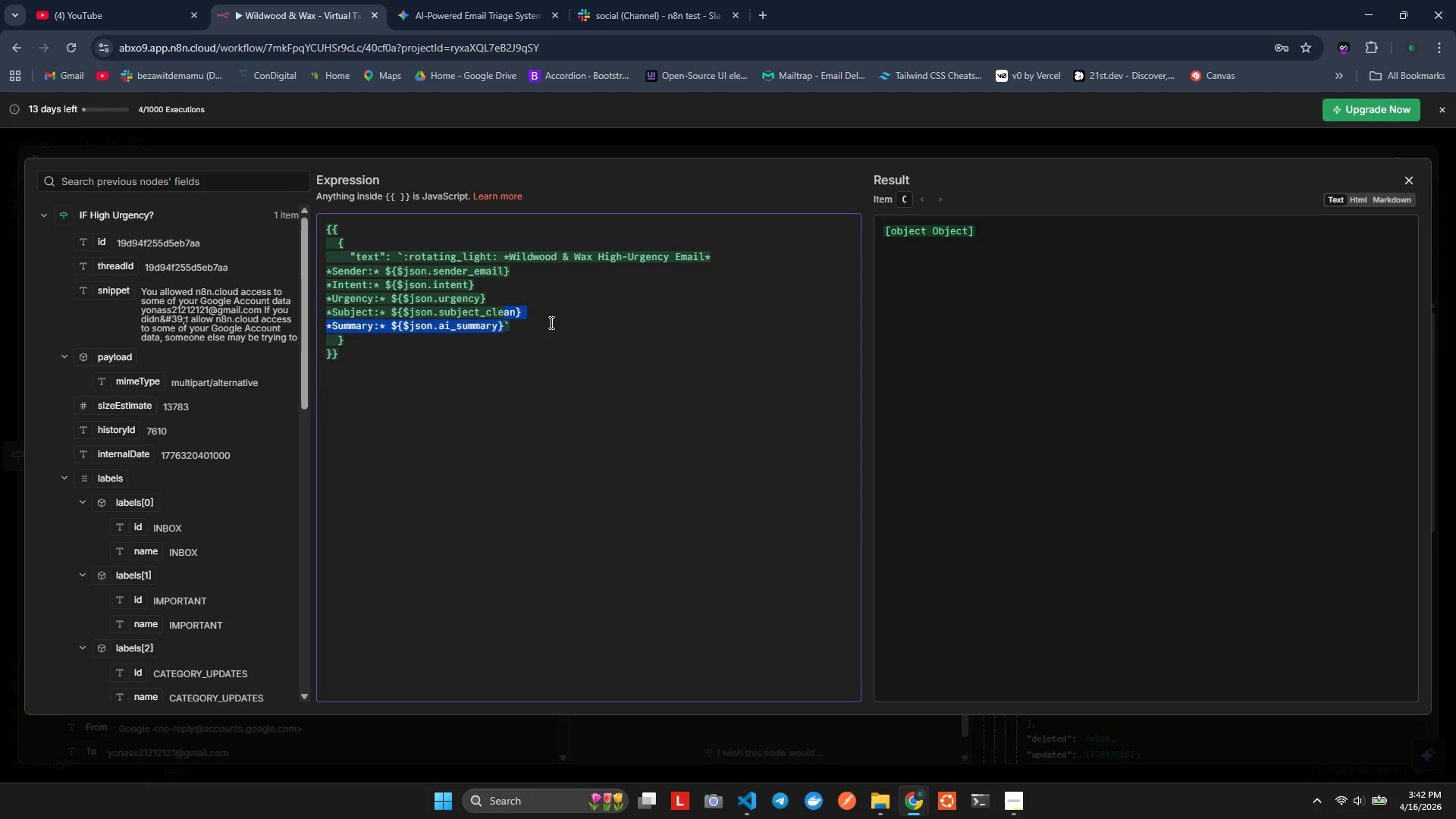 
key(Shift+ArrowRight)
 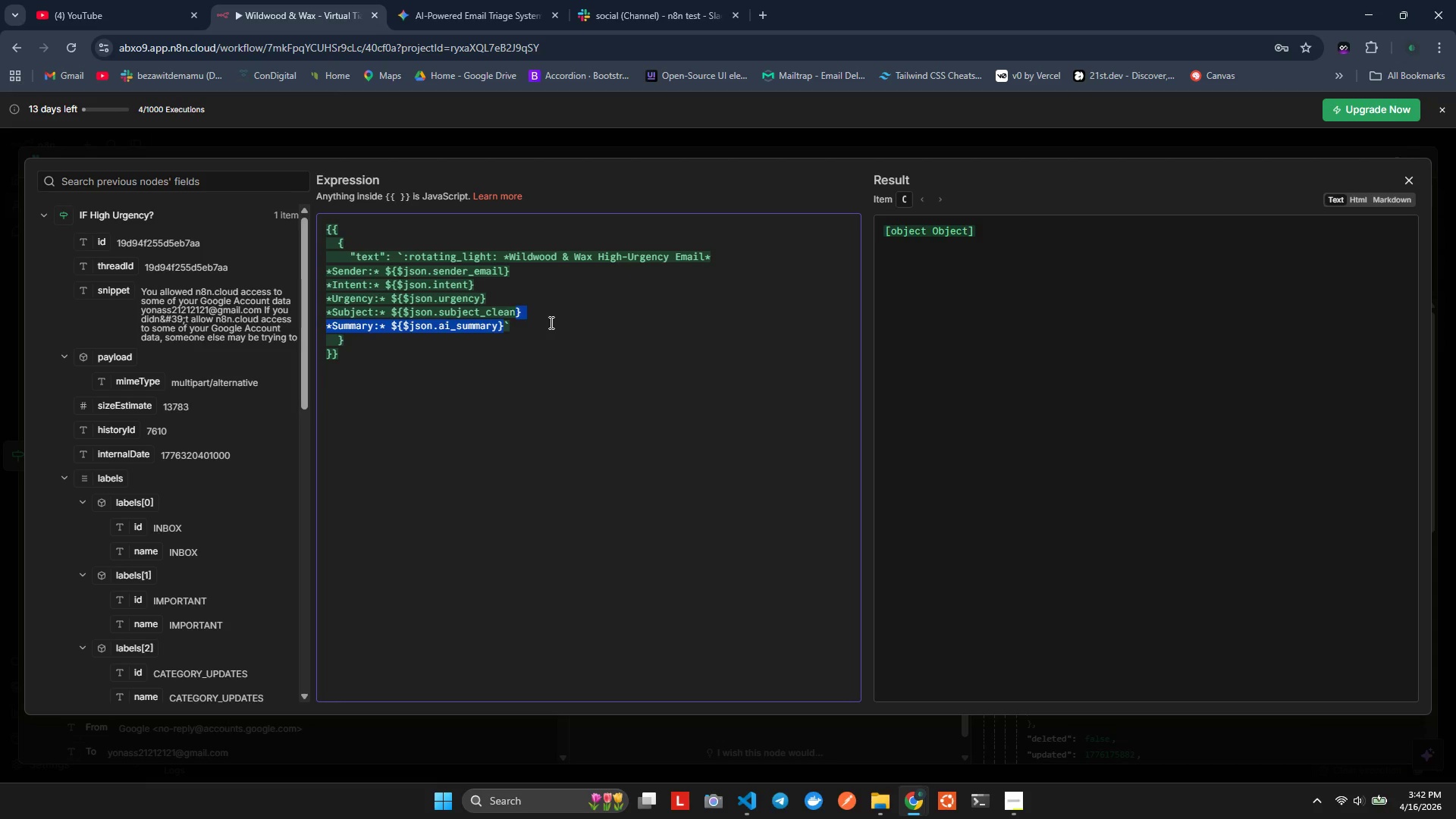 
key(Shift+ArrowRight)
 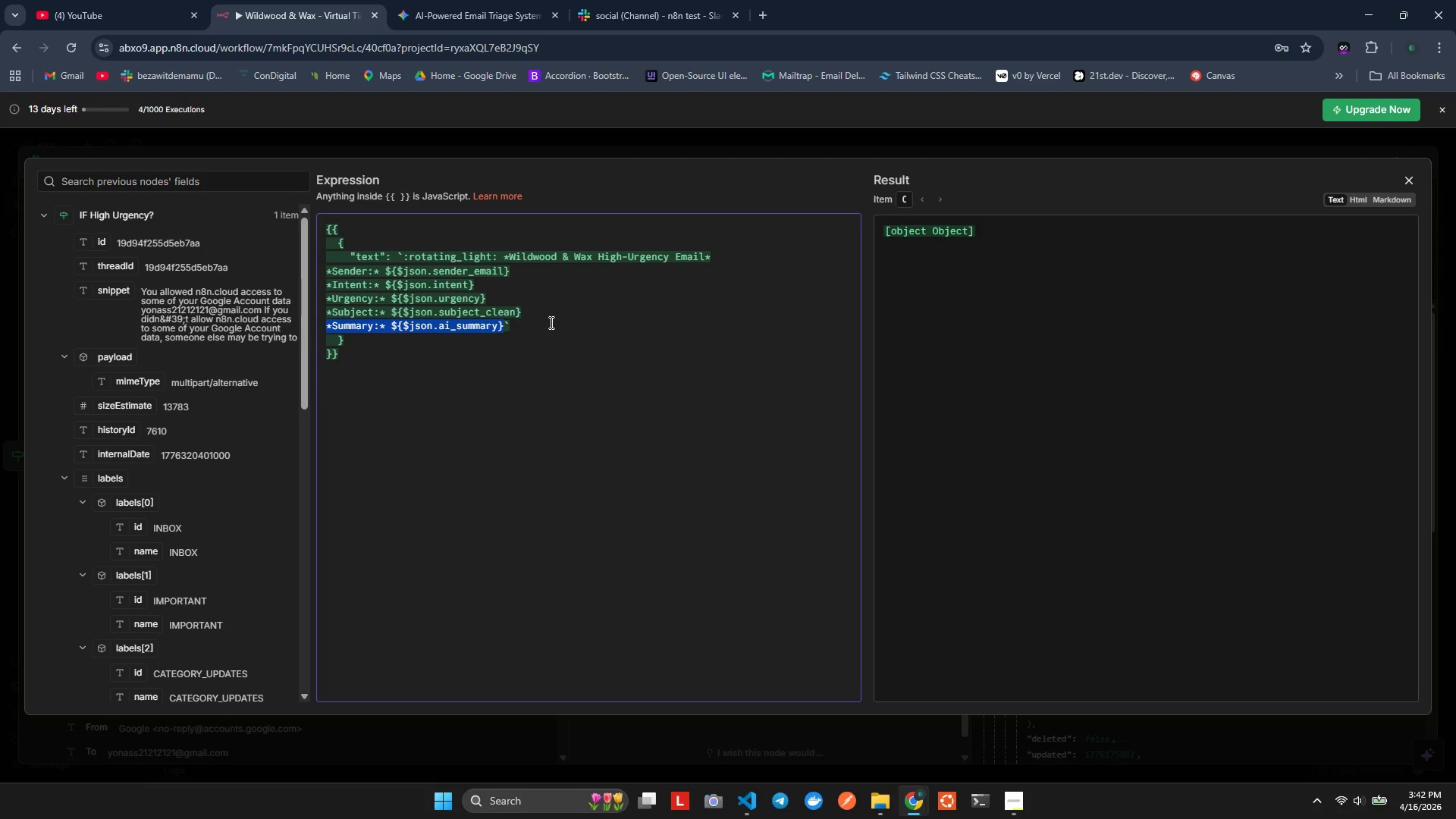 
key(Shift+ArrowRight)
 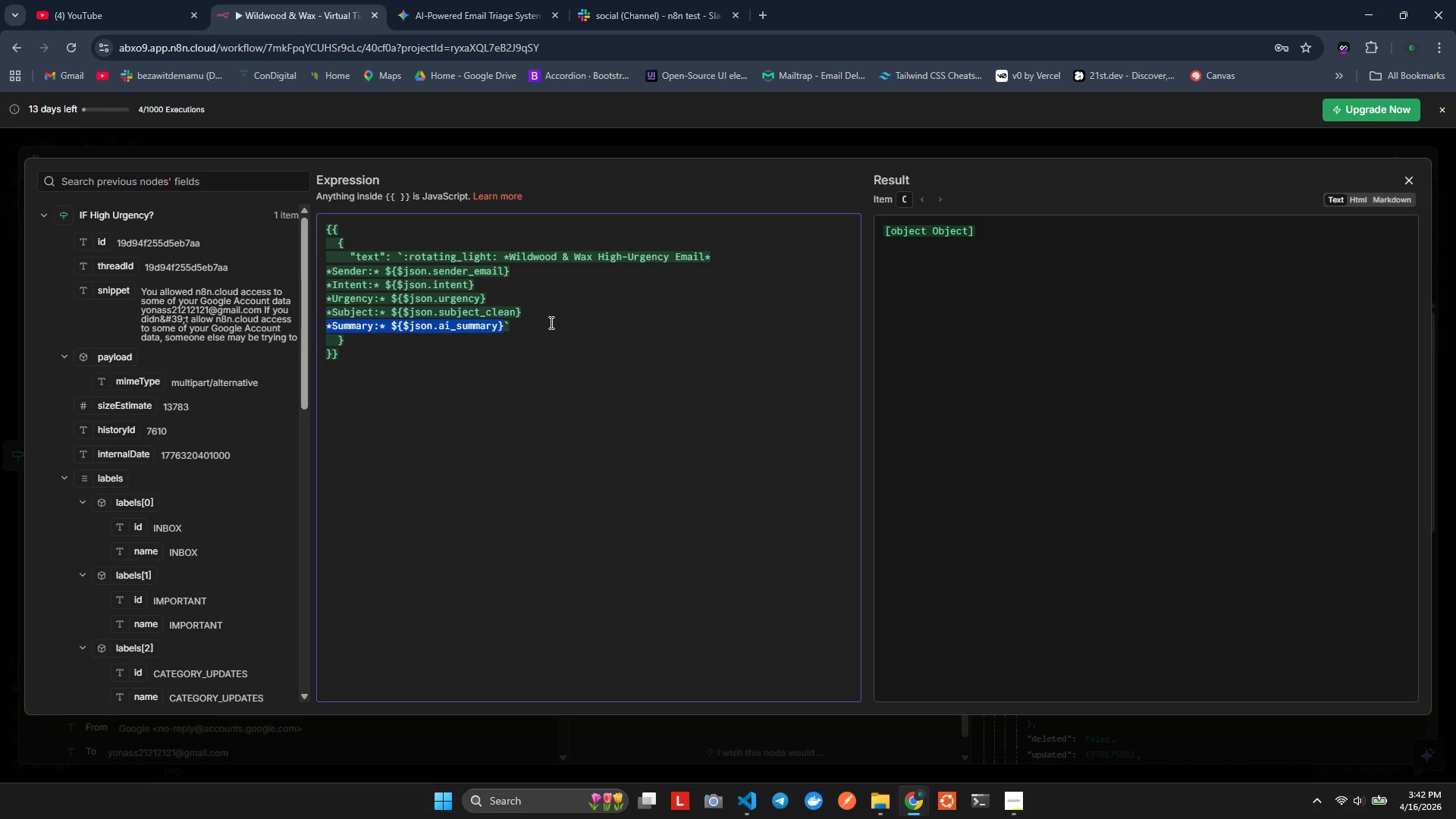 
key(Backspace)
 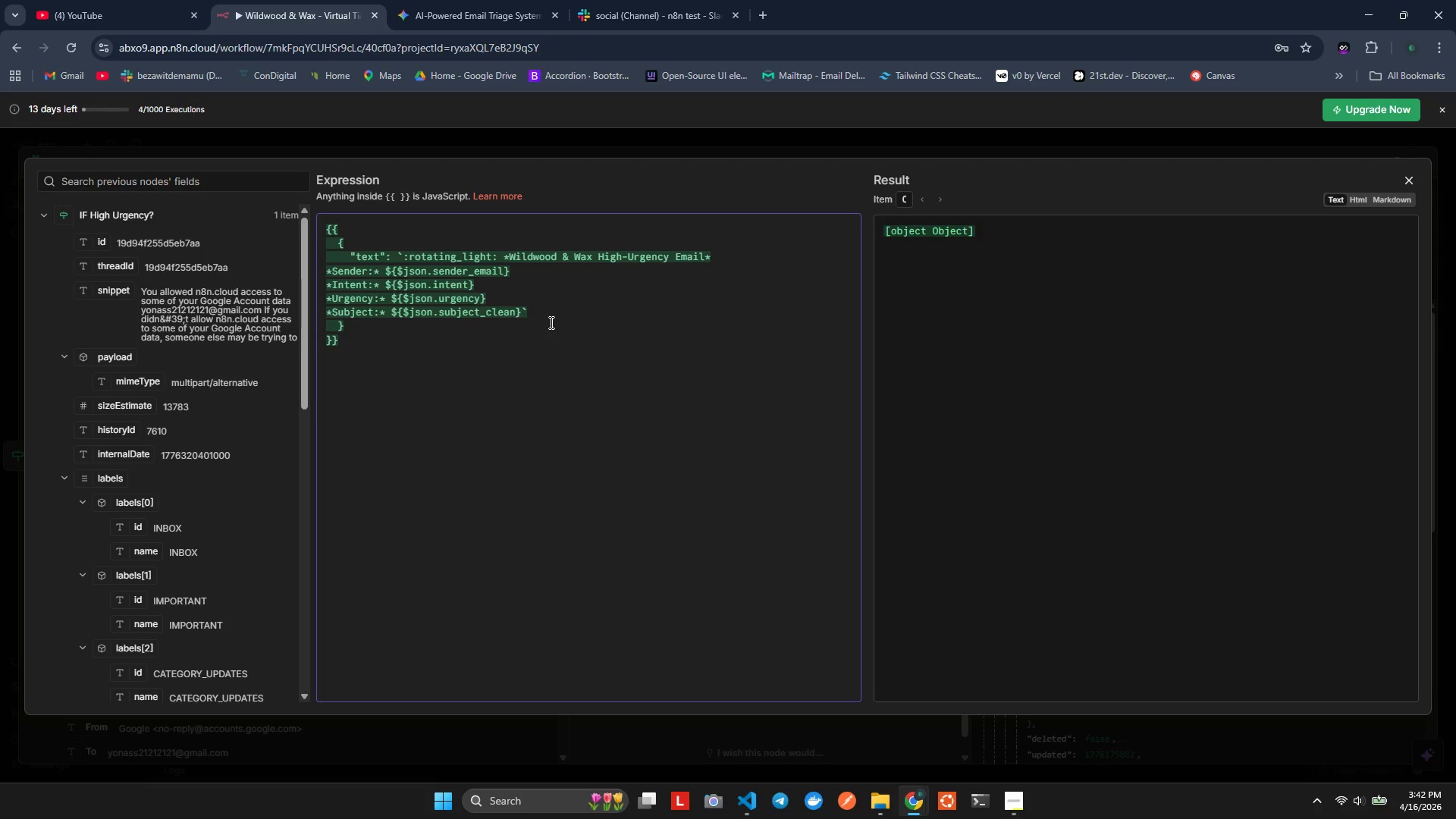 
key(Shift+ArrowUp)
 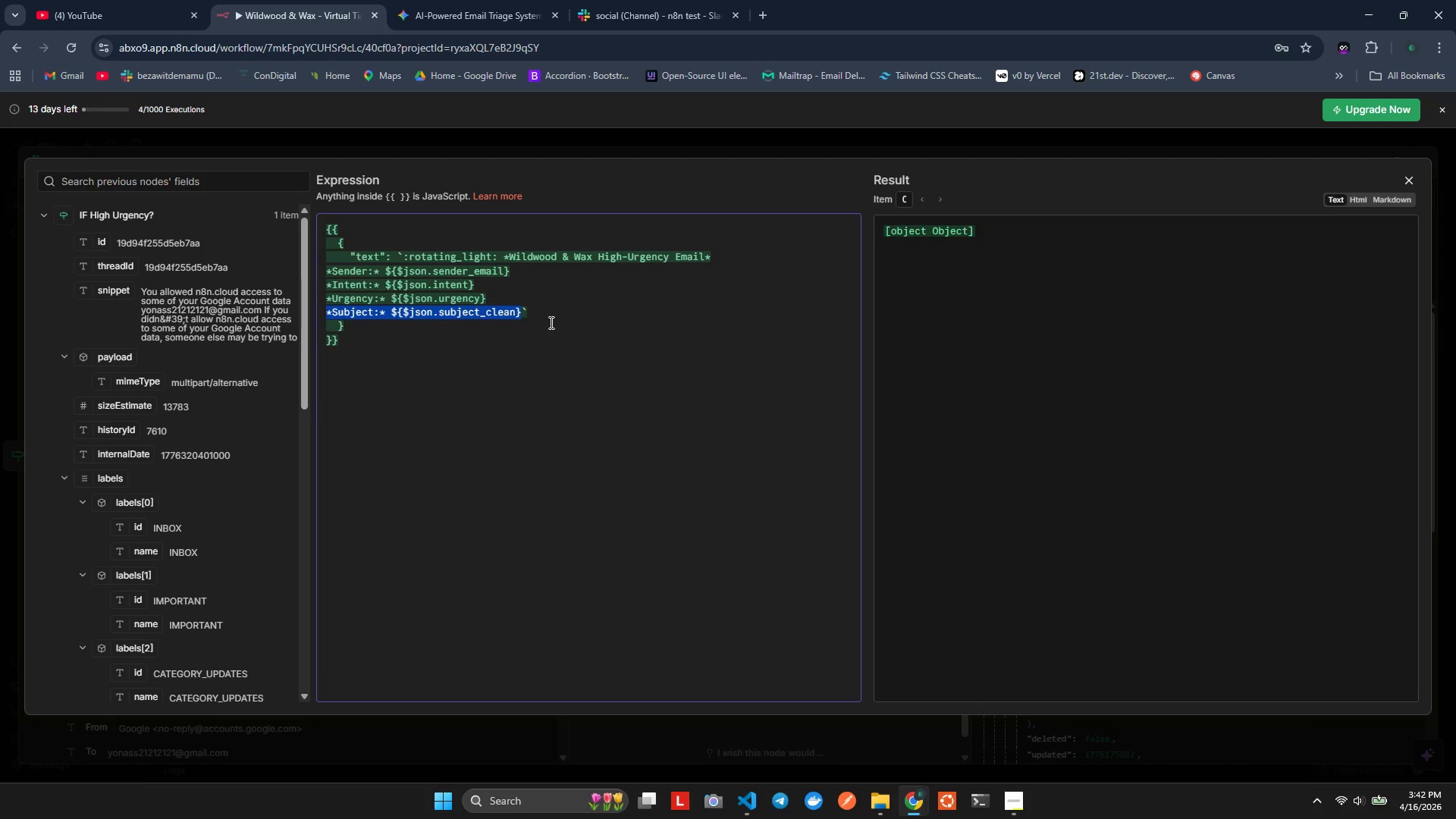 
key(Shift+ArrowUp)
 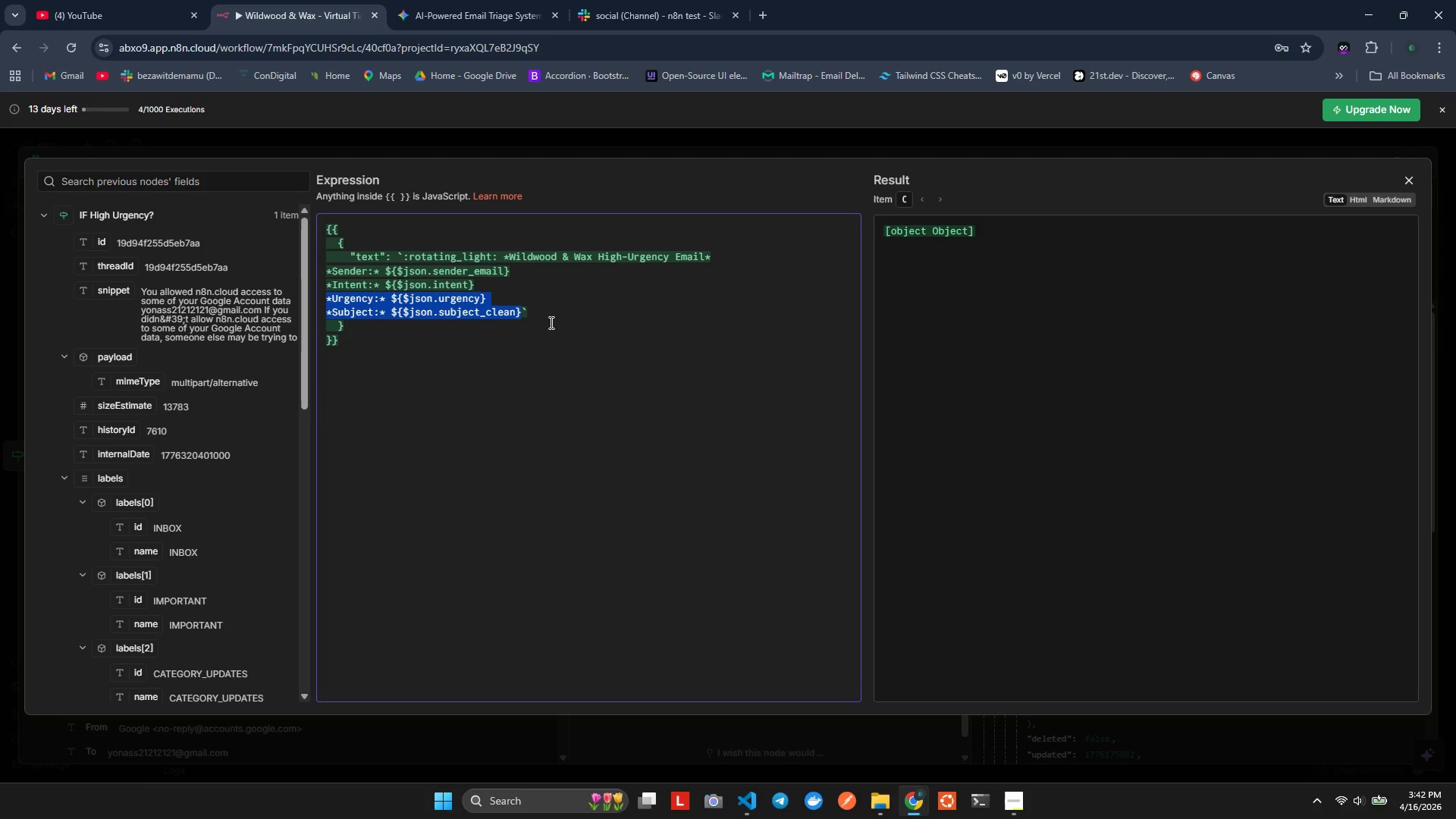 
key(Shift+ArrowRight)
 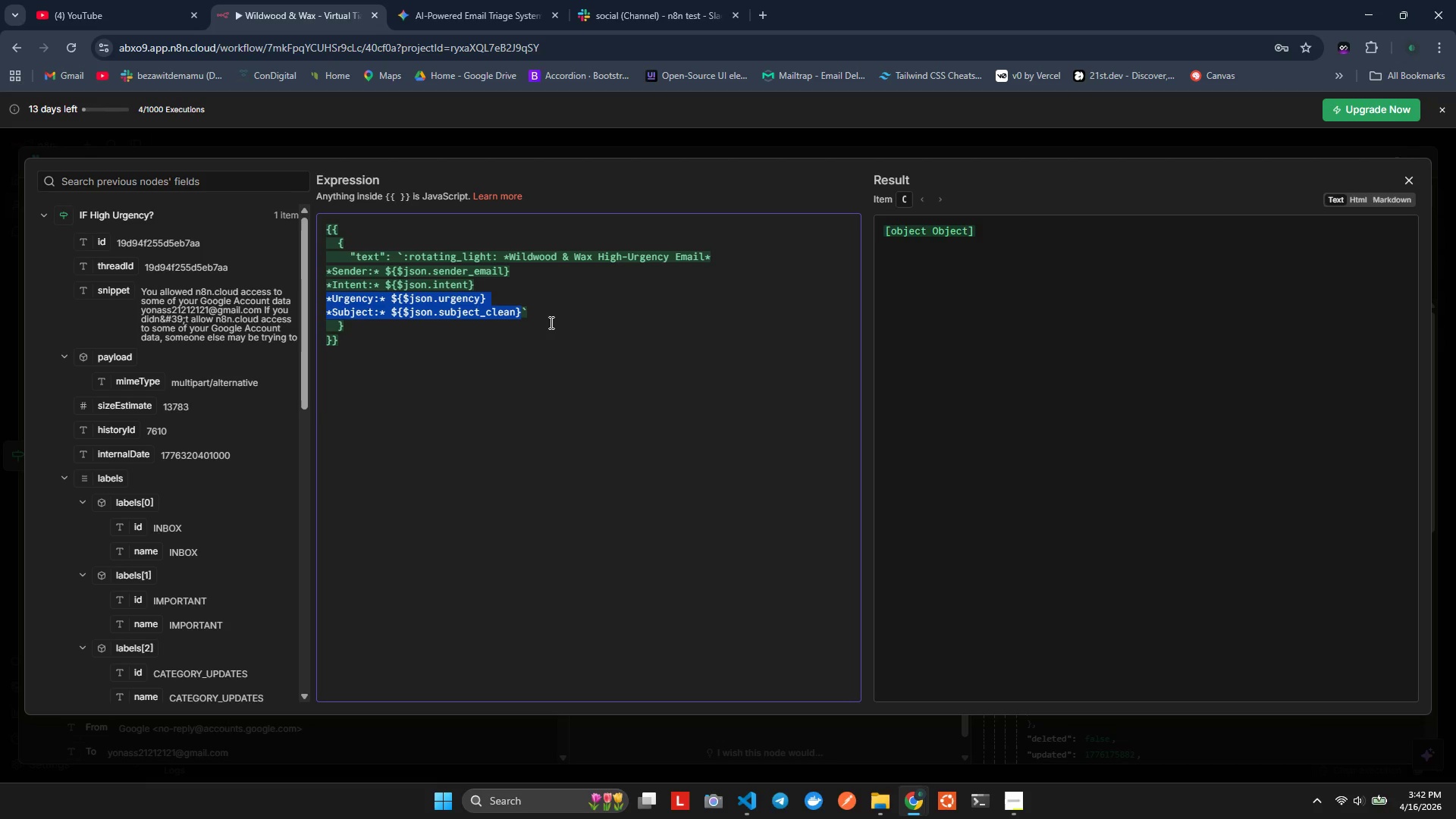 
key(Shift+ArrowRight)
 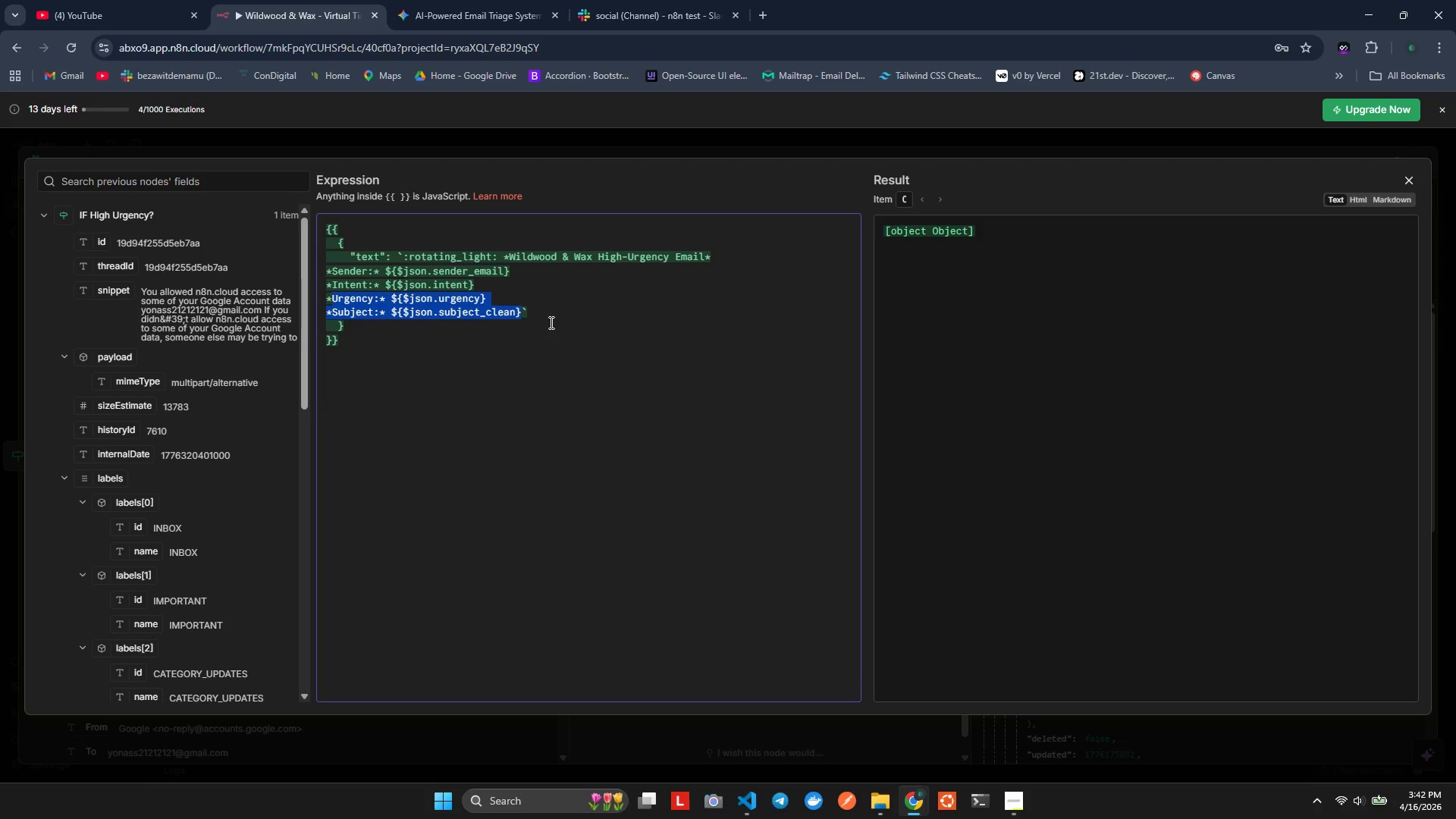 
key(Shift+ArrowRight)
 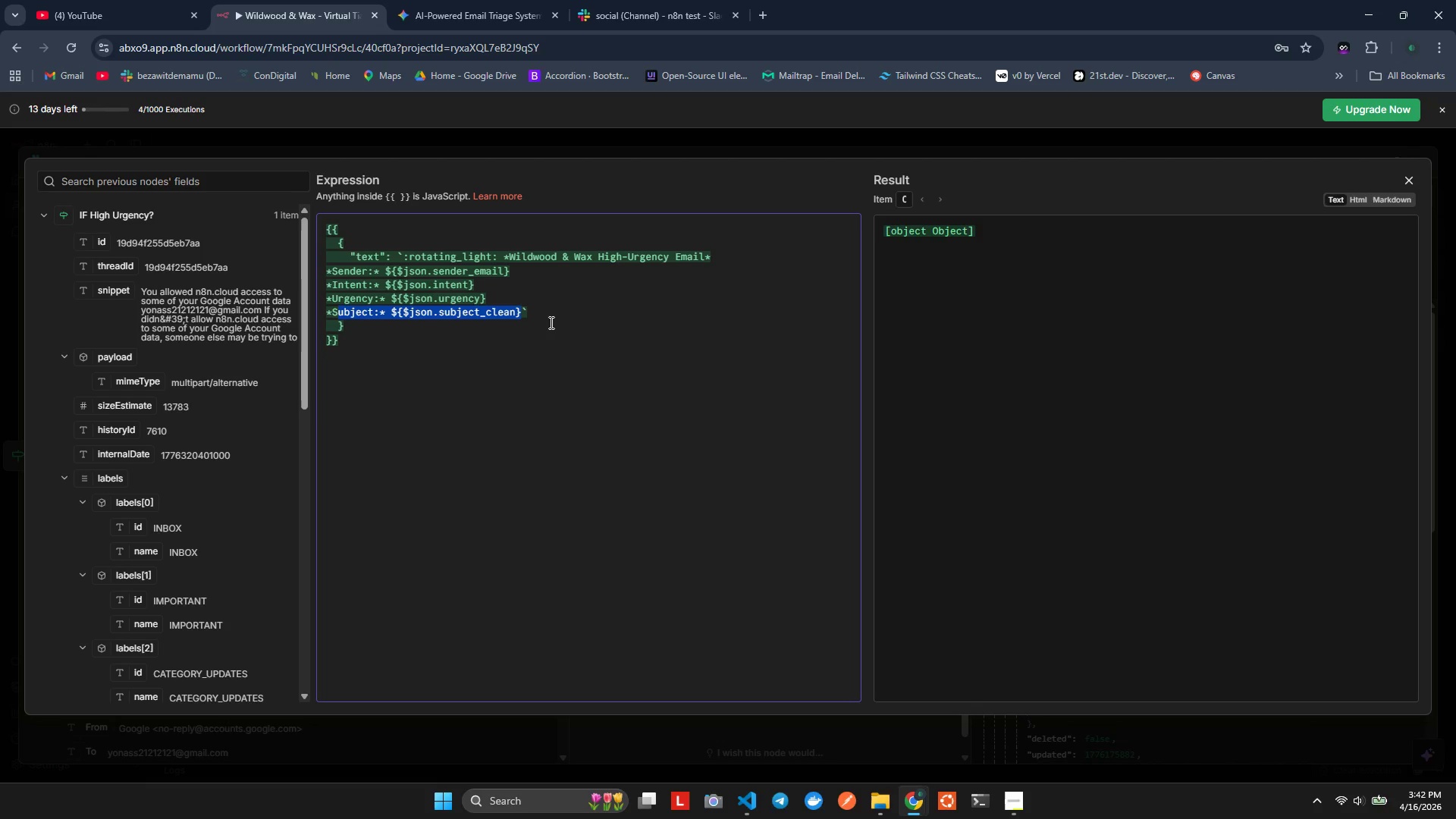 
key(Shift+ArrowDown)
 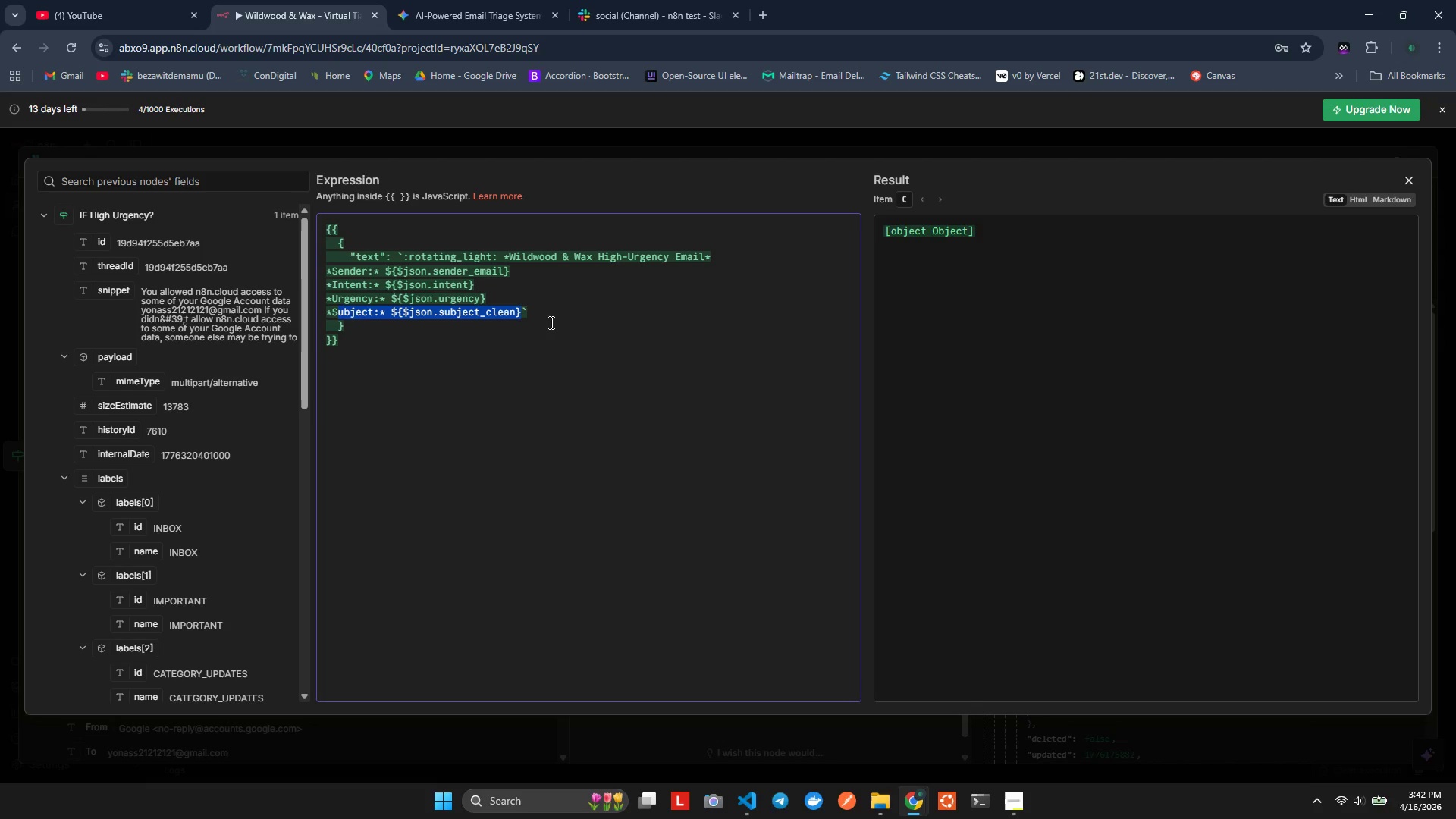 
key(Shift+ArrowLeft)
 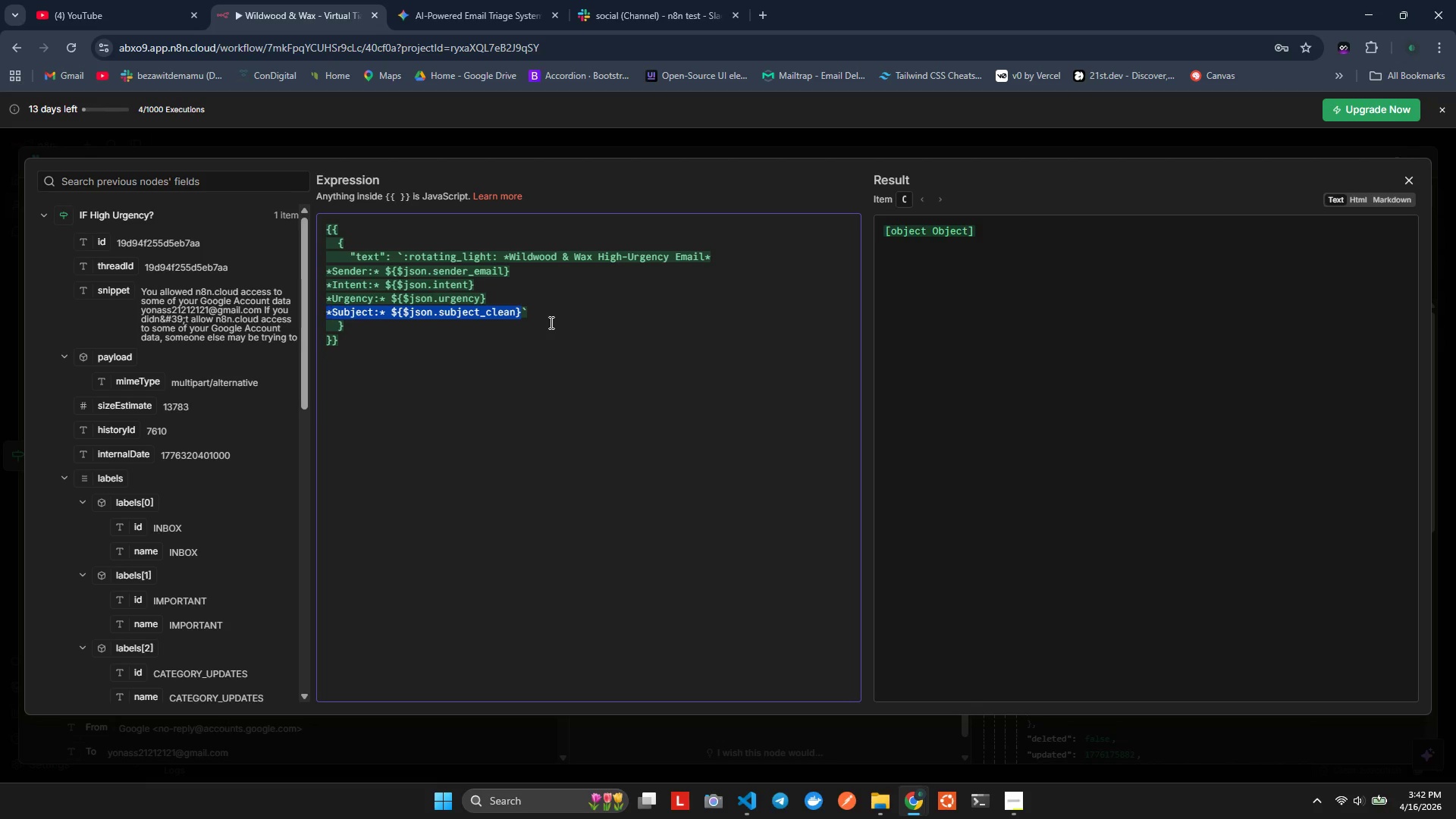 
key(Shift+ArrowLeft)
 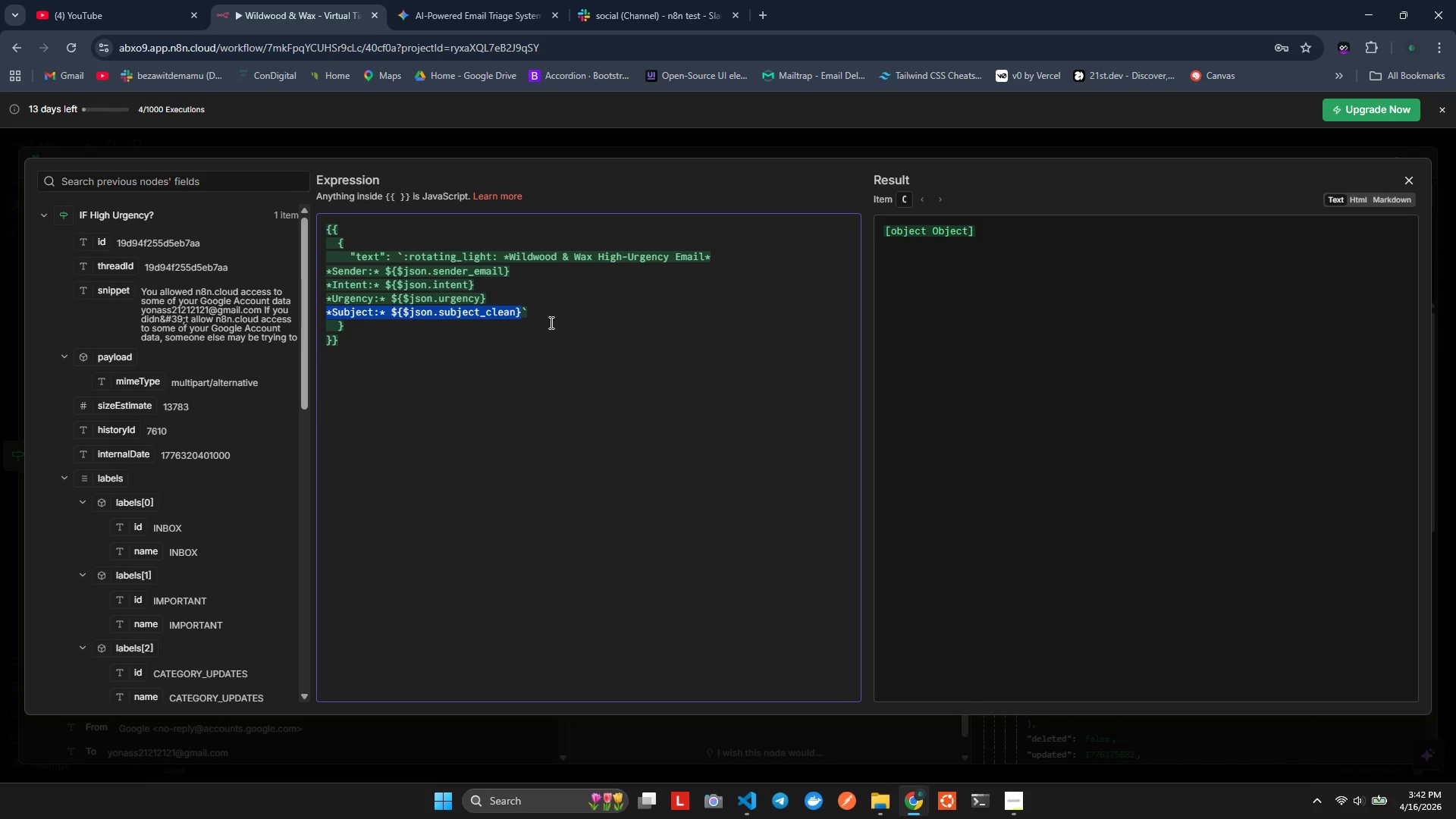 
key(Shift+ArrowLeft)
 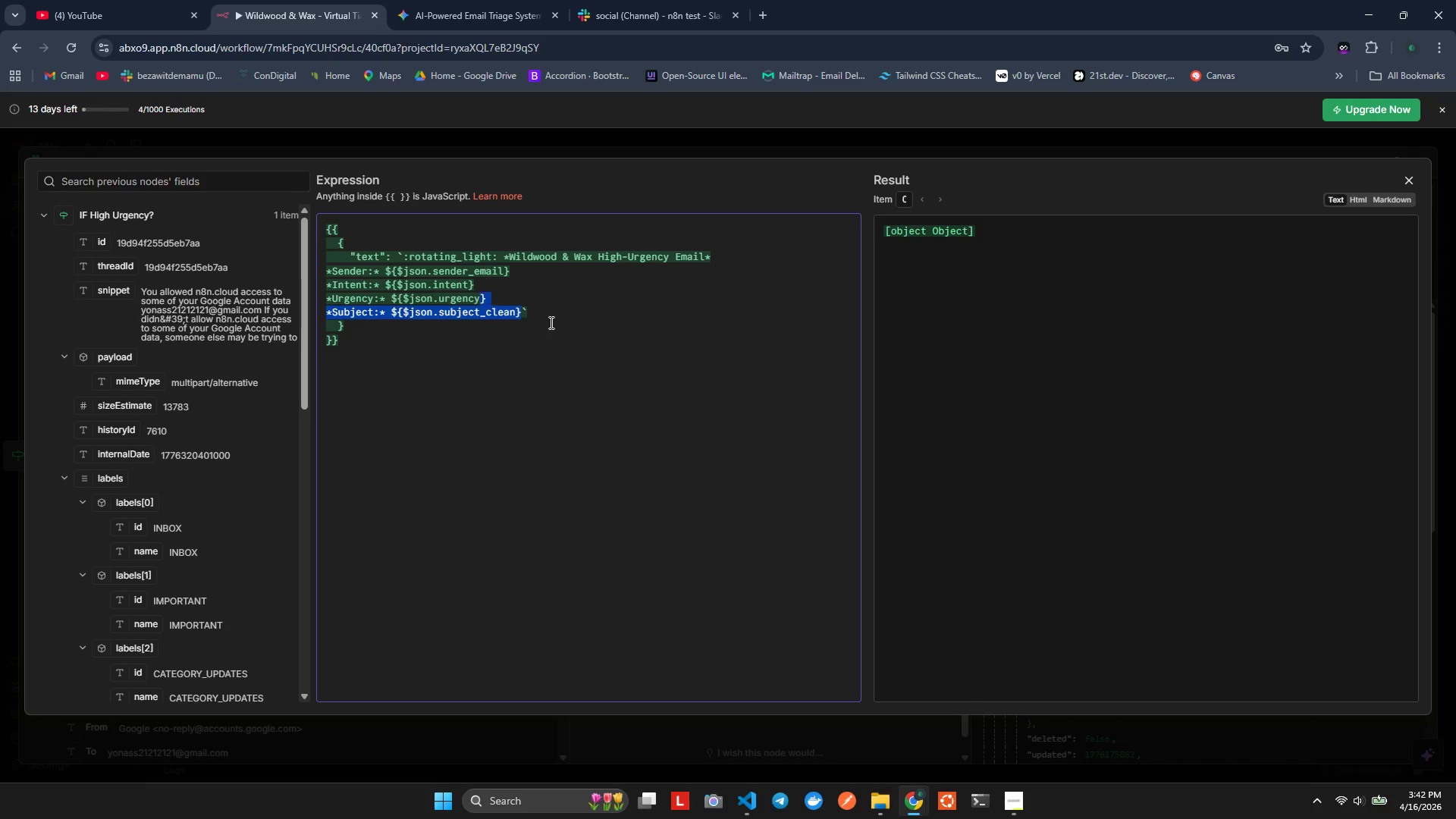 
key(Shift+ArrowLeft)
 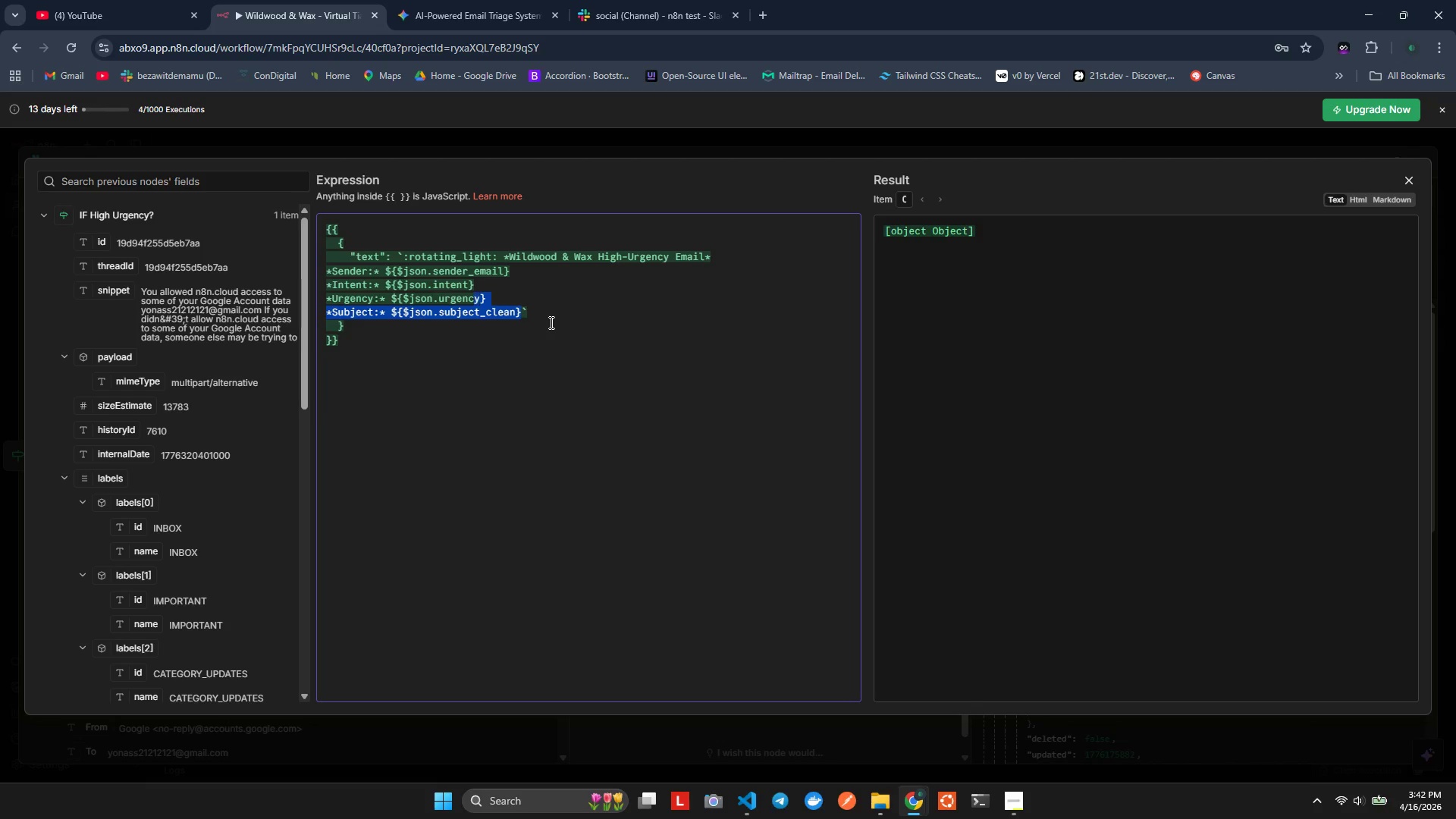 
key(Shift+ArrowLeft)
 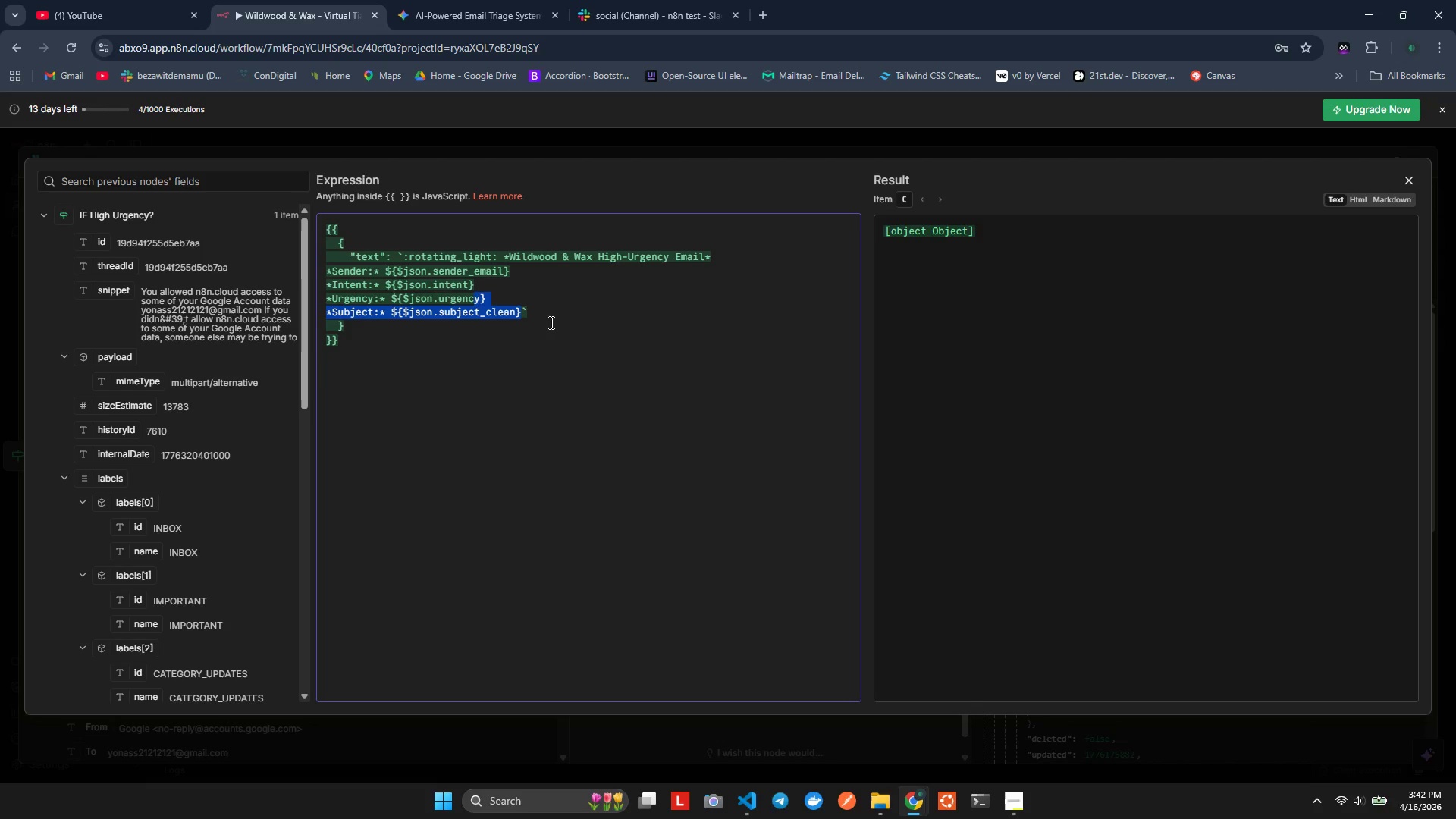 
key(Shift+ArrowRight)
 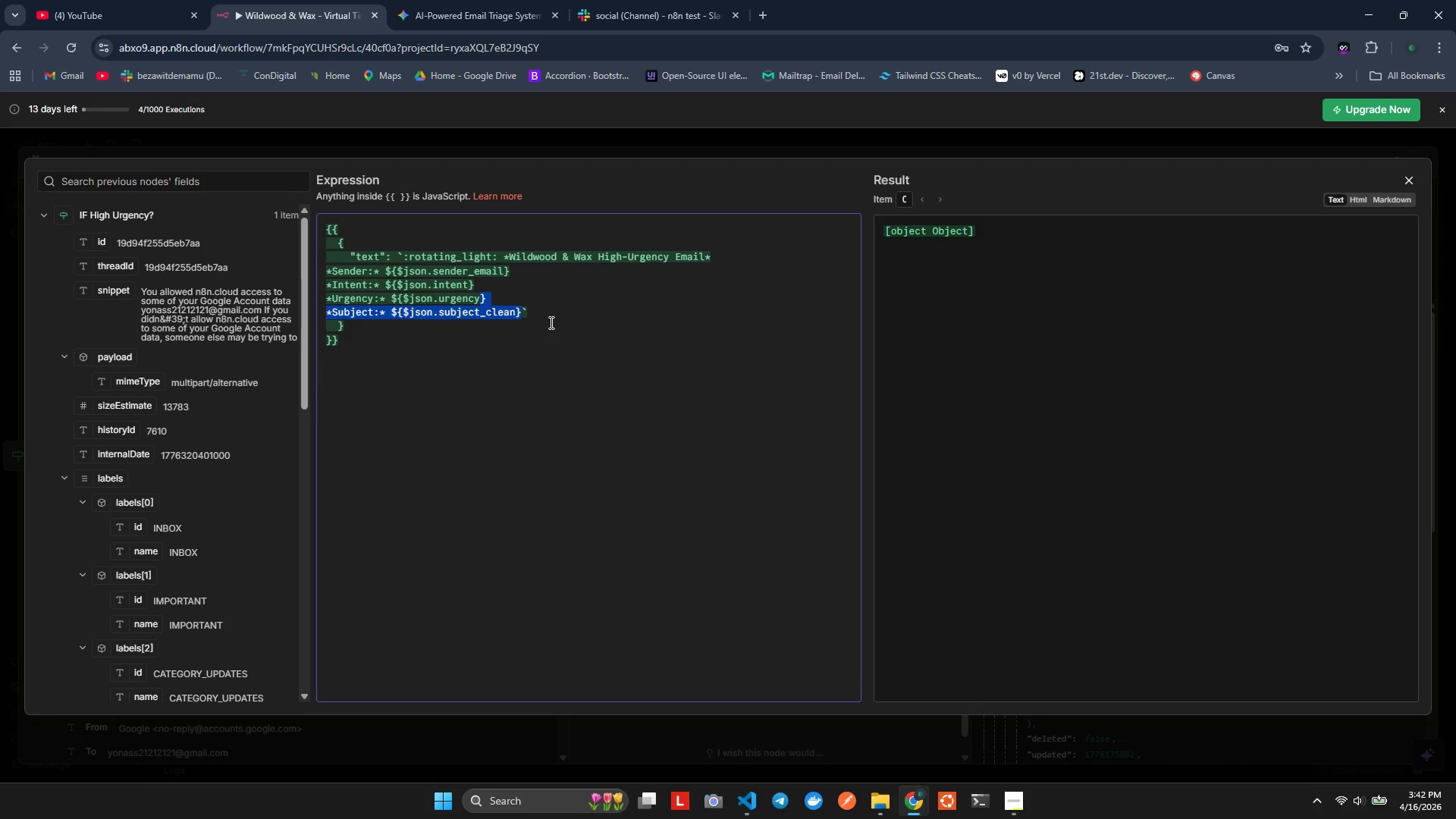 
key(Shift+ArrowRight)
 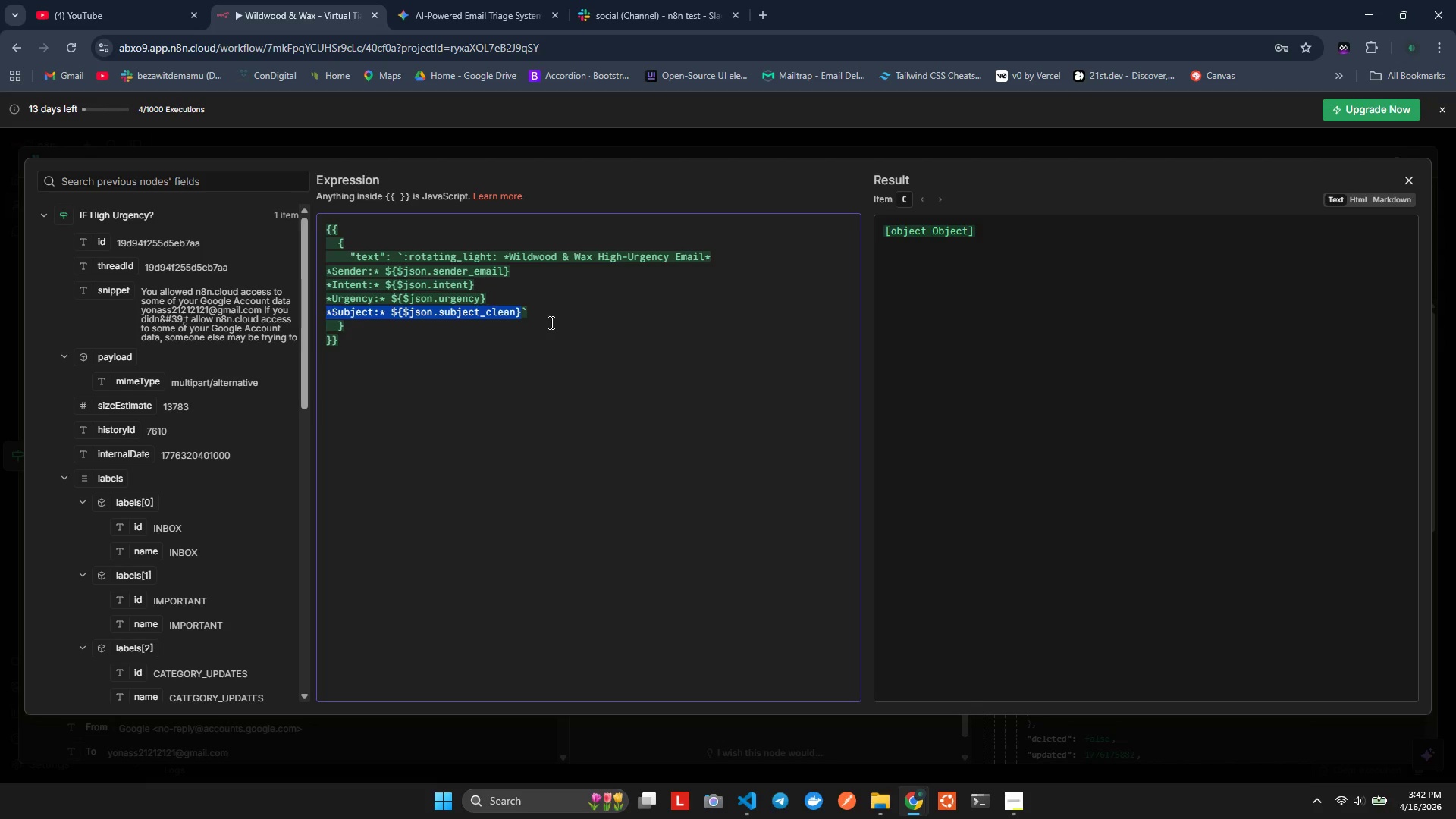 
key(Backspace)
 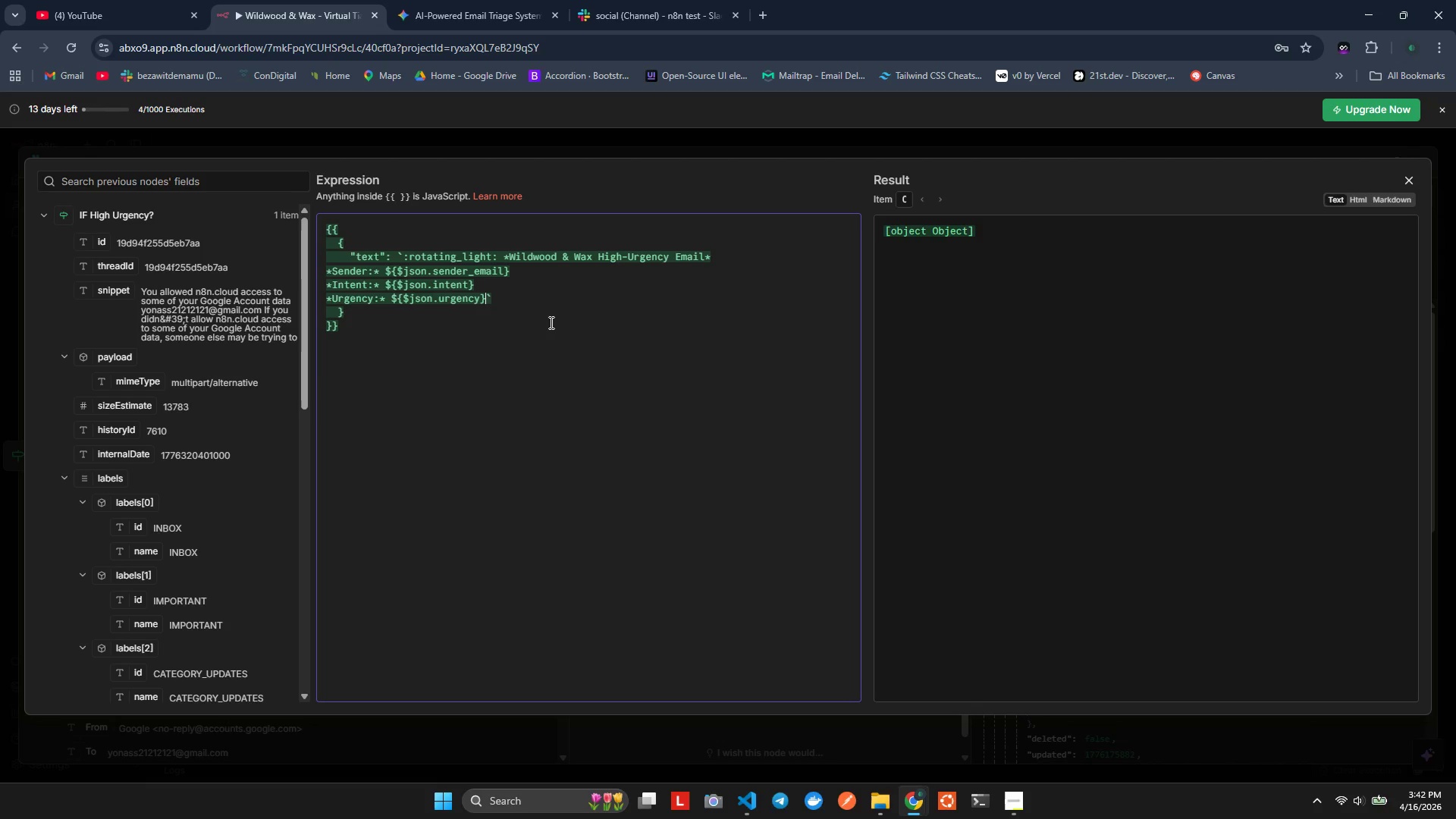 
key(Control+Z)
 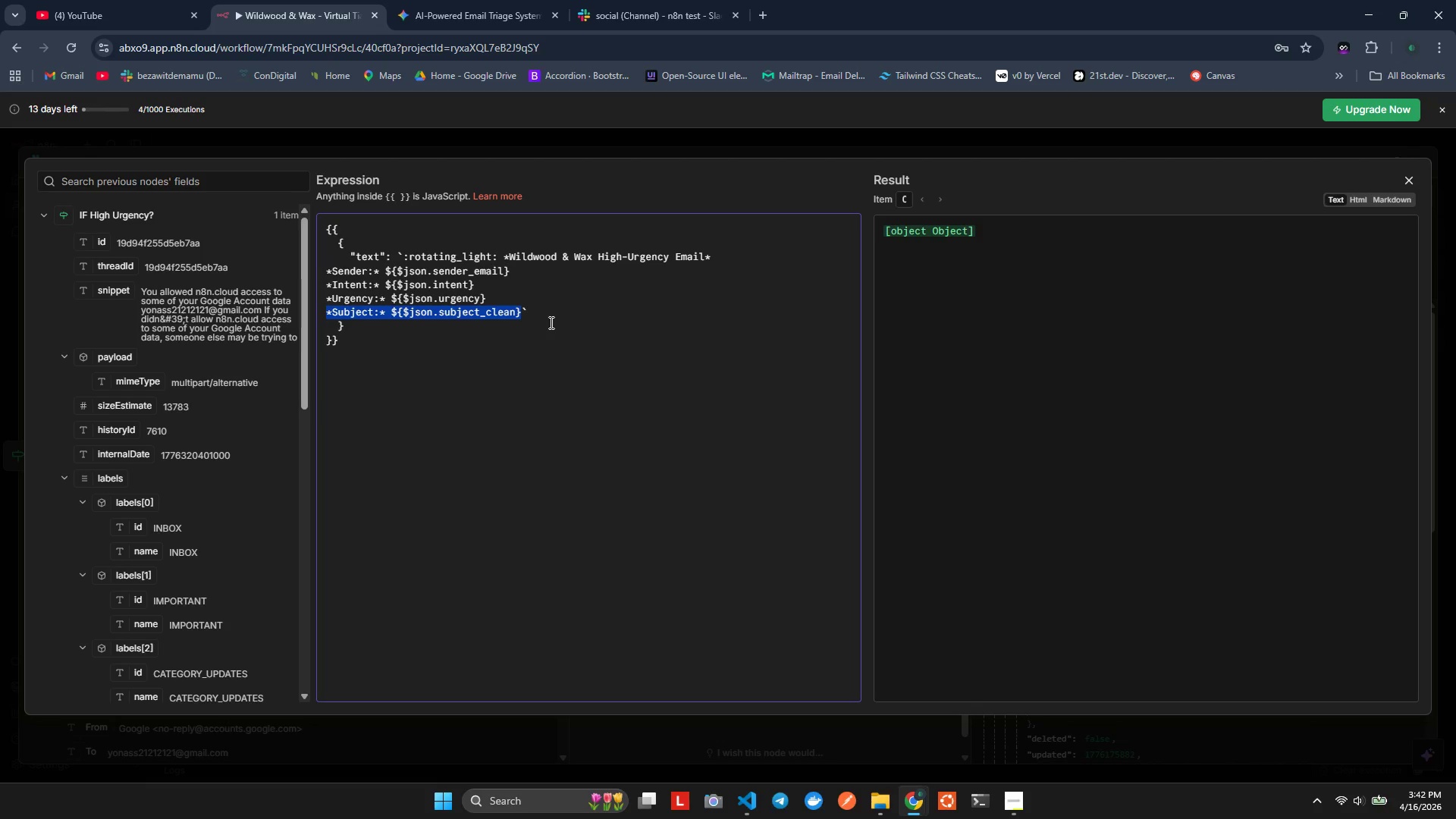 
key(Control+Z)
 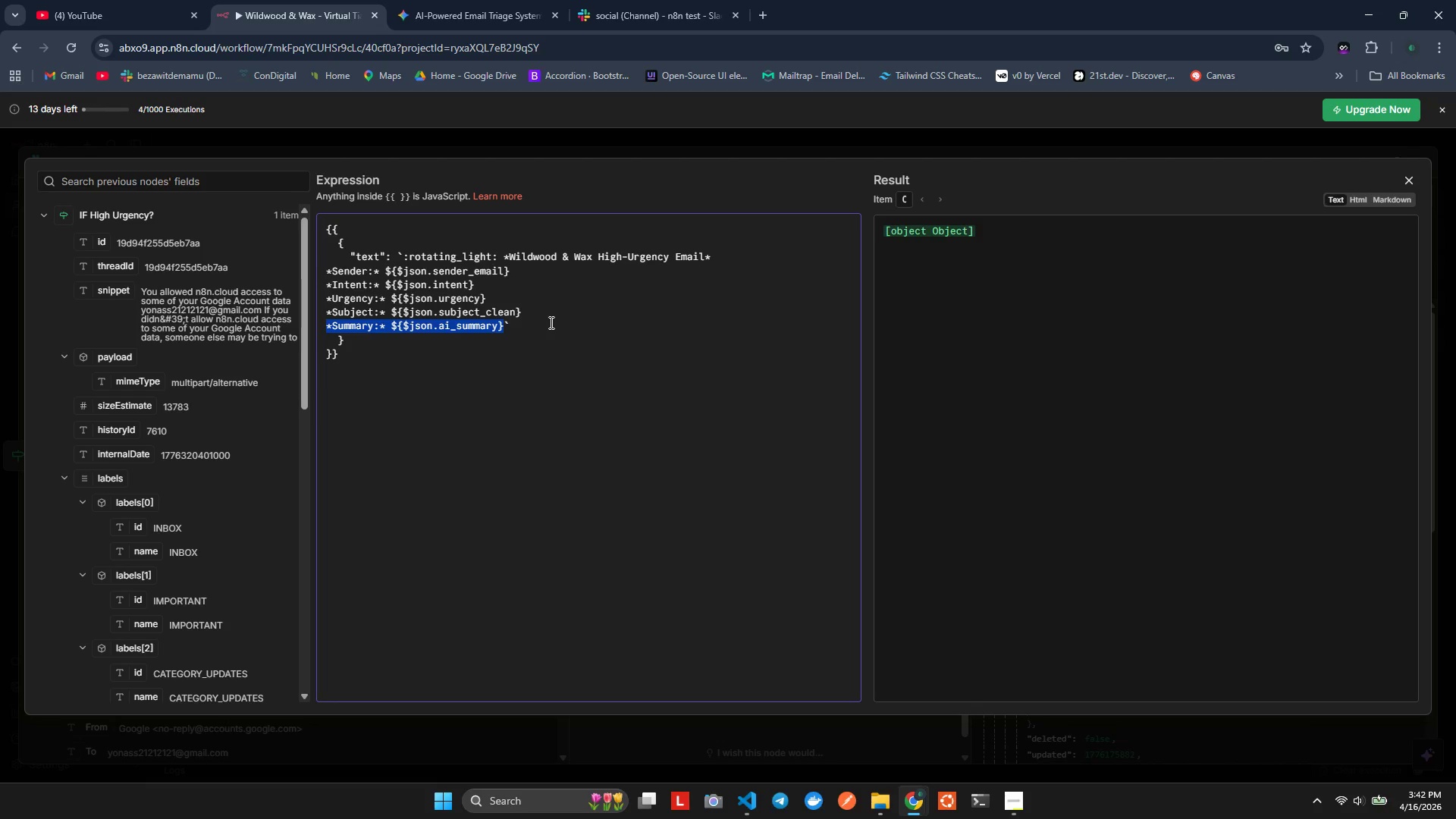 
key(Control+Z)
 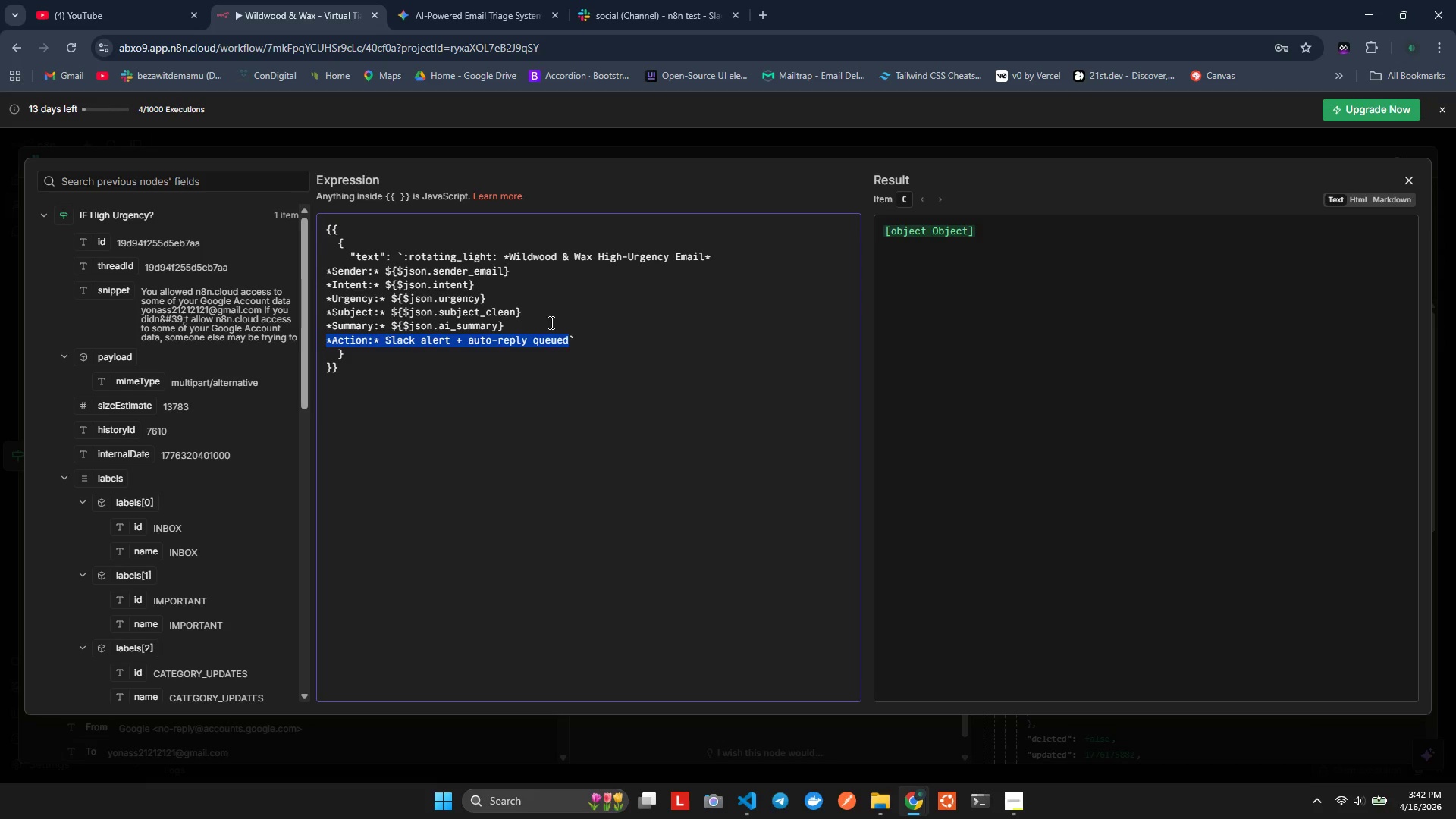 
key(Control+Z)
 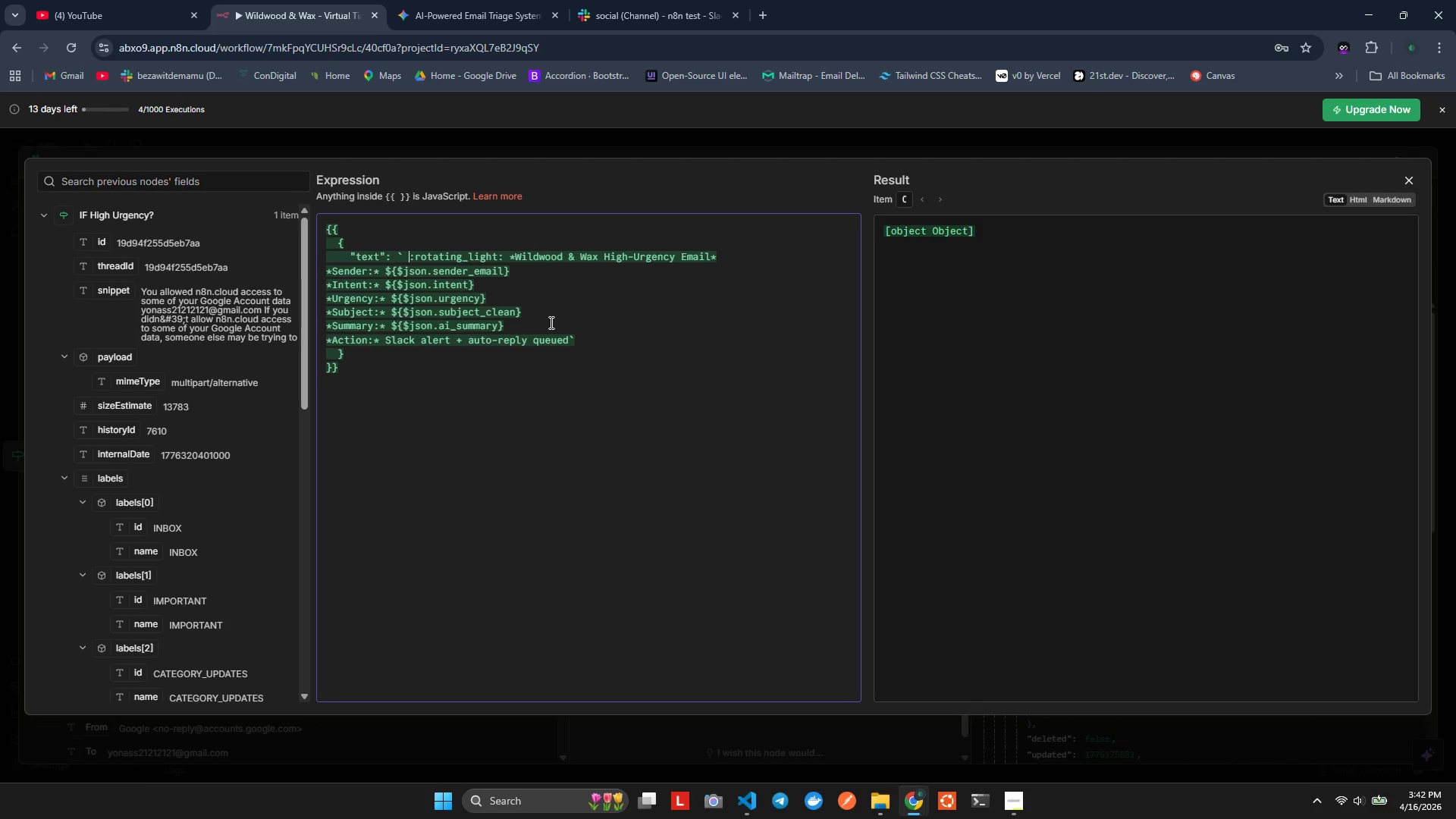 
key(Control+S)
 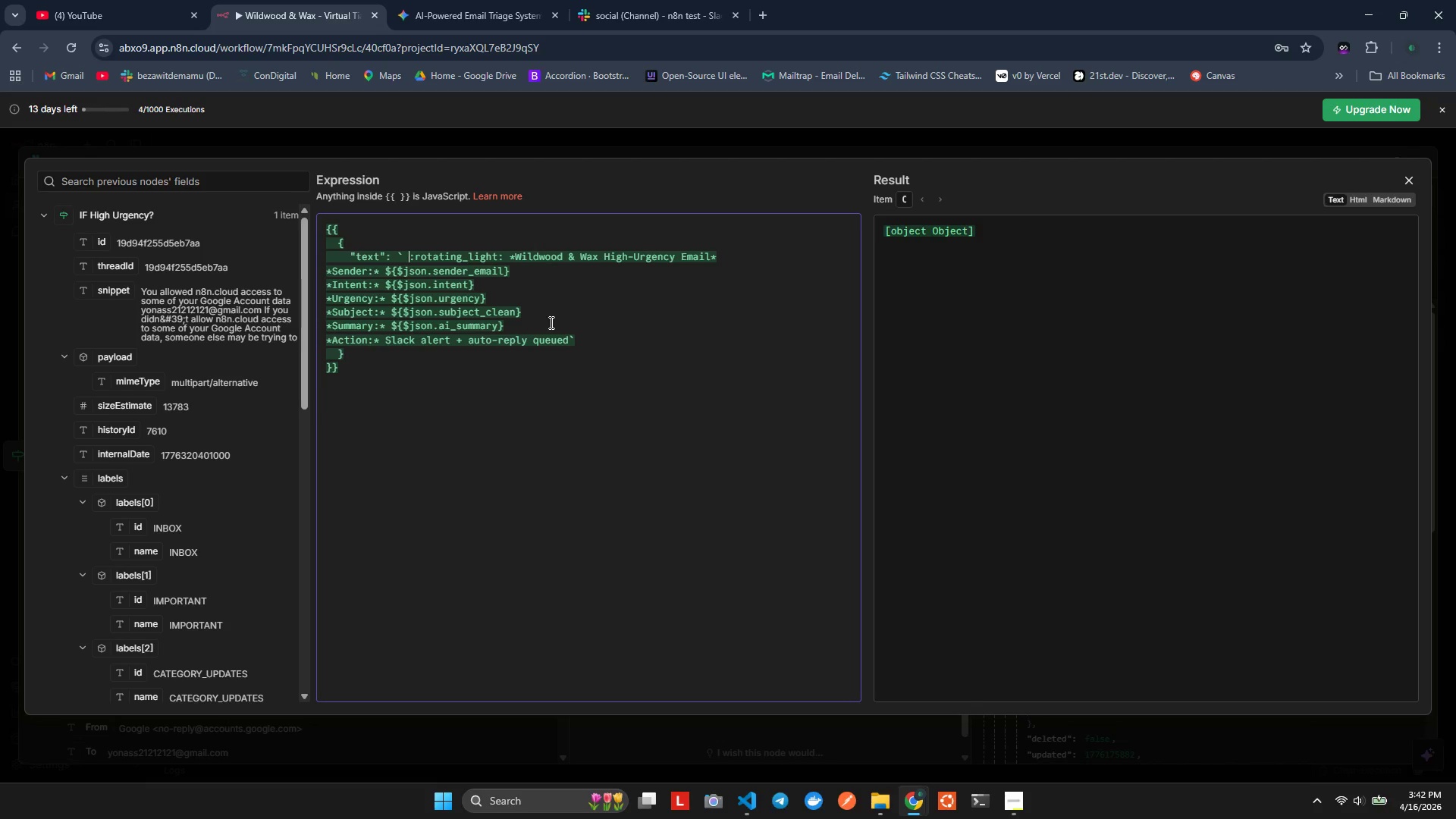 
key(Control+Z)
 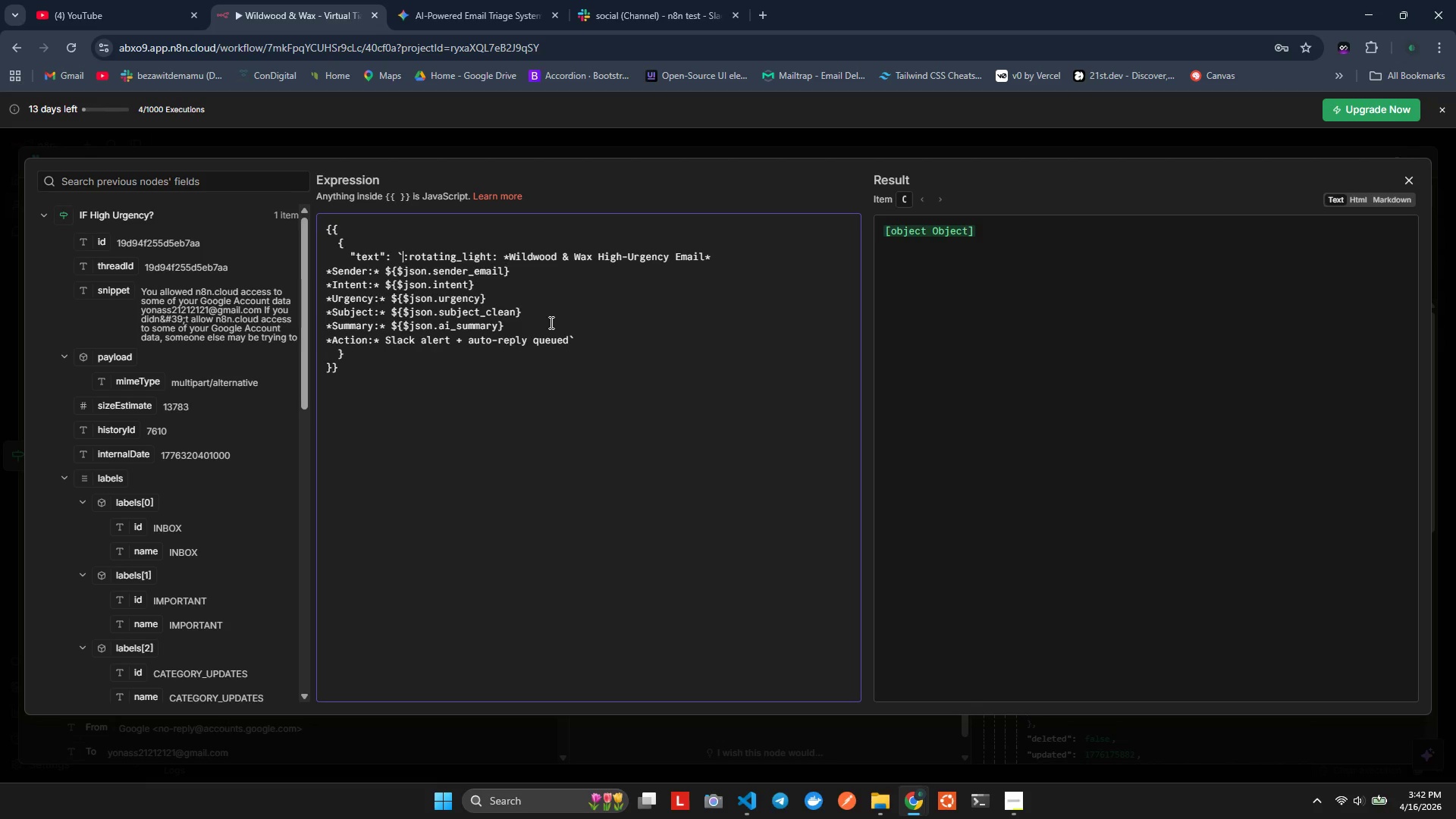 
key(Control+ControlLeft)
 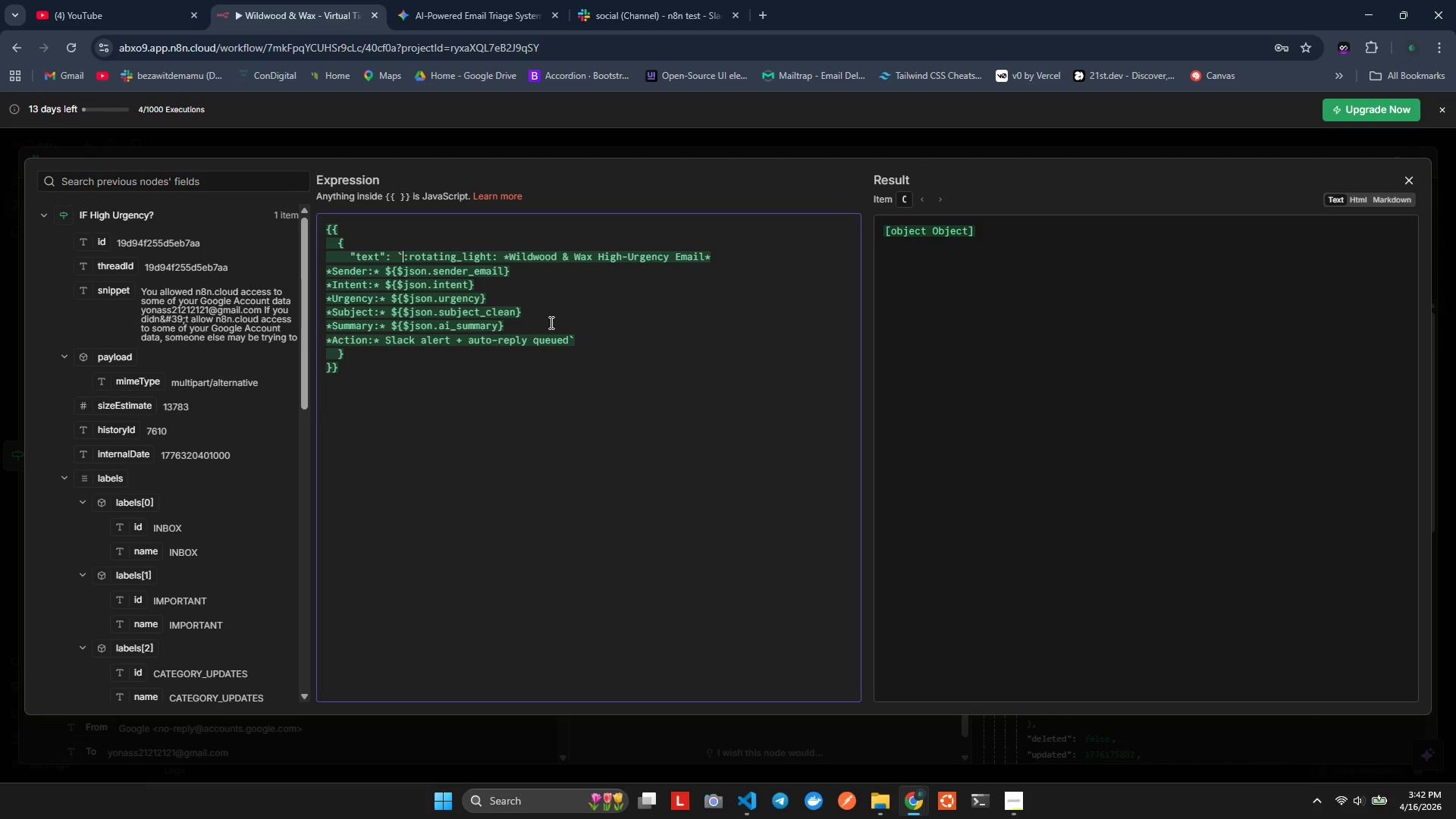 
key(Control+S)
 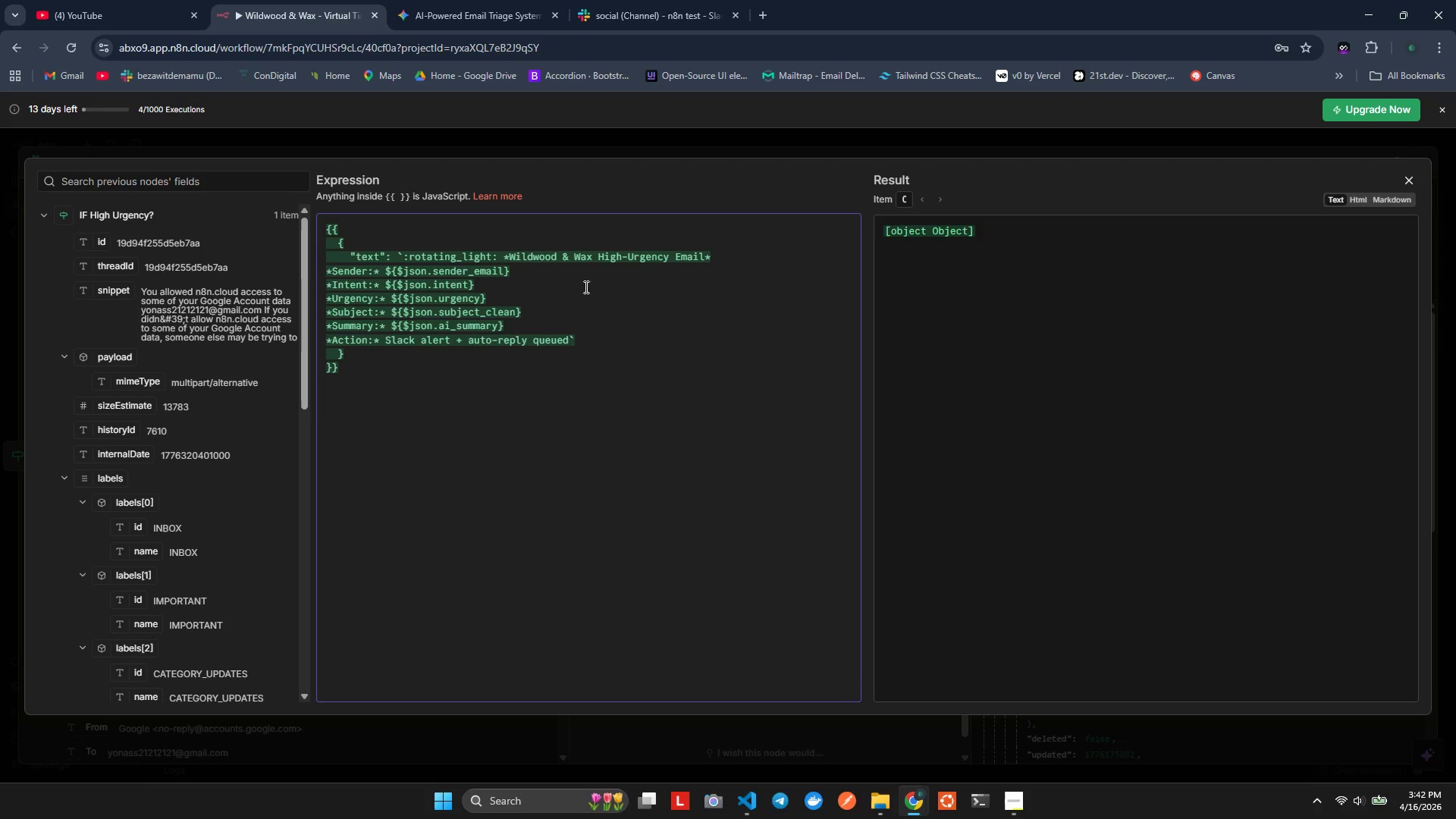 
wait(18.48)
 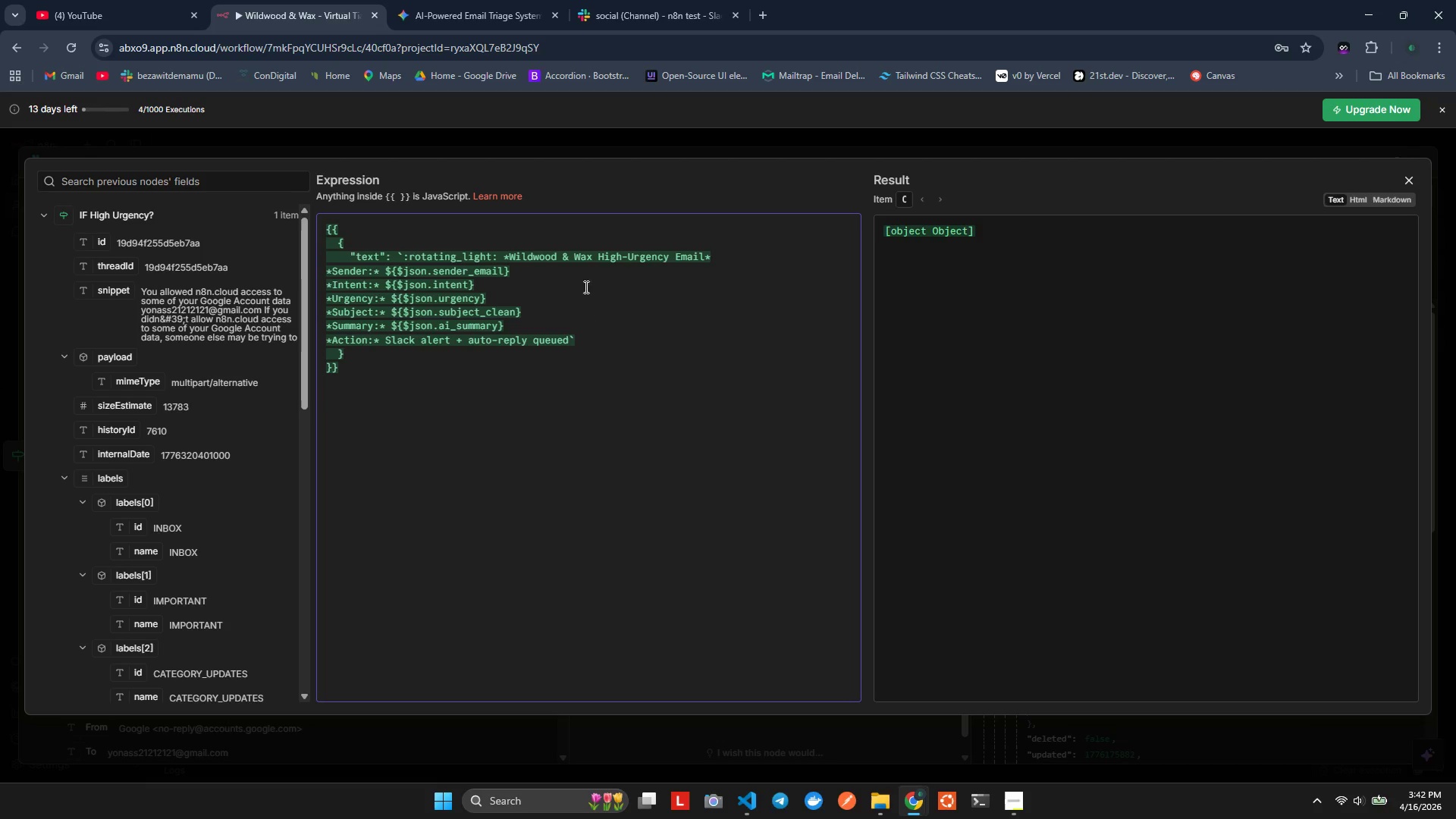 
left_click([324, 234])
 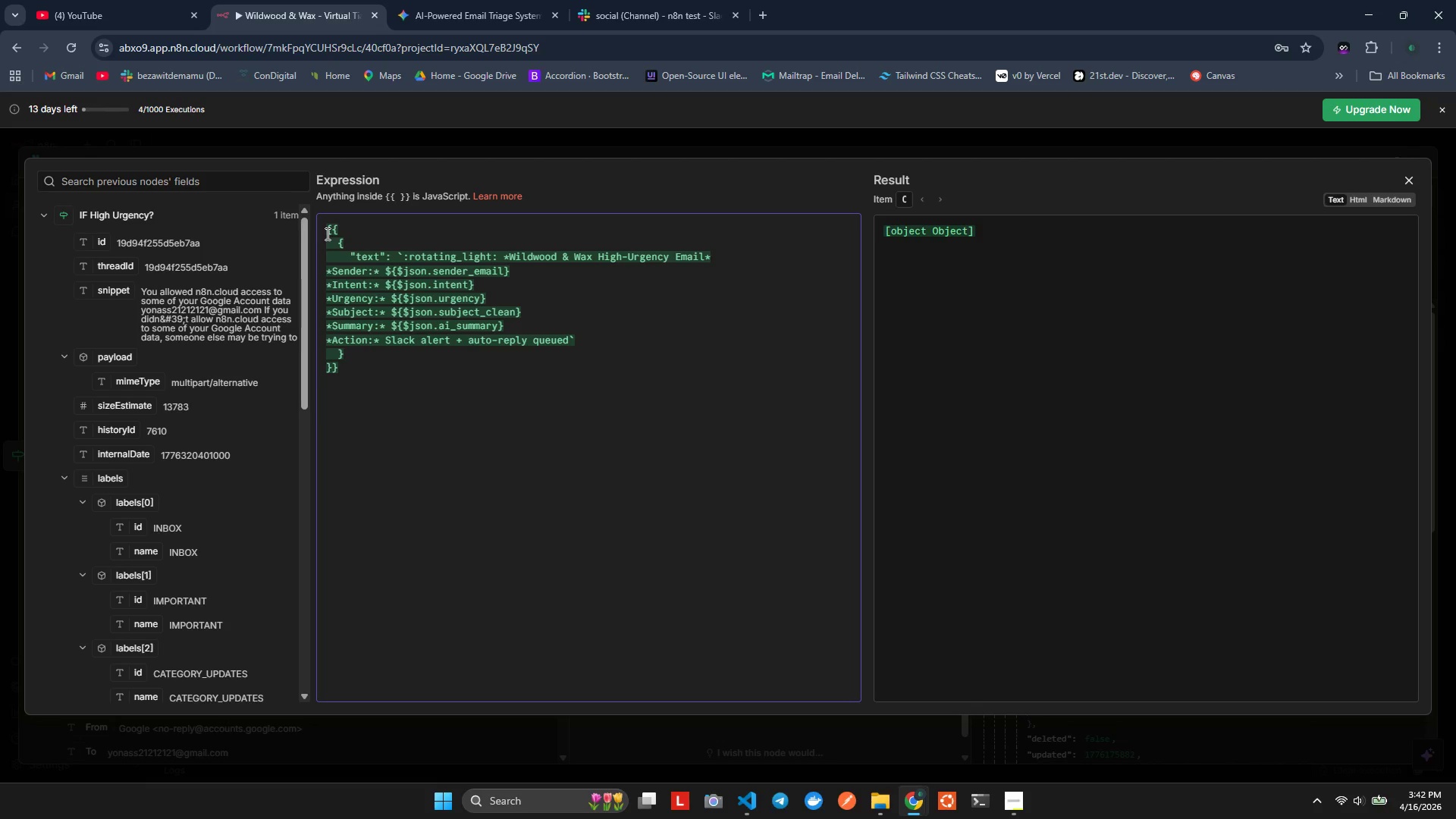 
key(Control+Equal)
 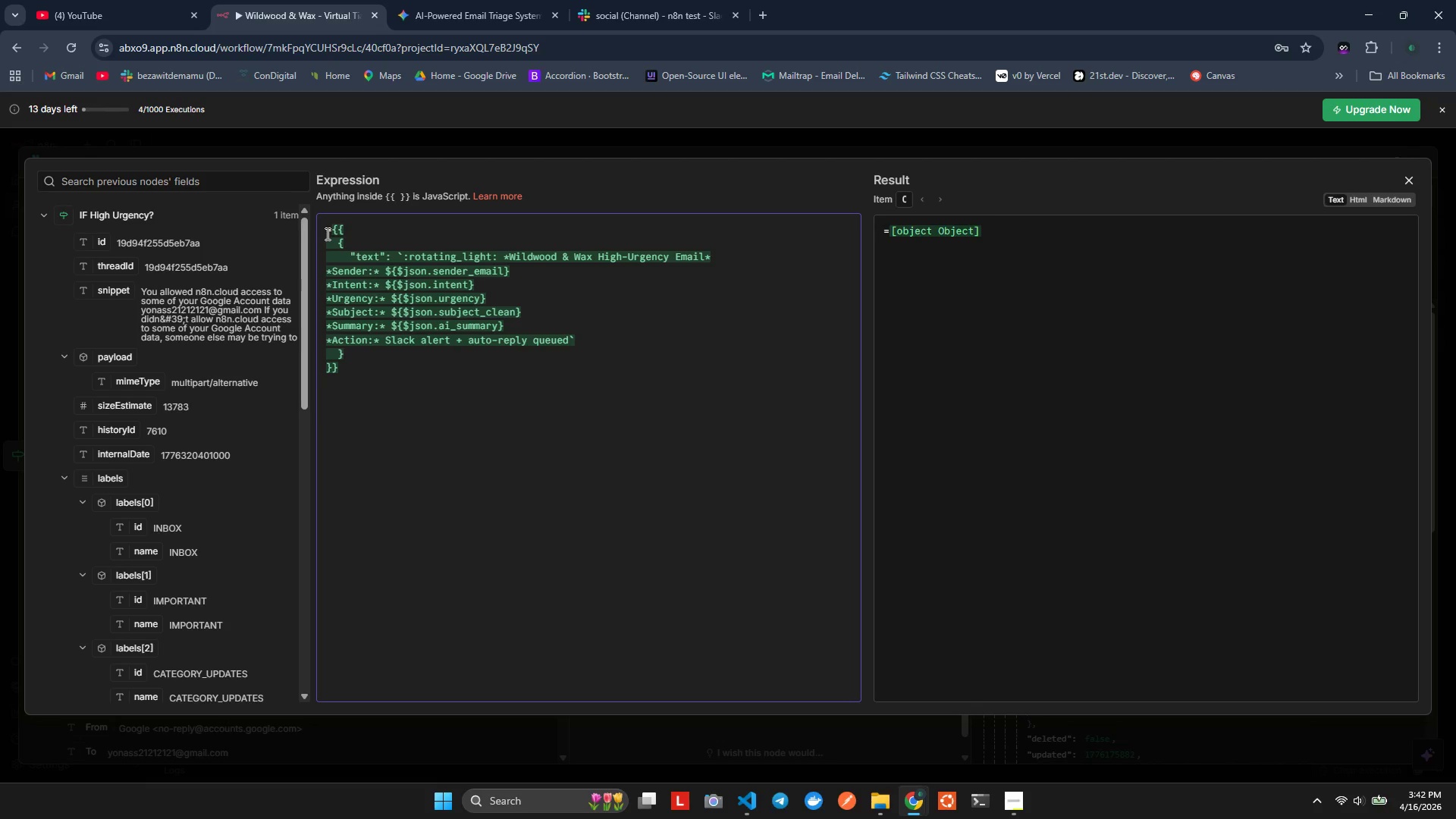 
key(Control+S)
 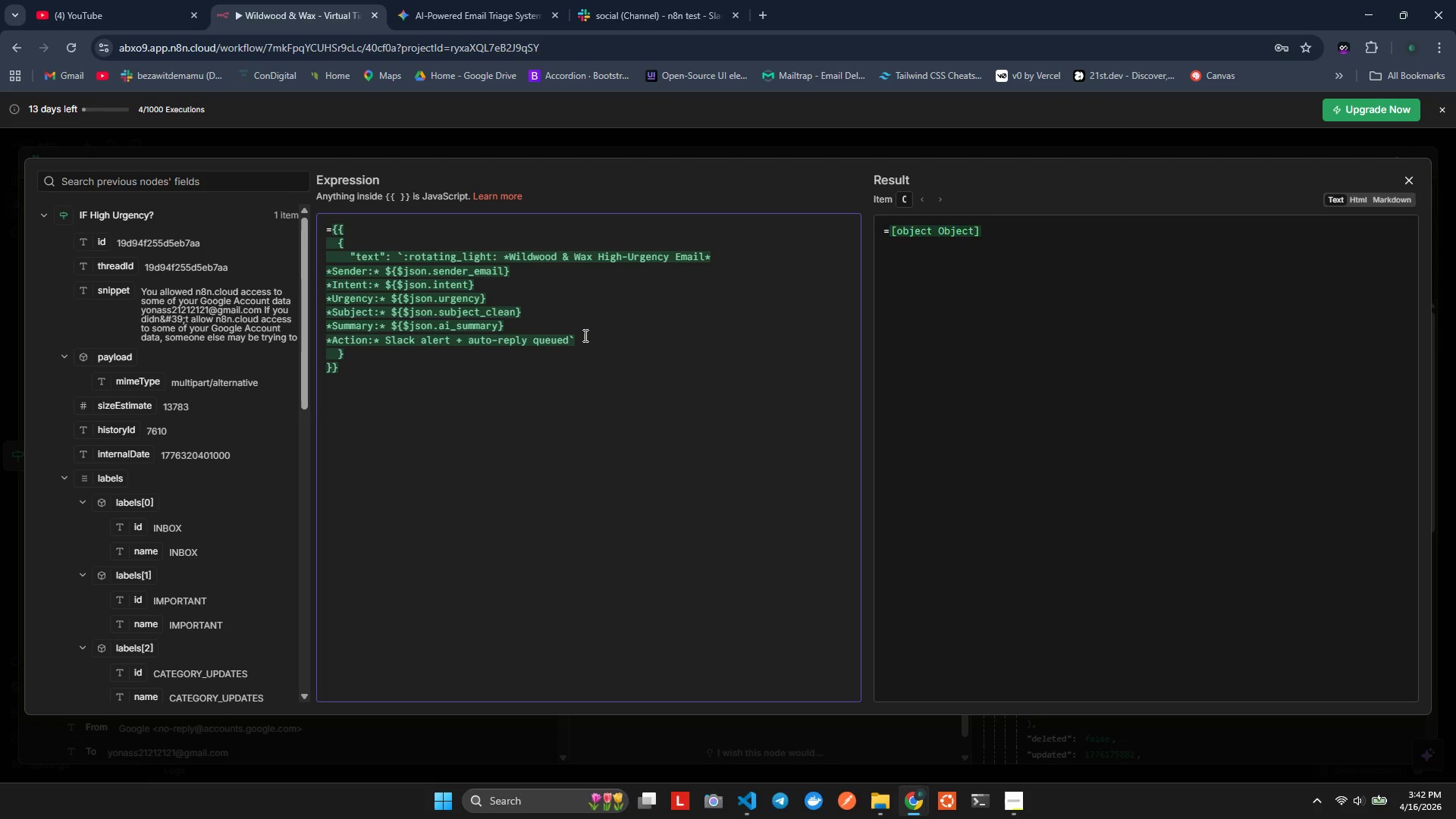 
key(Backspace)
 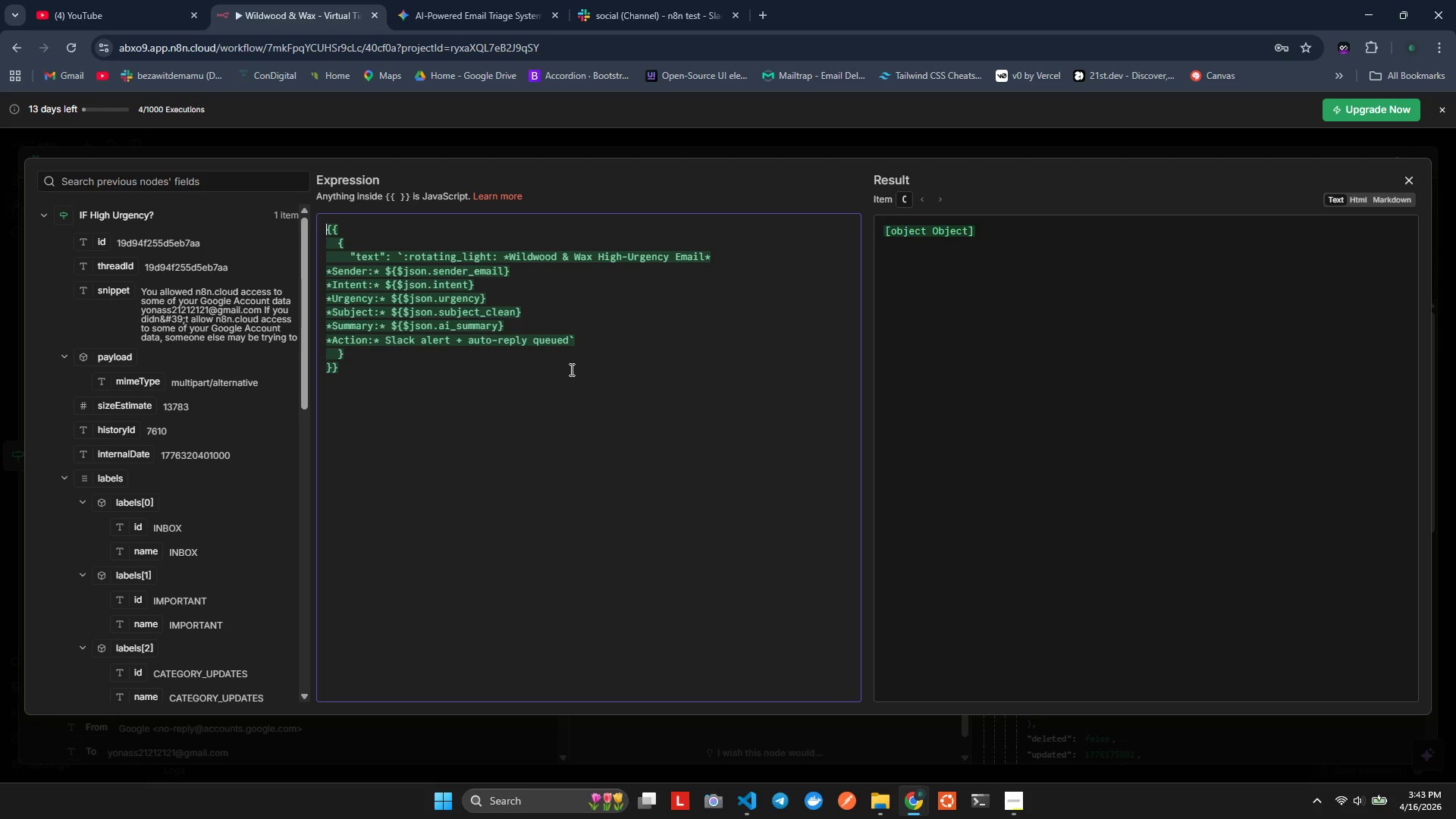 
wait(9.98)
 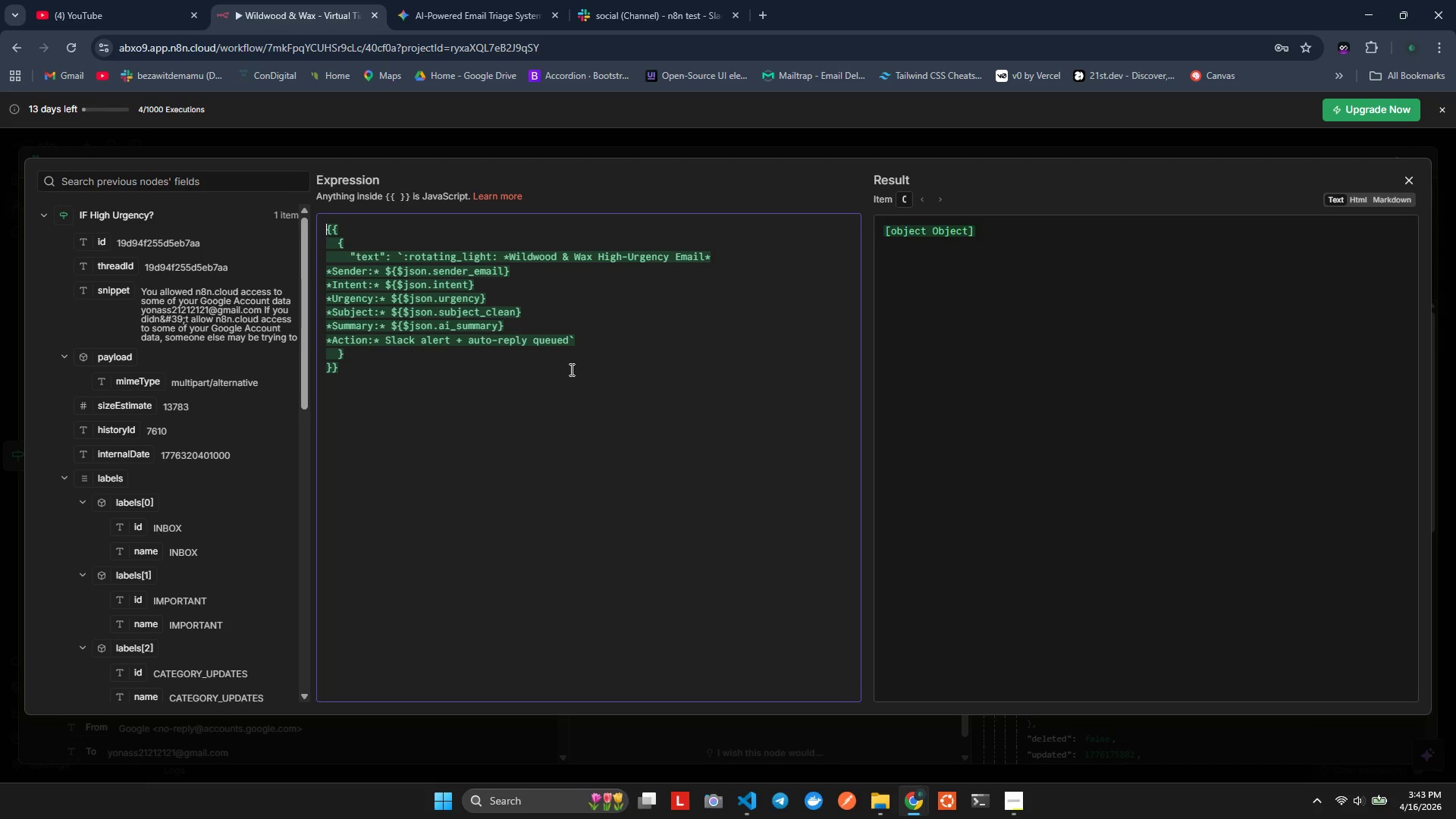 
scroll: coordinate [173, 412], scroll_direction: down, amount: 15.0
 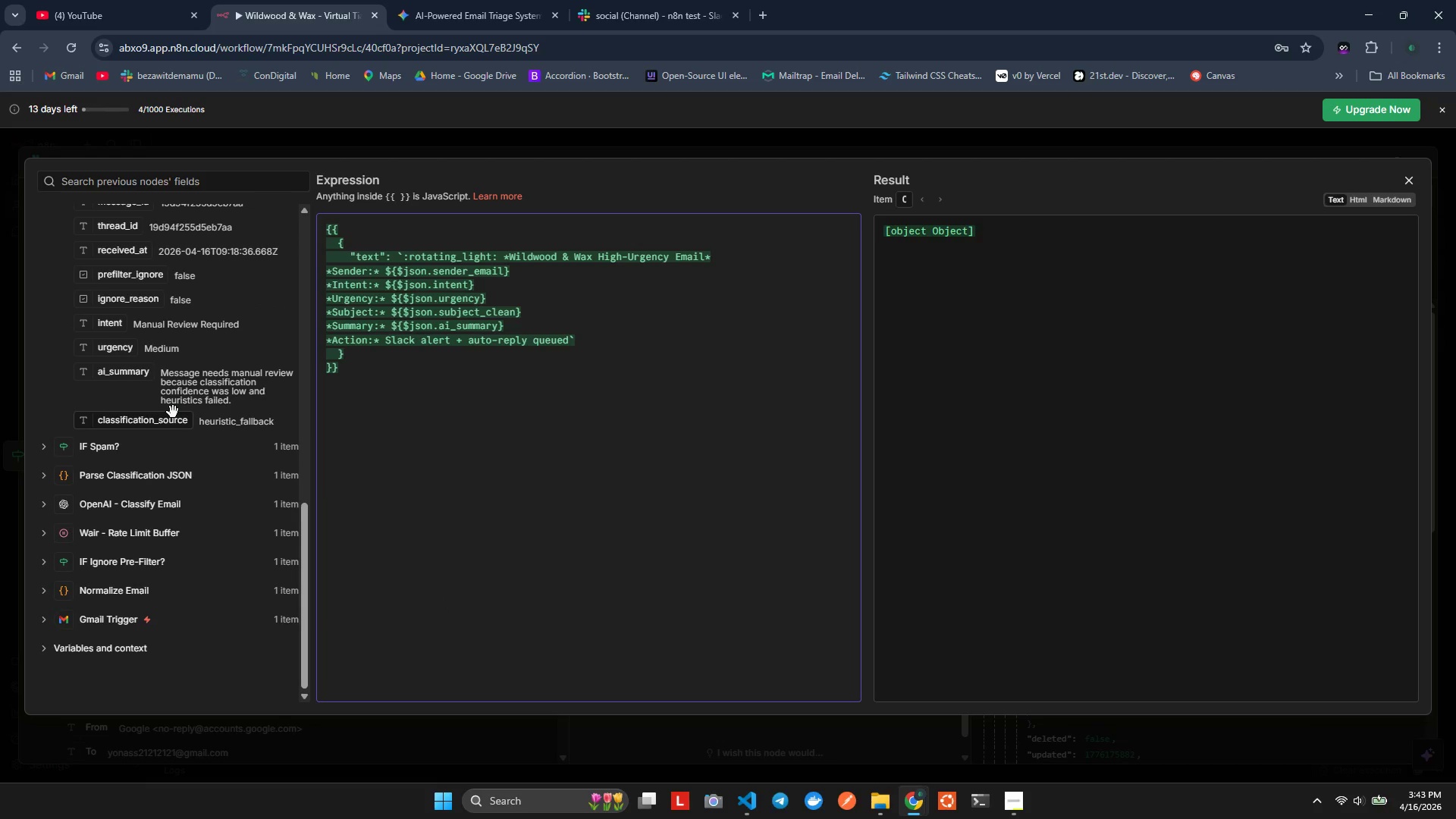 
scroll: coordinate [174, 413], scroll_direction: up, amount: 16.0
 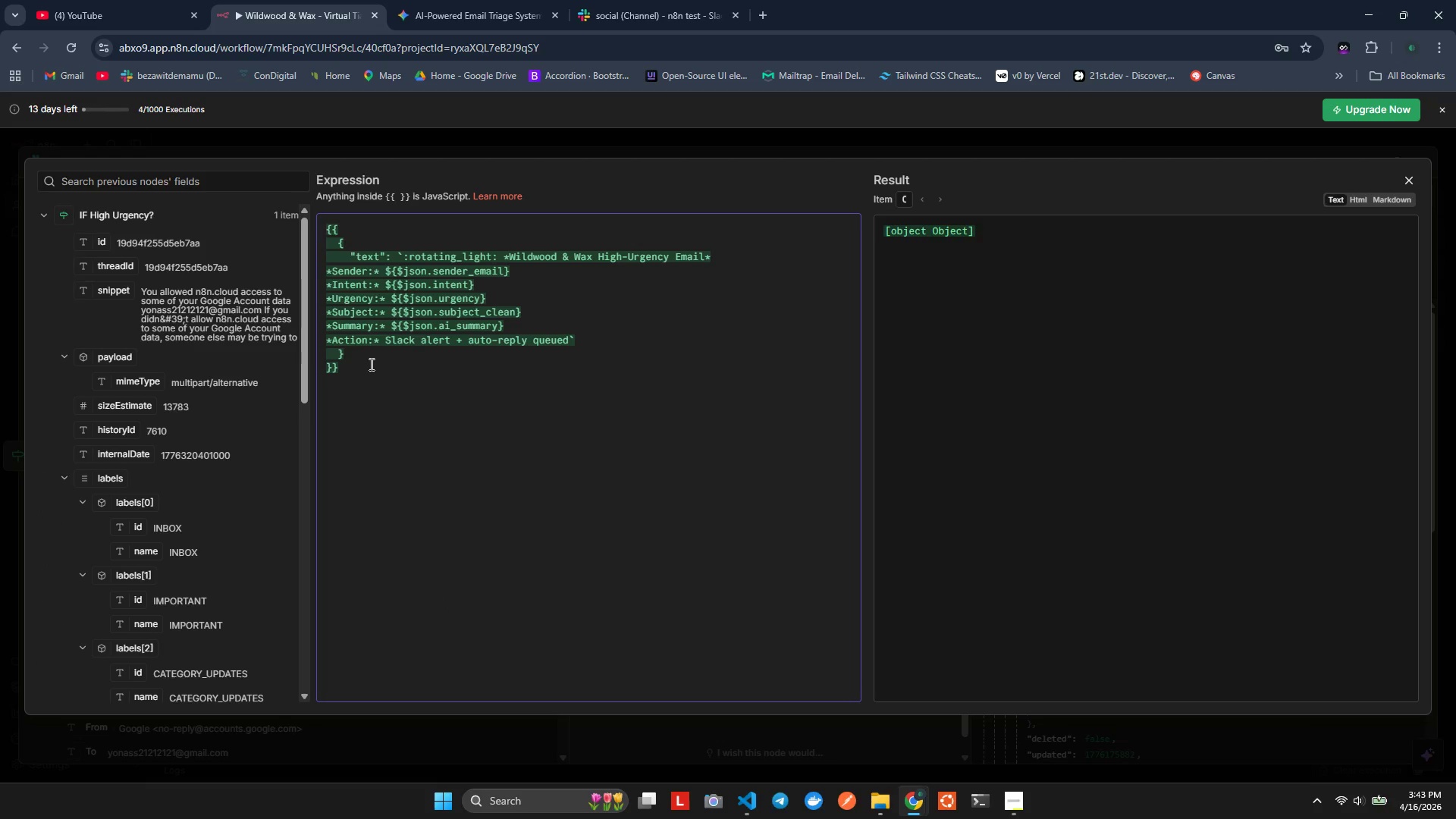 
left_click([465, 368])
 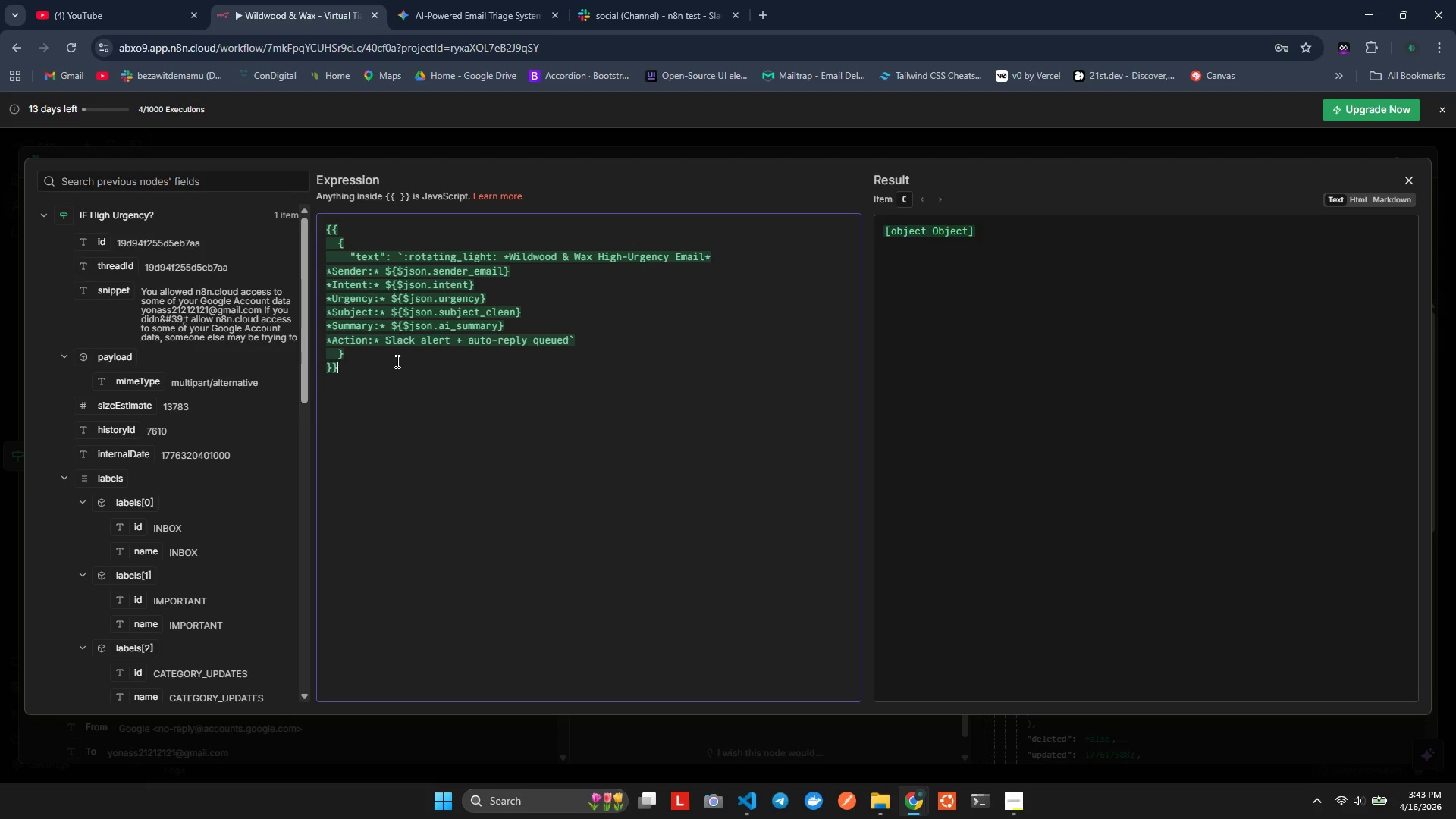 
left_click([378, 357])
 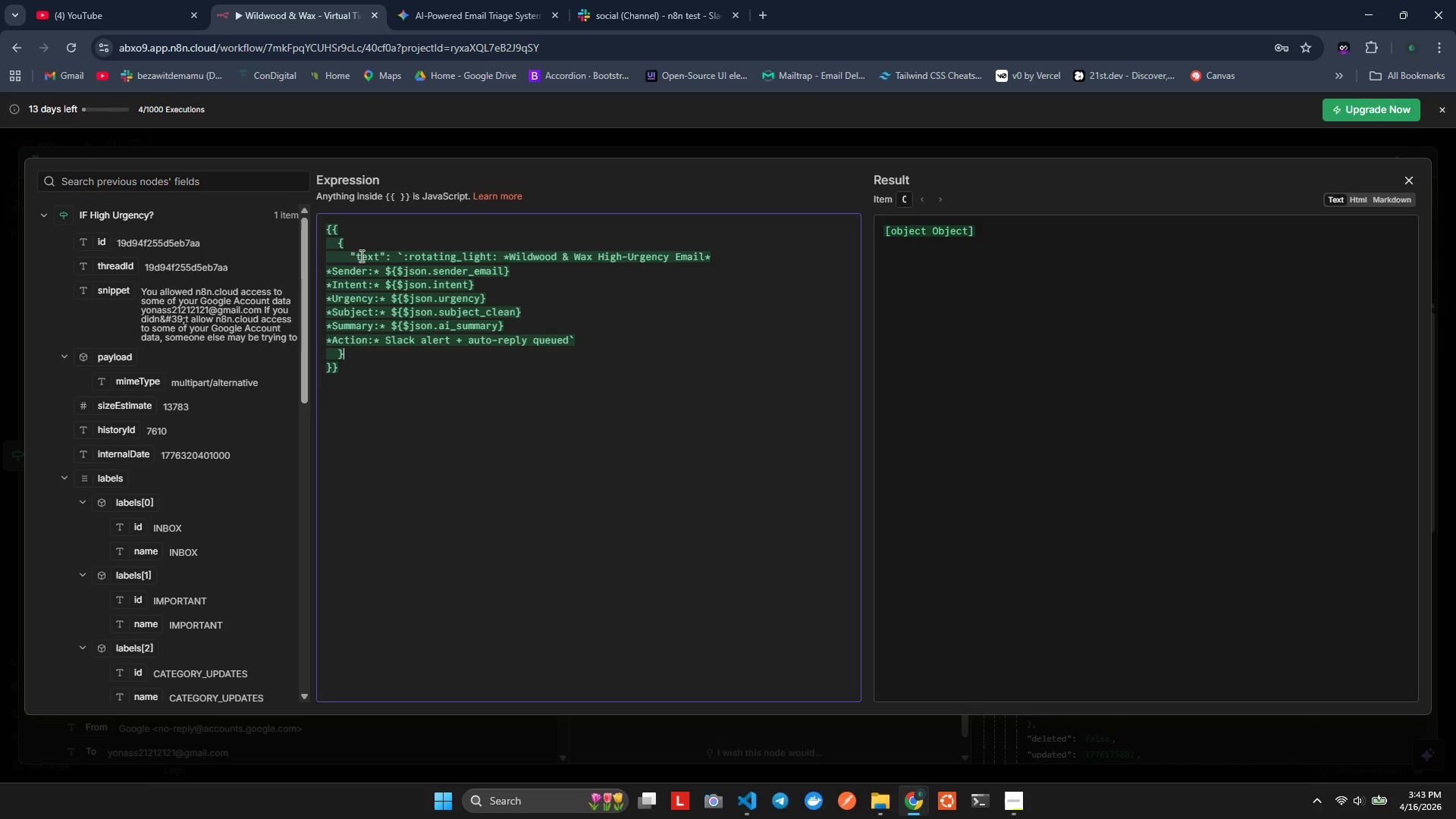 
left_click_drag(start_coordinate=[357, 253], to_coordinate=[378, 256])
 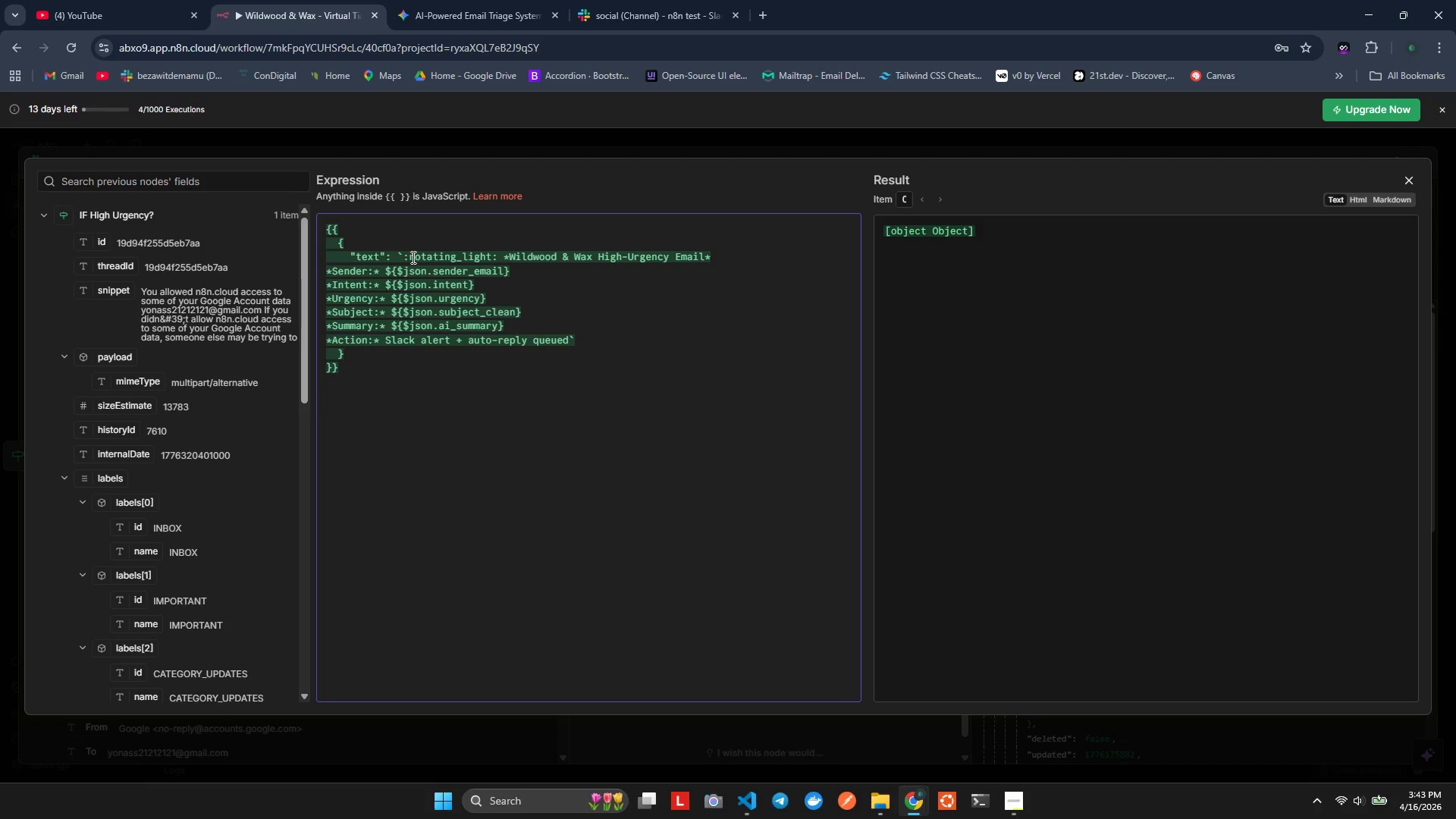 
left_click([410, 257])
 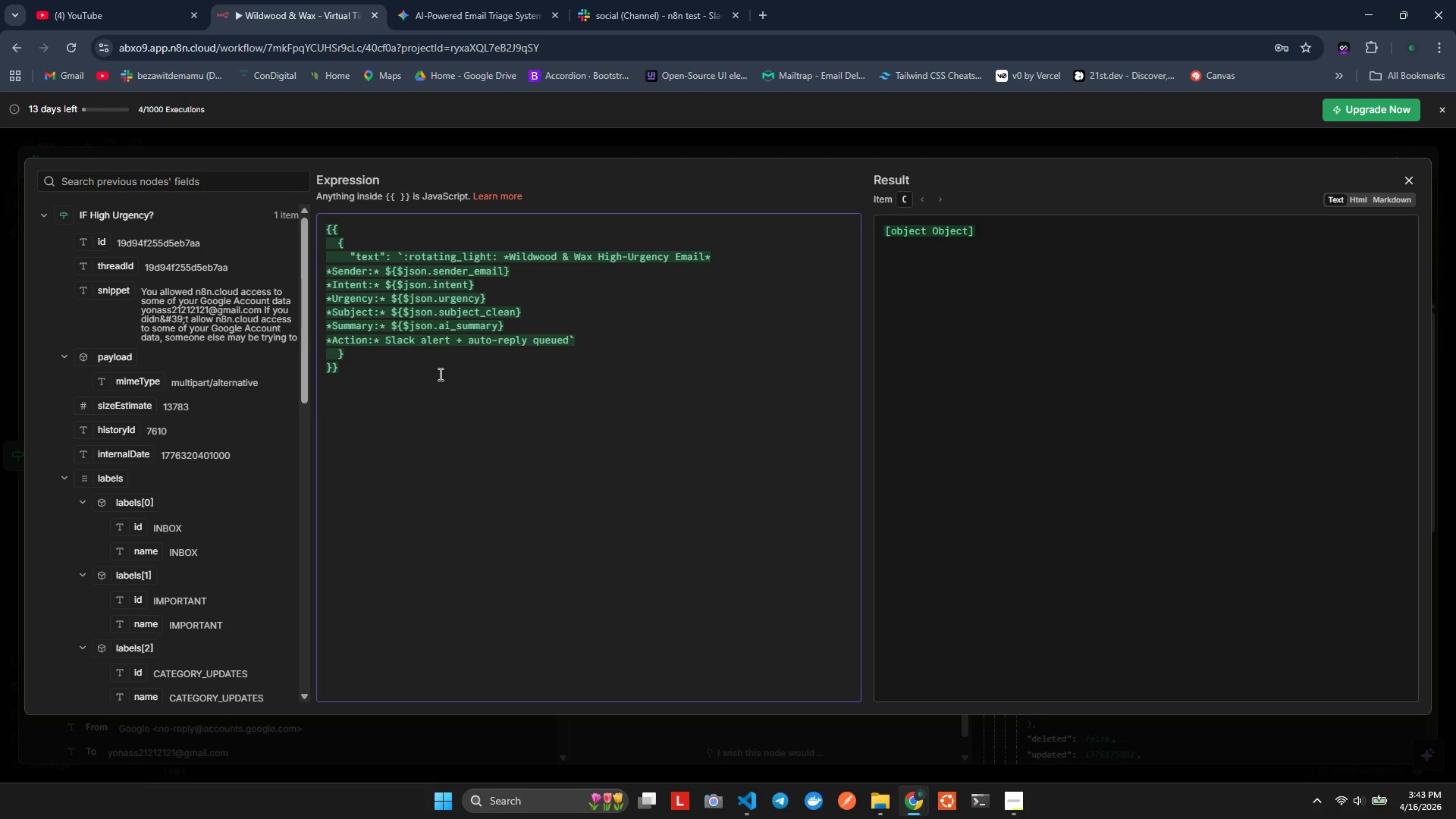 
key(Alt+AltLeft)
 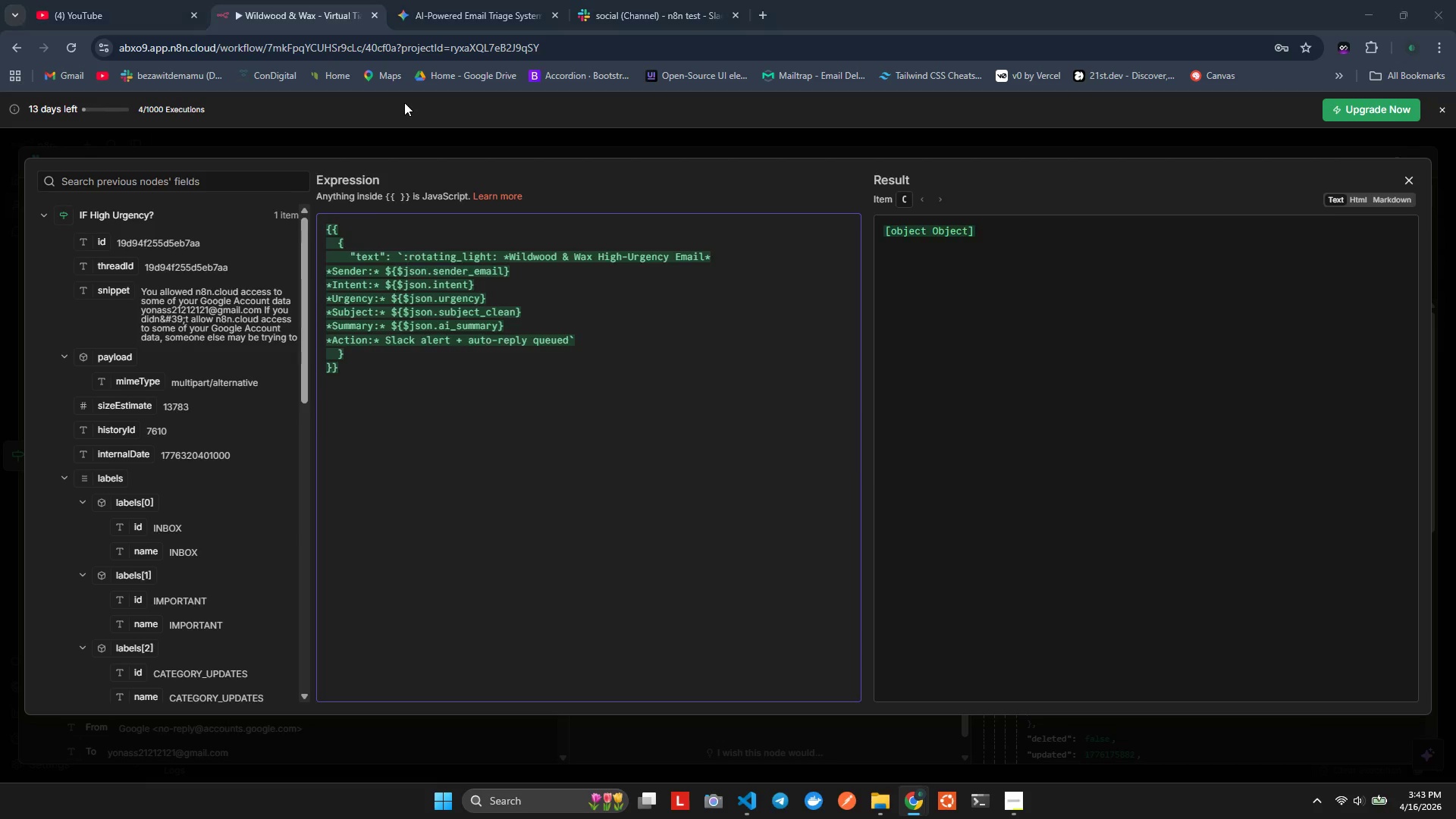 
key(Alt+Tab)
 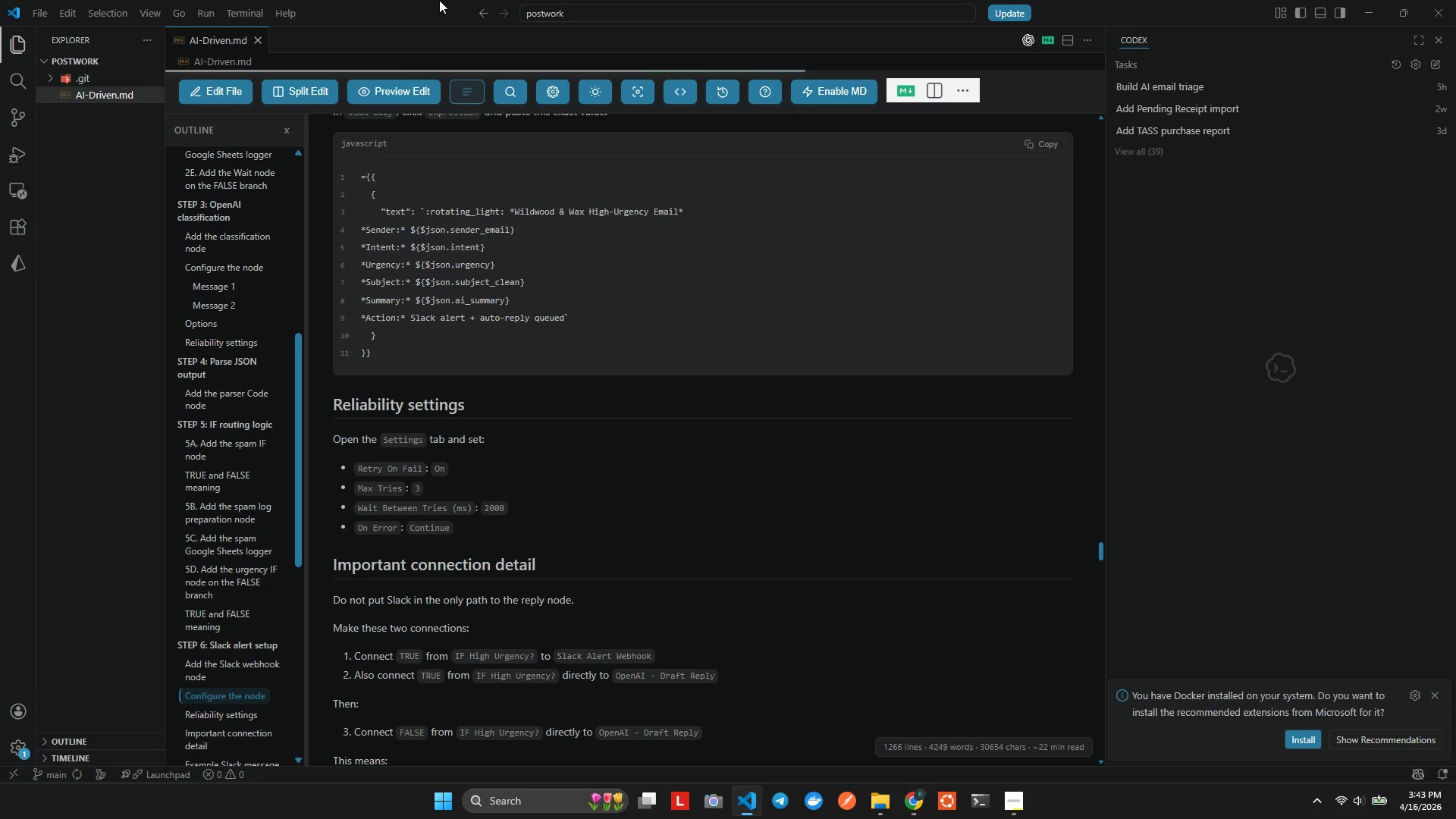 
key(Alt+Tab)
 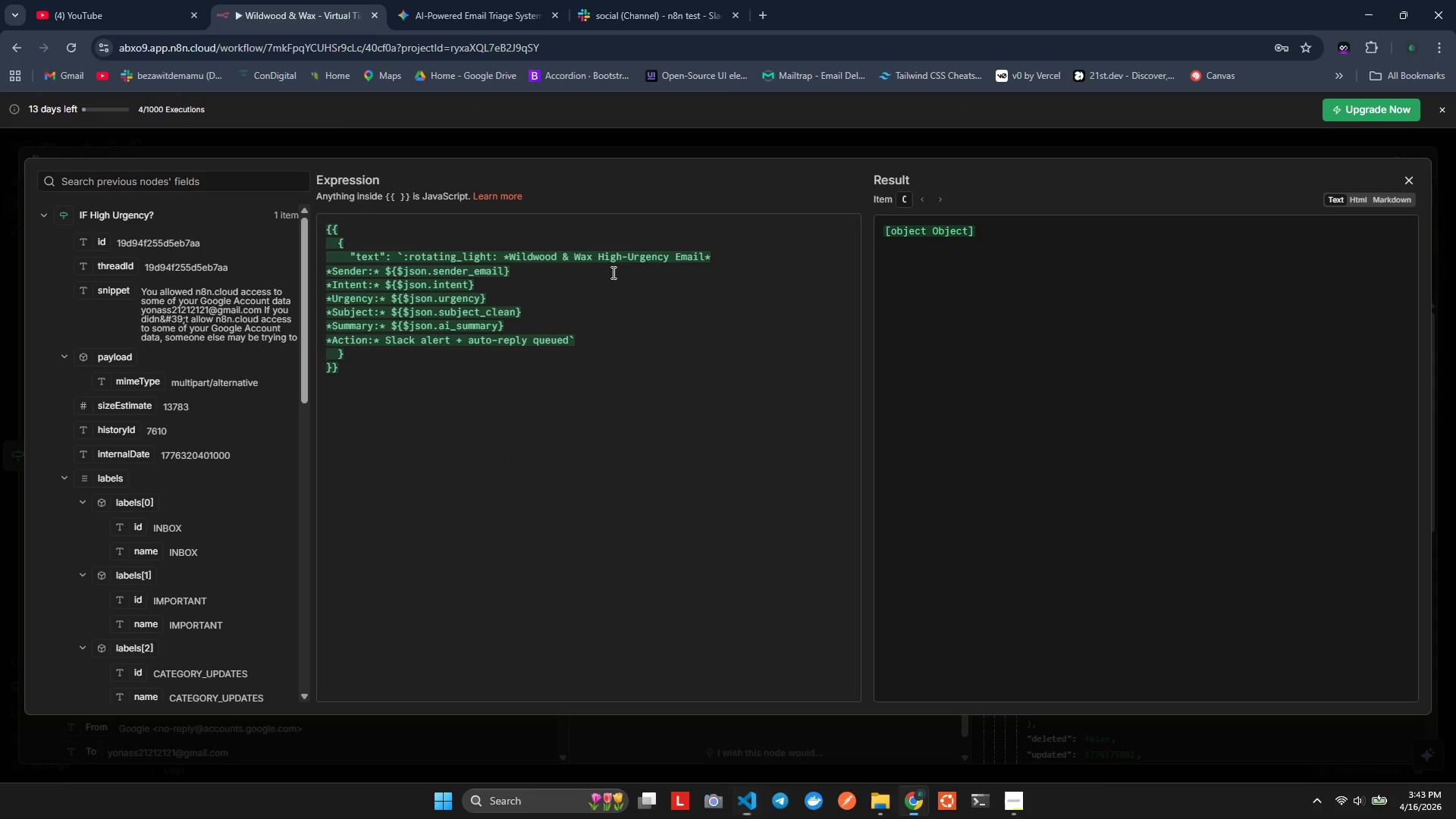 
key(Alt+AltLeft)
 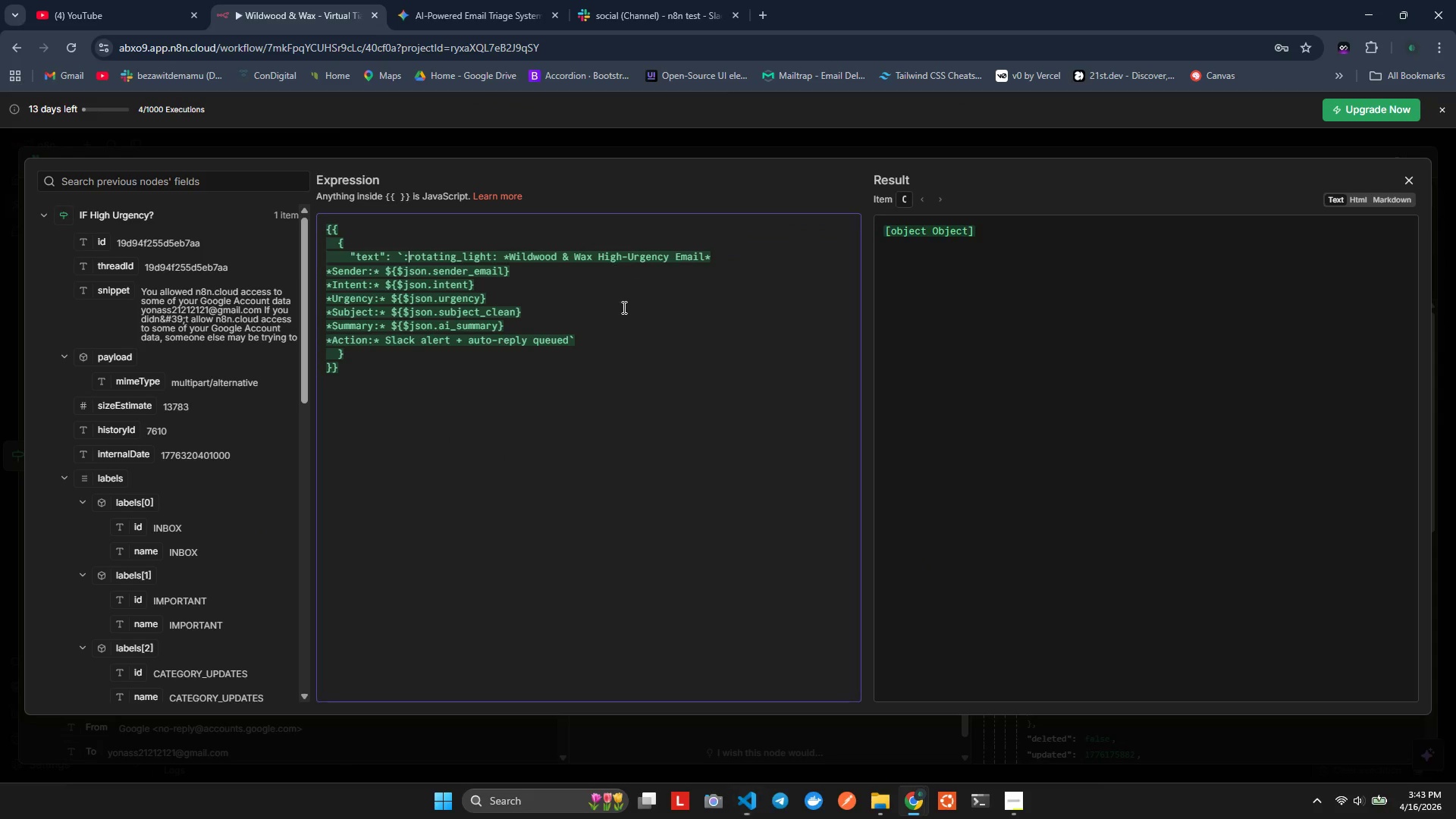 
key(Alt+Tab)
 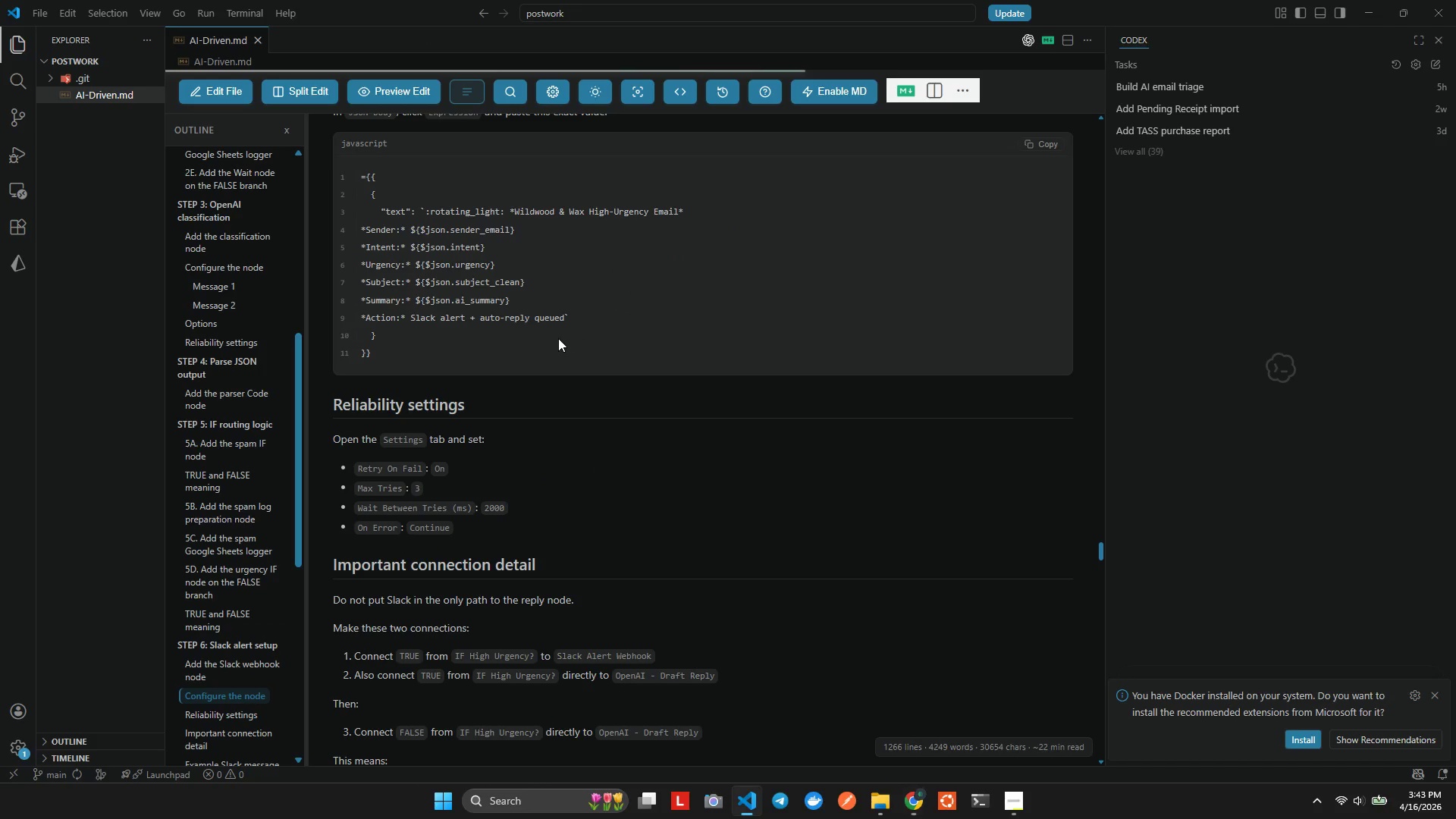 
scroll: coordinate [549, 352], scroll_direction: down, amount: 8.0
 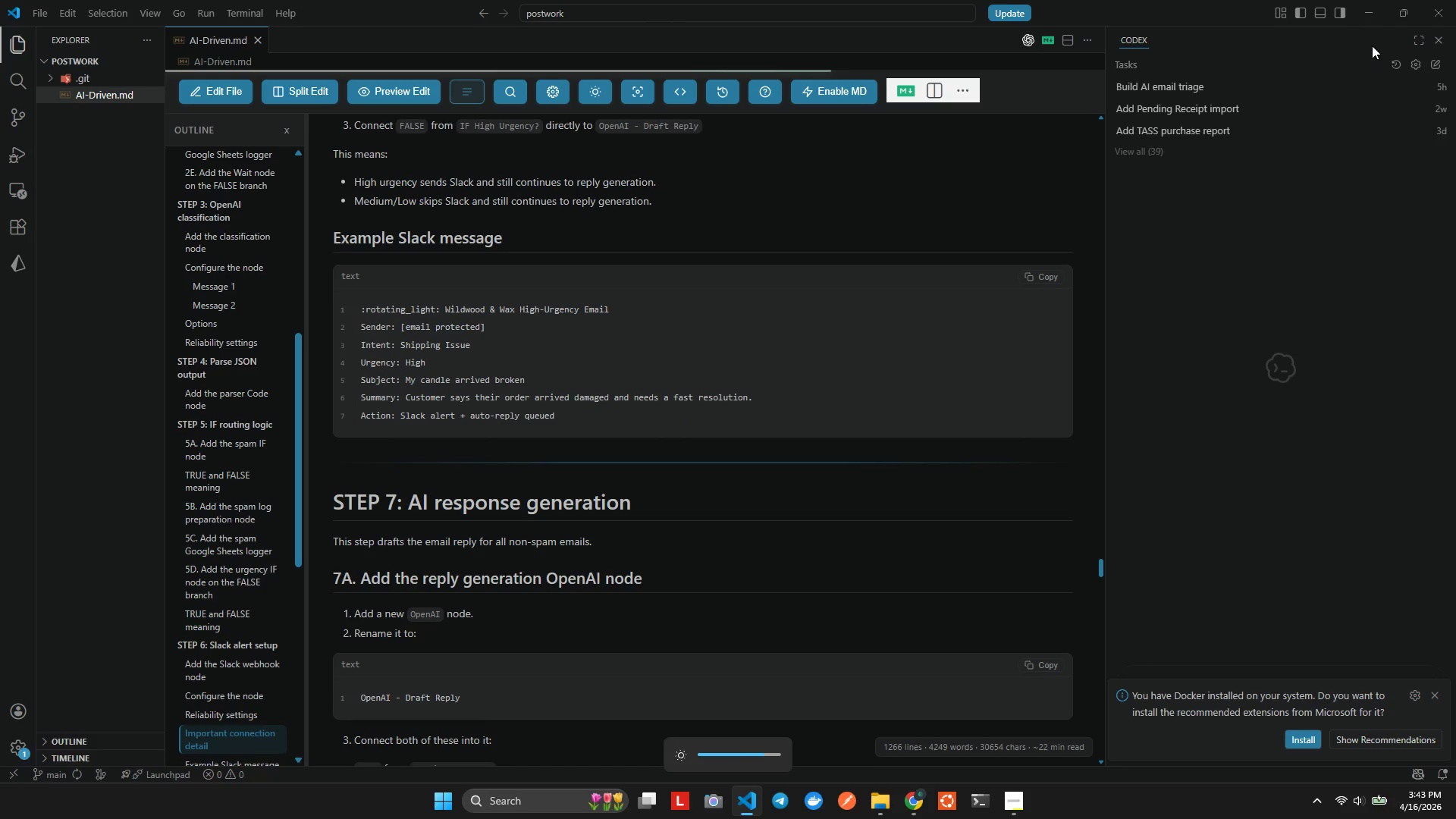 
wait(11.84)
 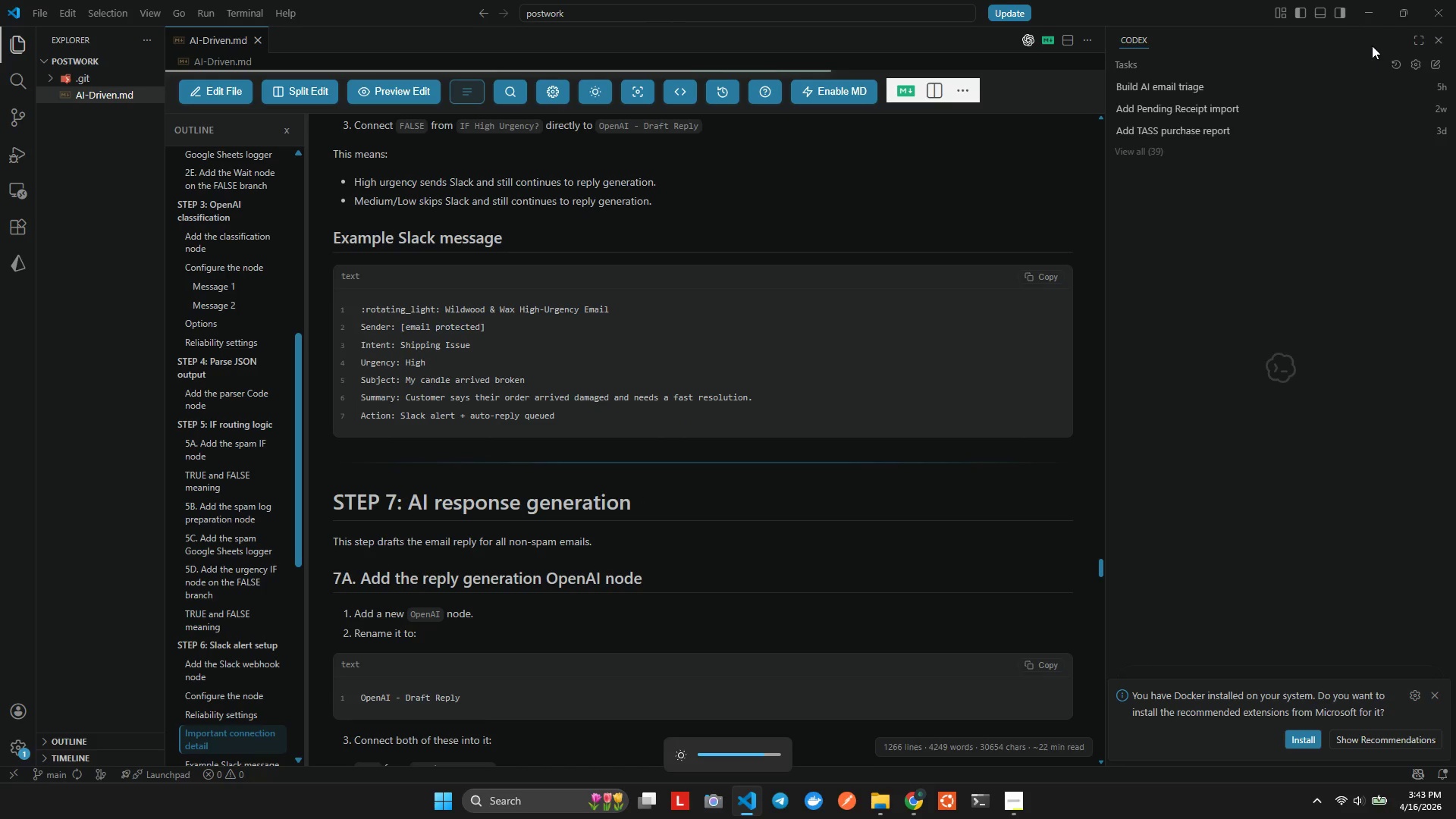 
key(Alt+AltLeft)
 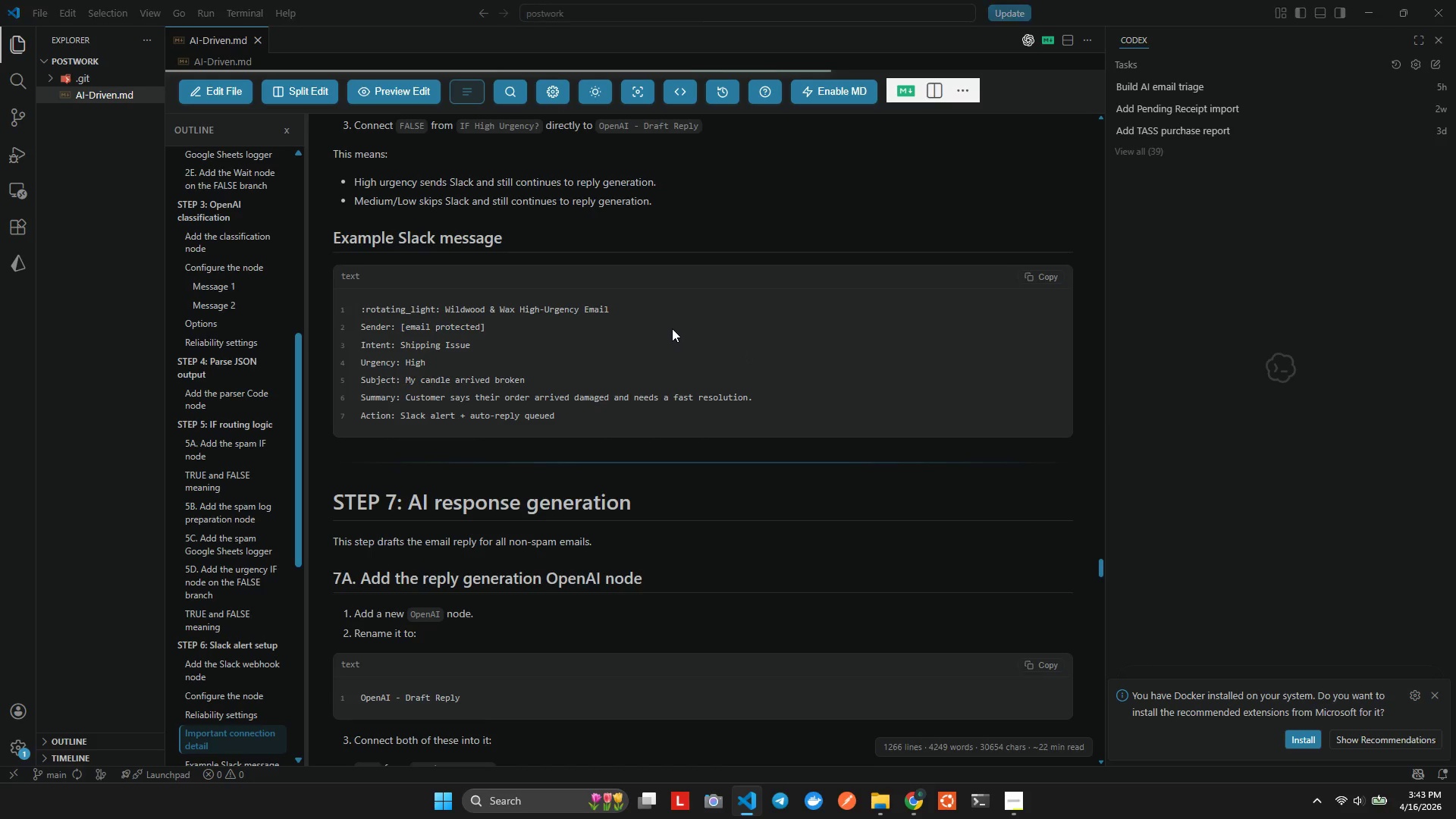 
key(Alt+Tab)
 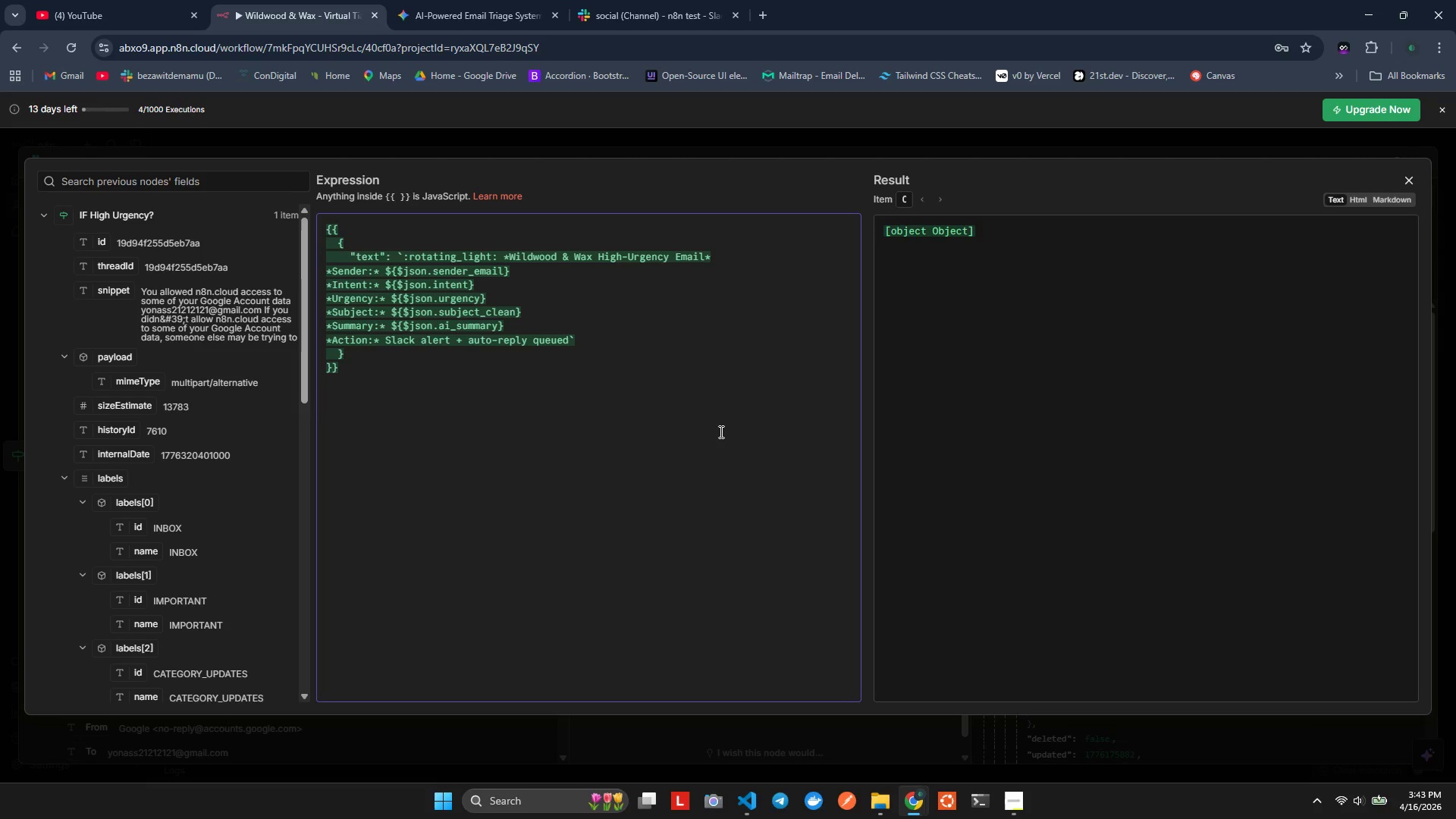 
wait(14.3)
 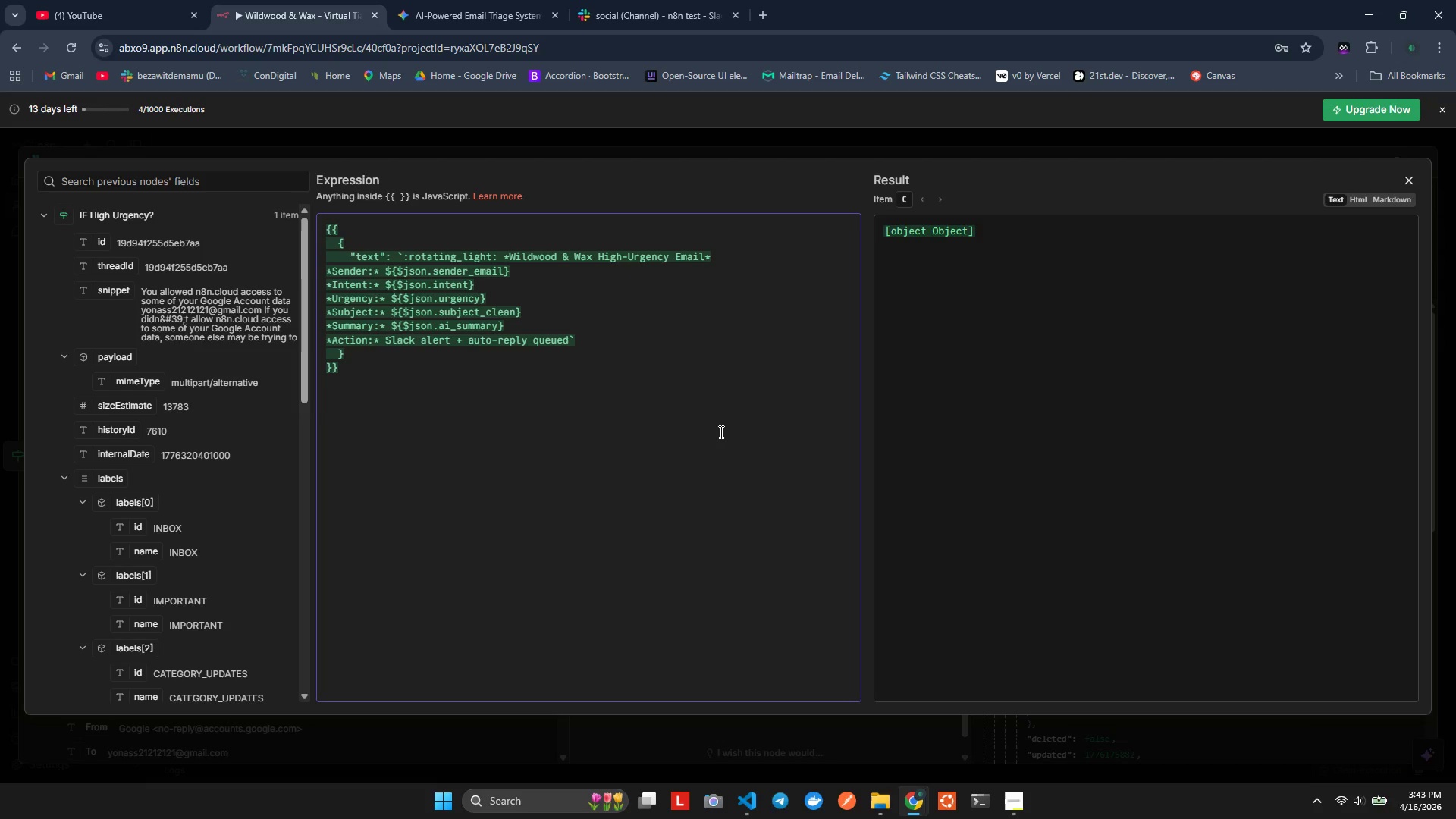 
left_click([347, 243])
 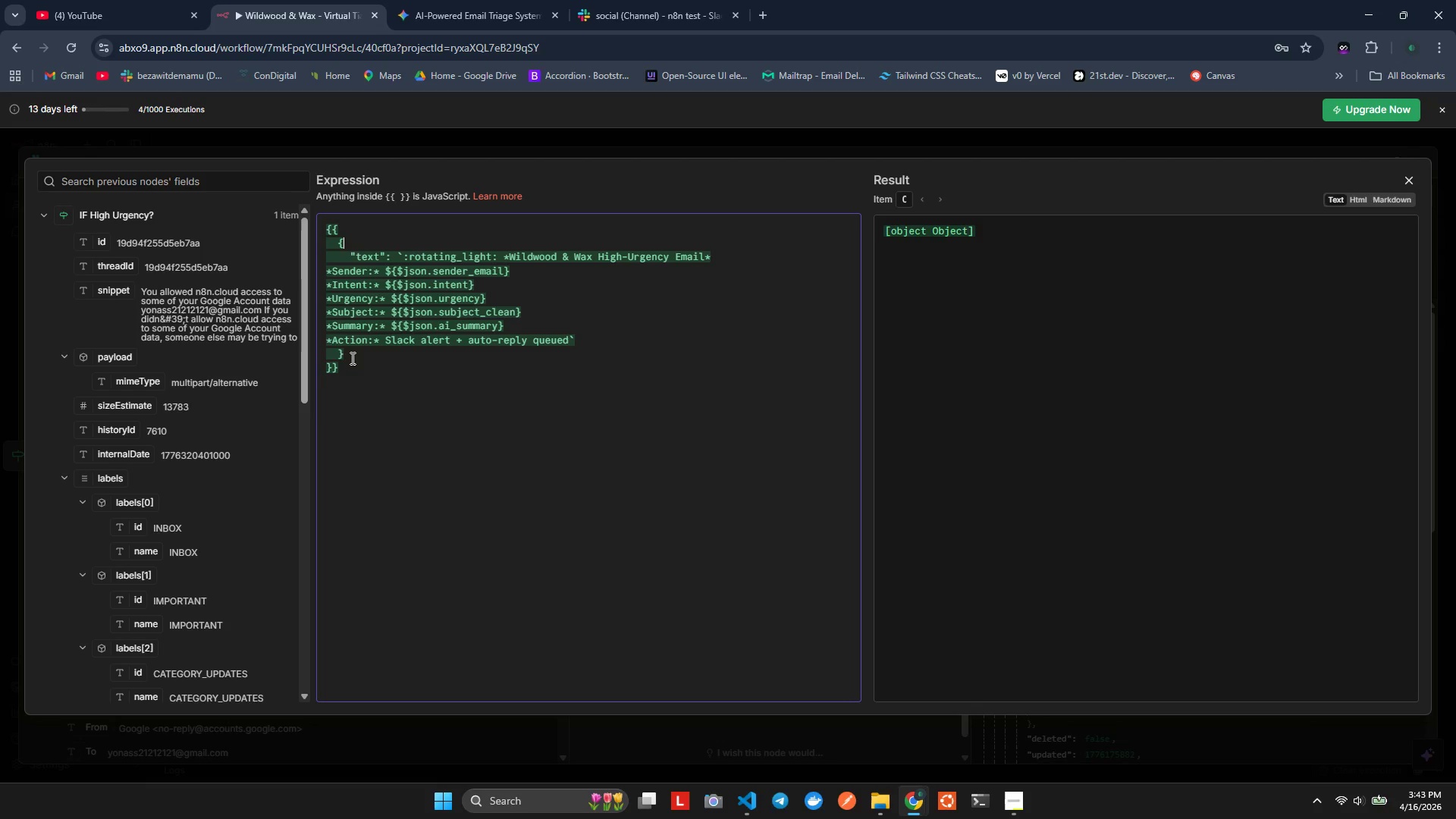 
wait(10.58)
 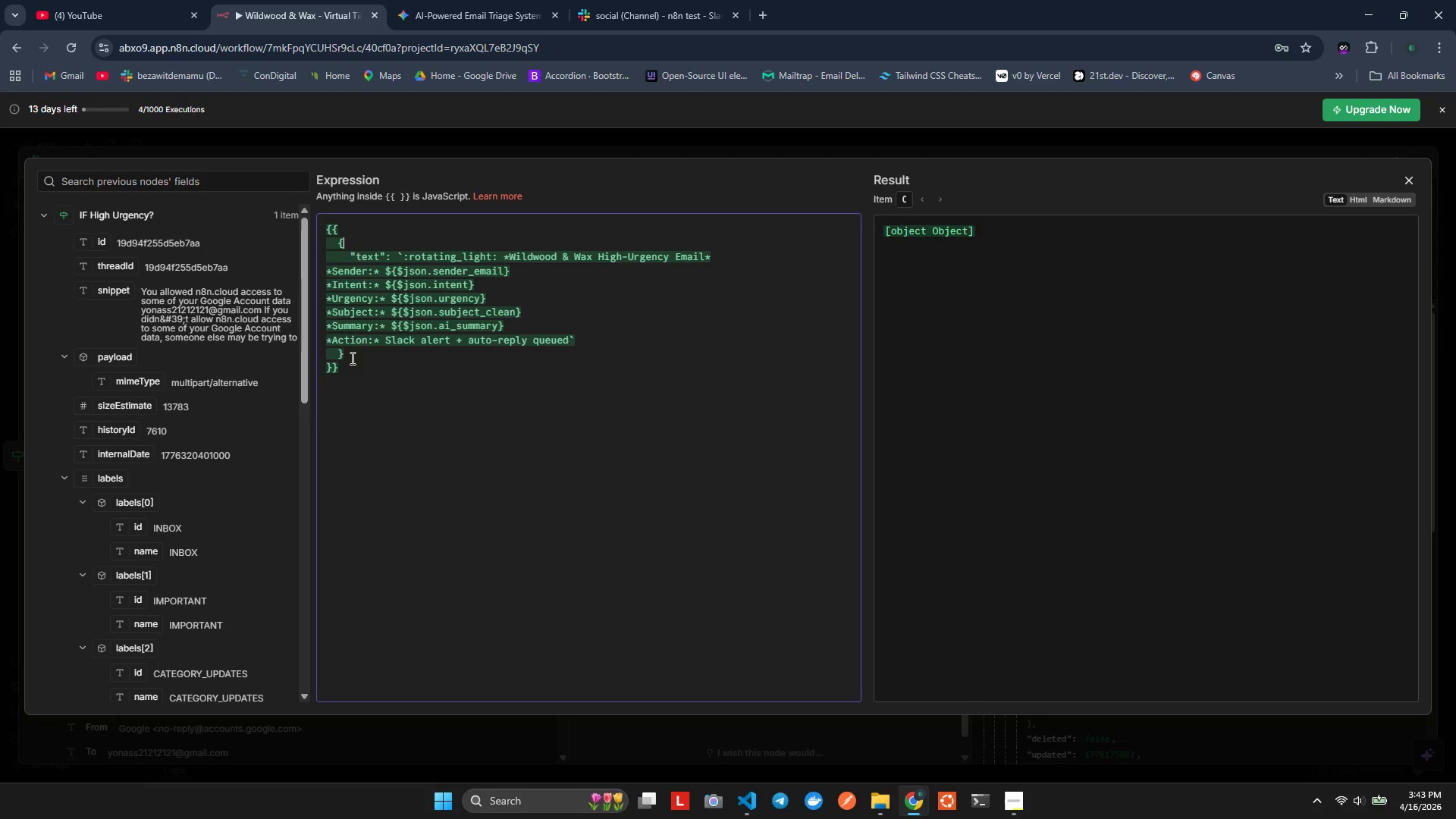 
left_click([1382, 199])
 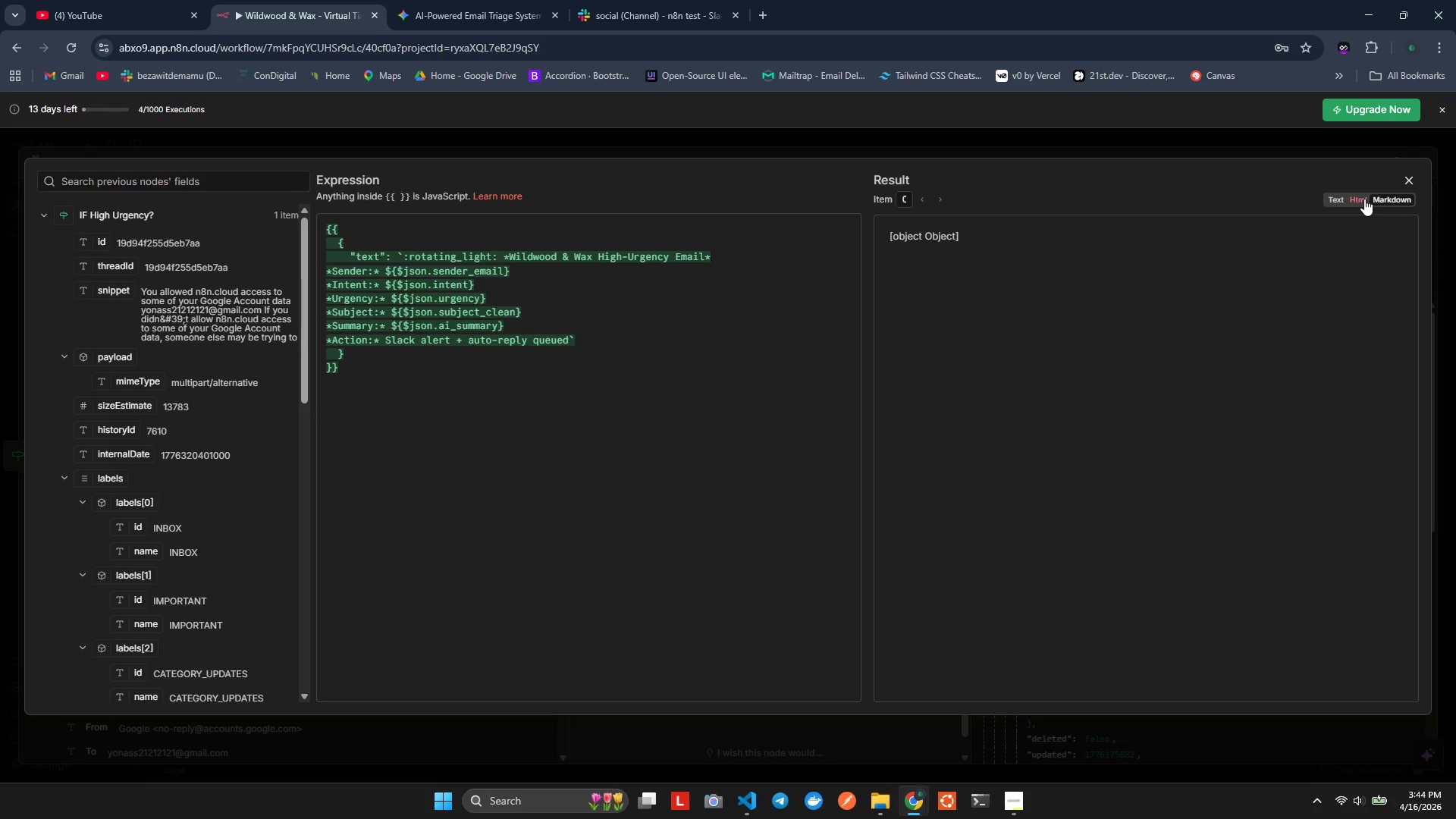 
left_click([1348, 197])
 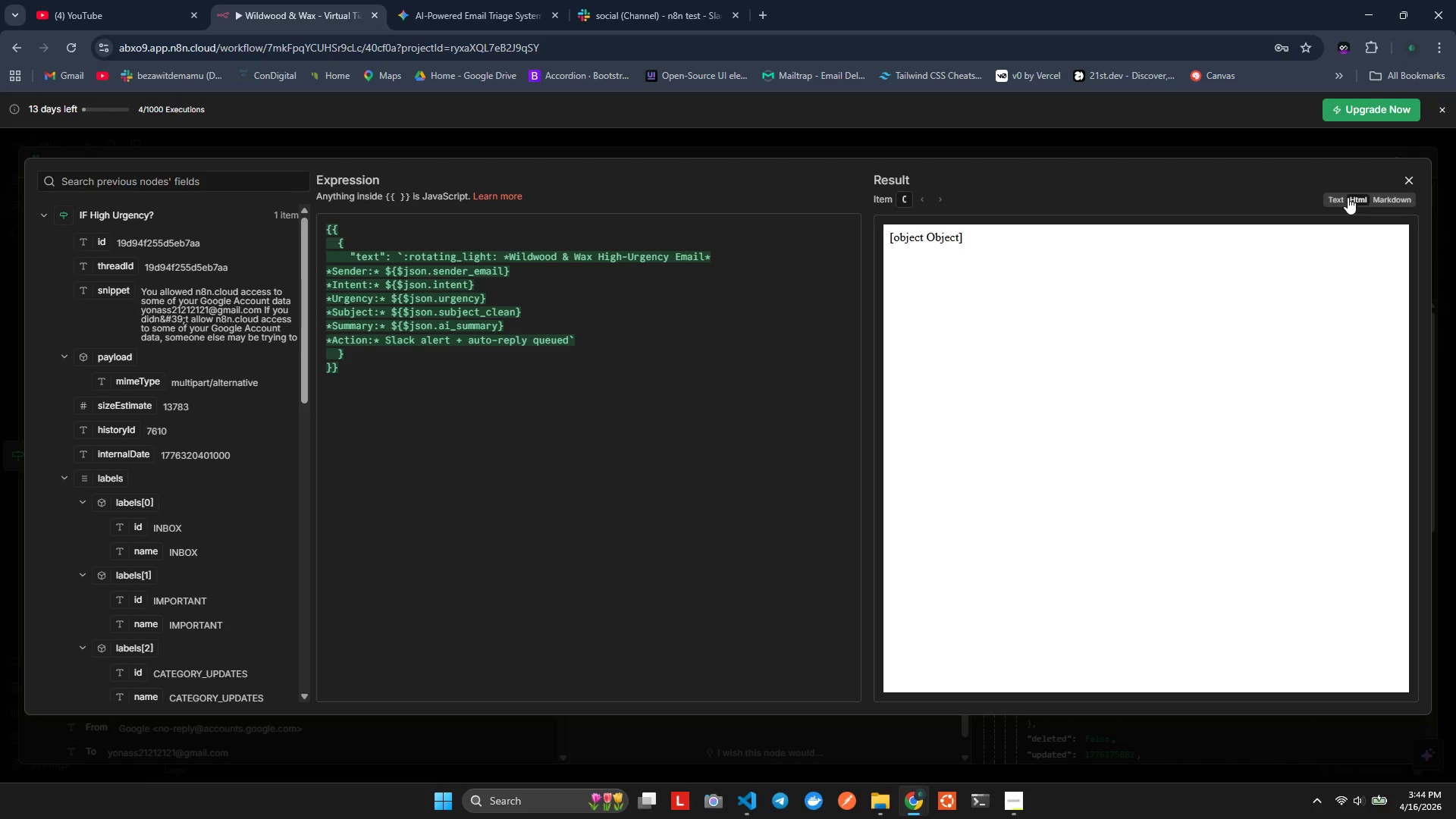 
left_click([1334, 197])
 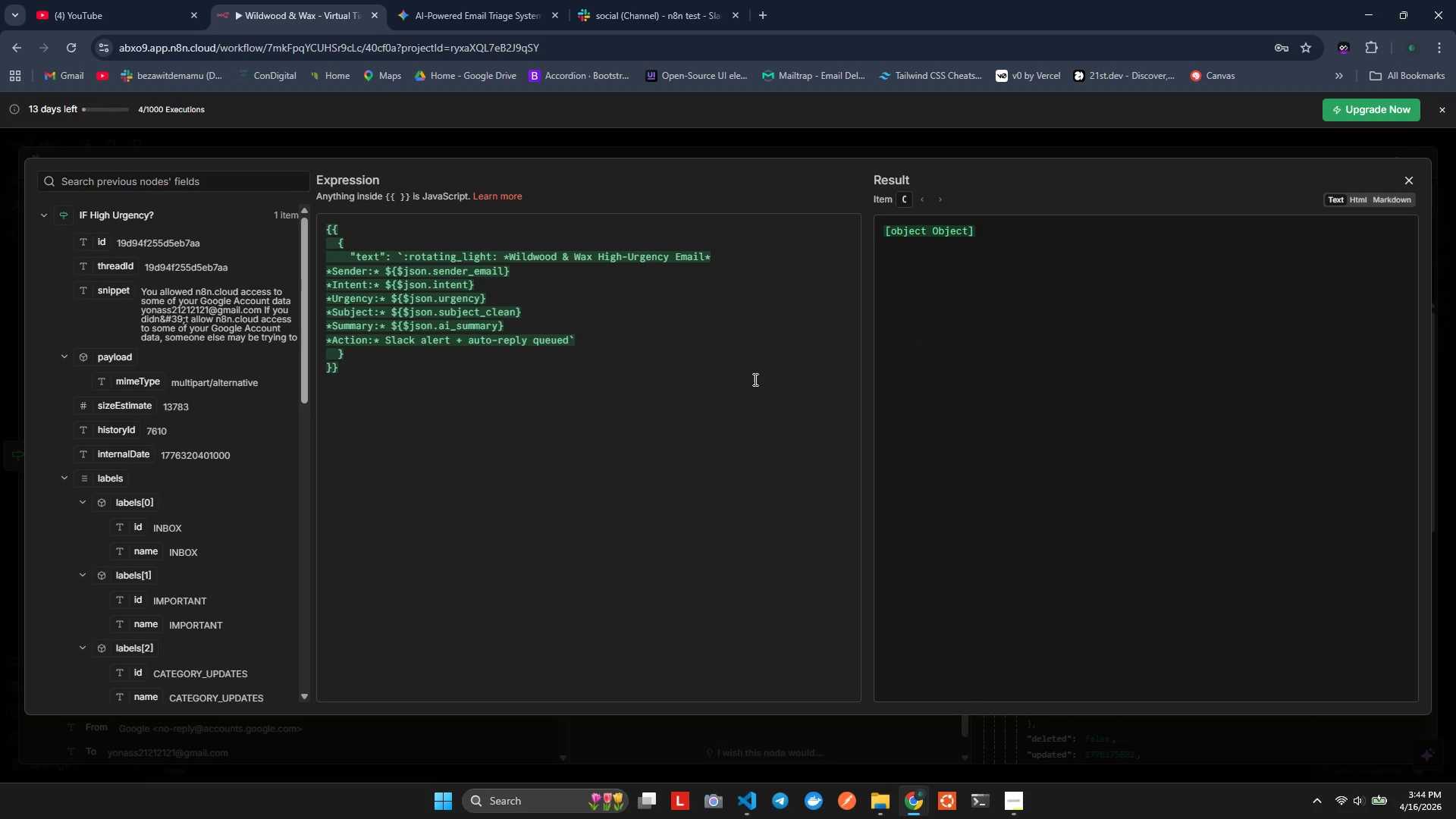 
left_click([466, 348])
 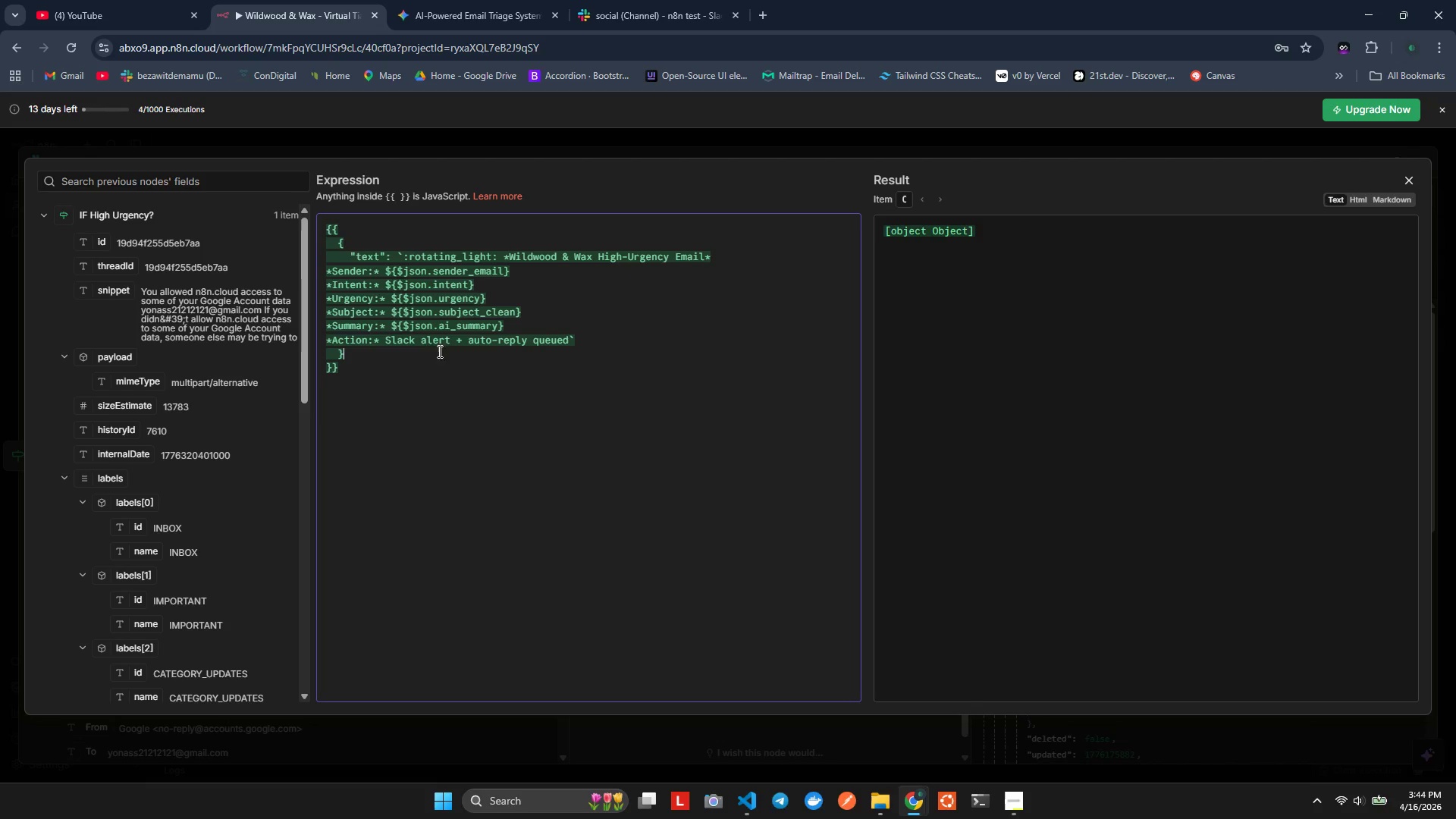 
left_click([352, 254])
 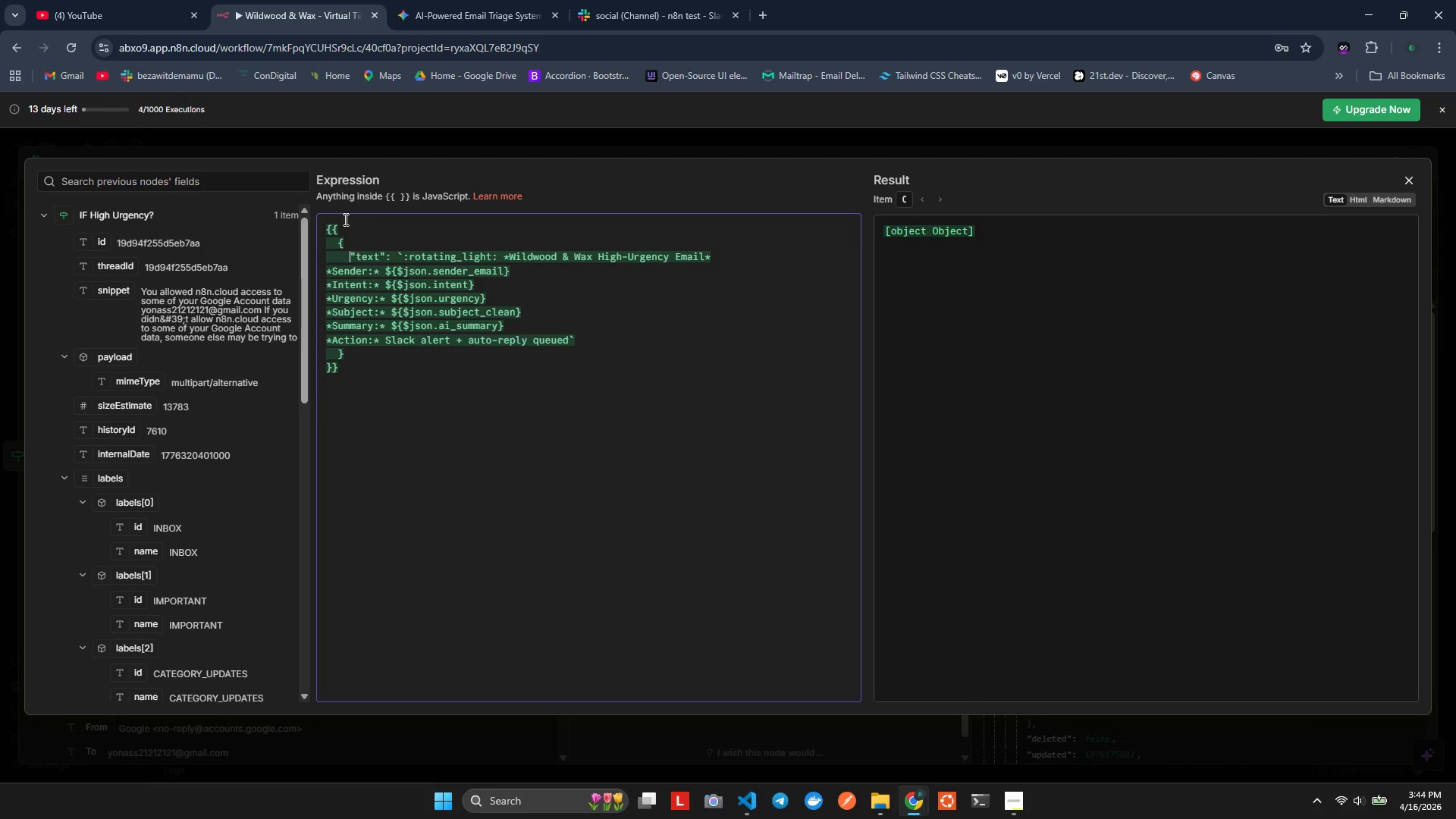 
left_click([353, 250])
 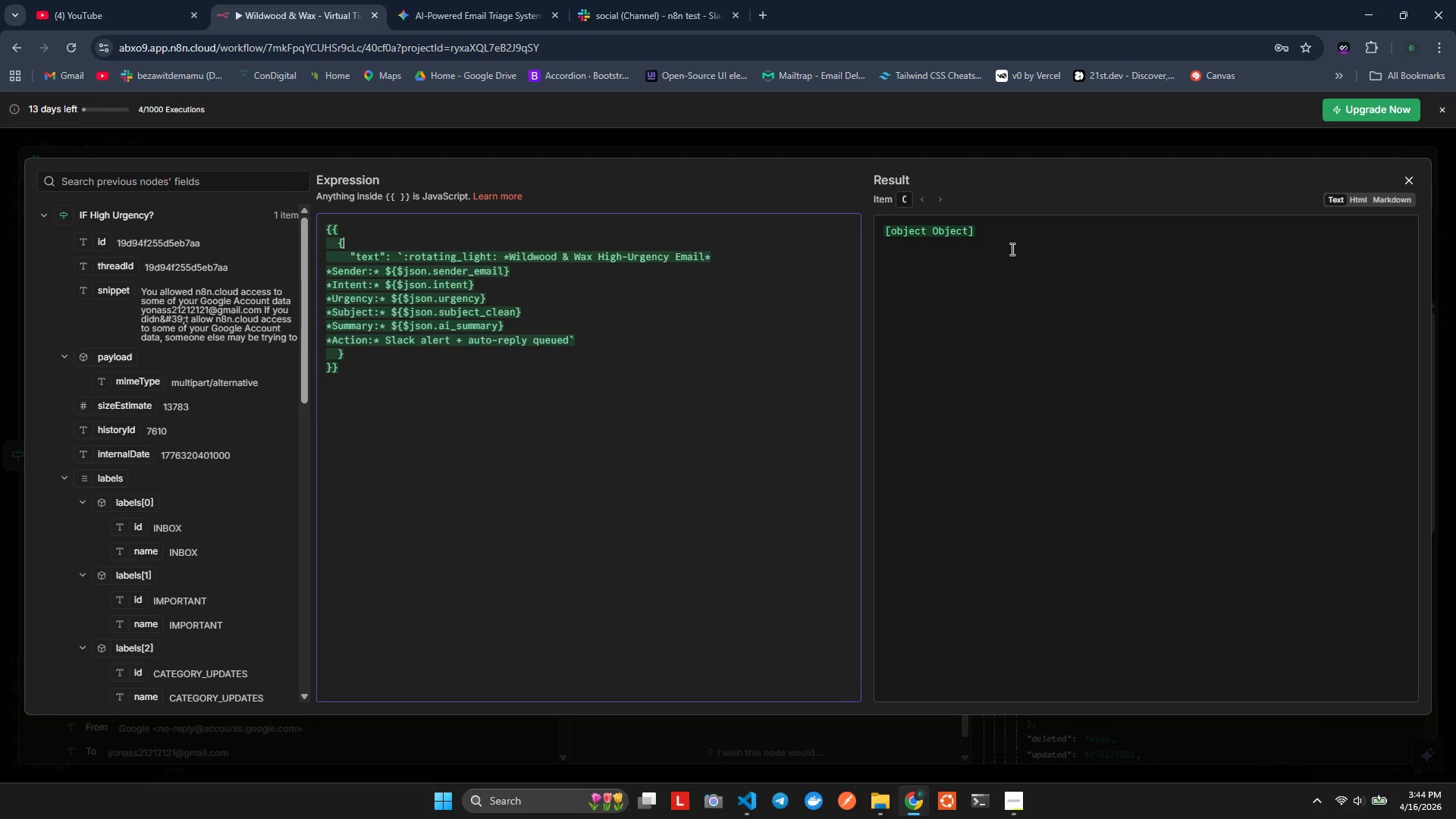 
left_click([1413, 174])
 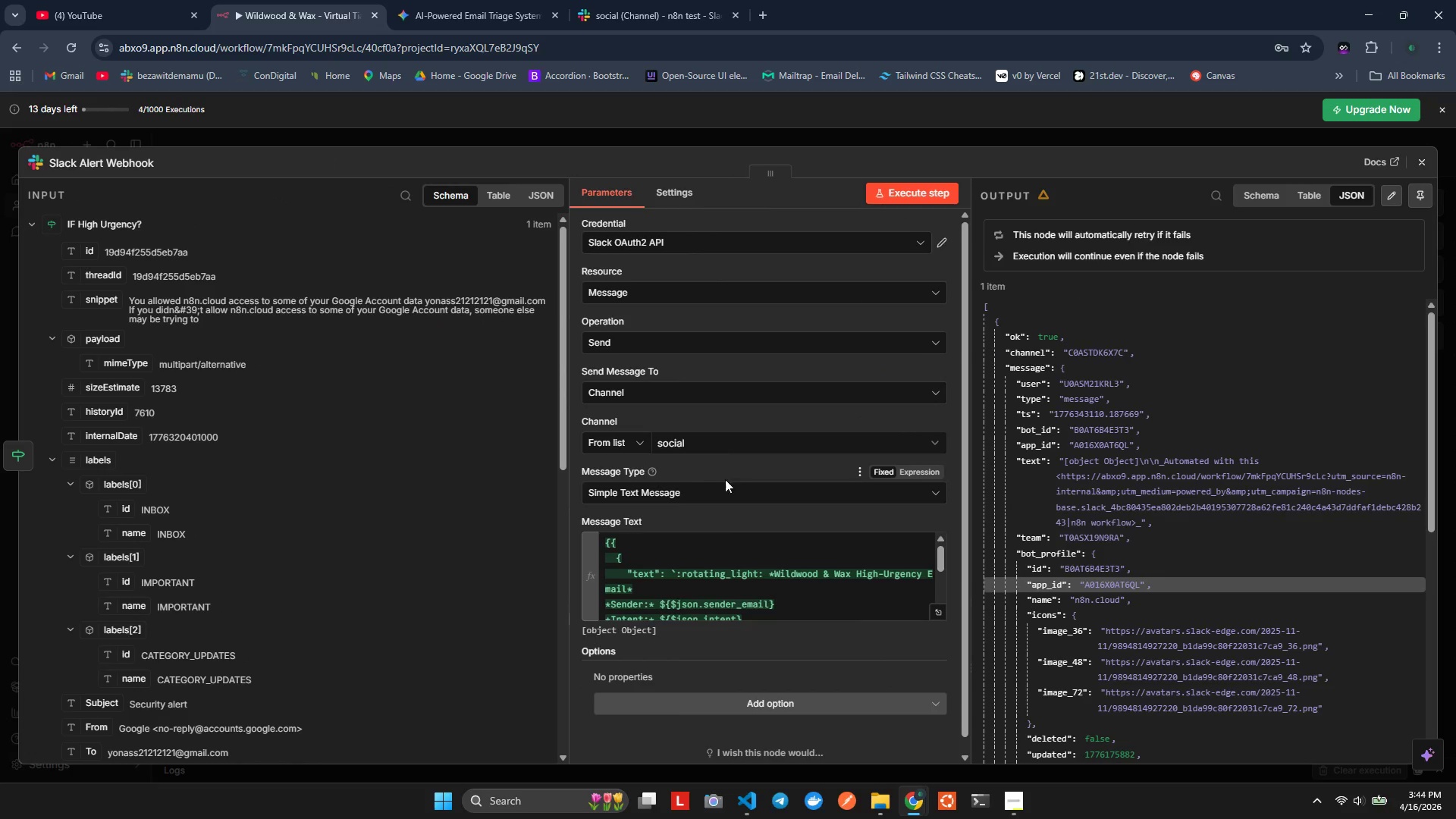 
wait(13.66)
 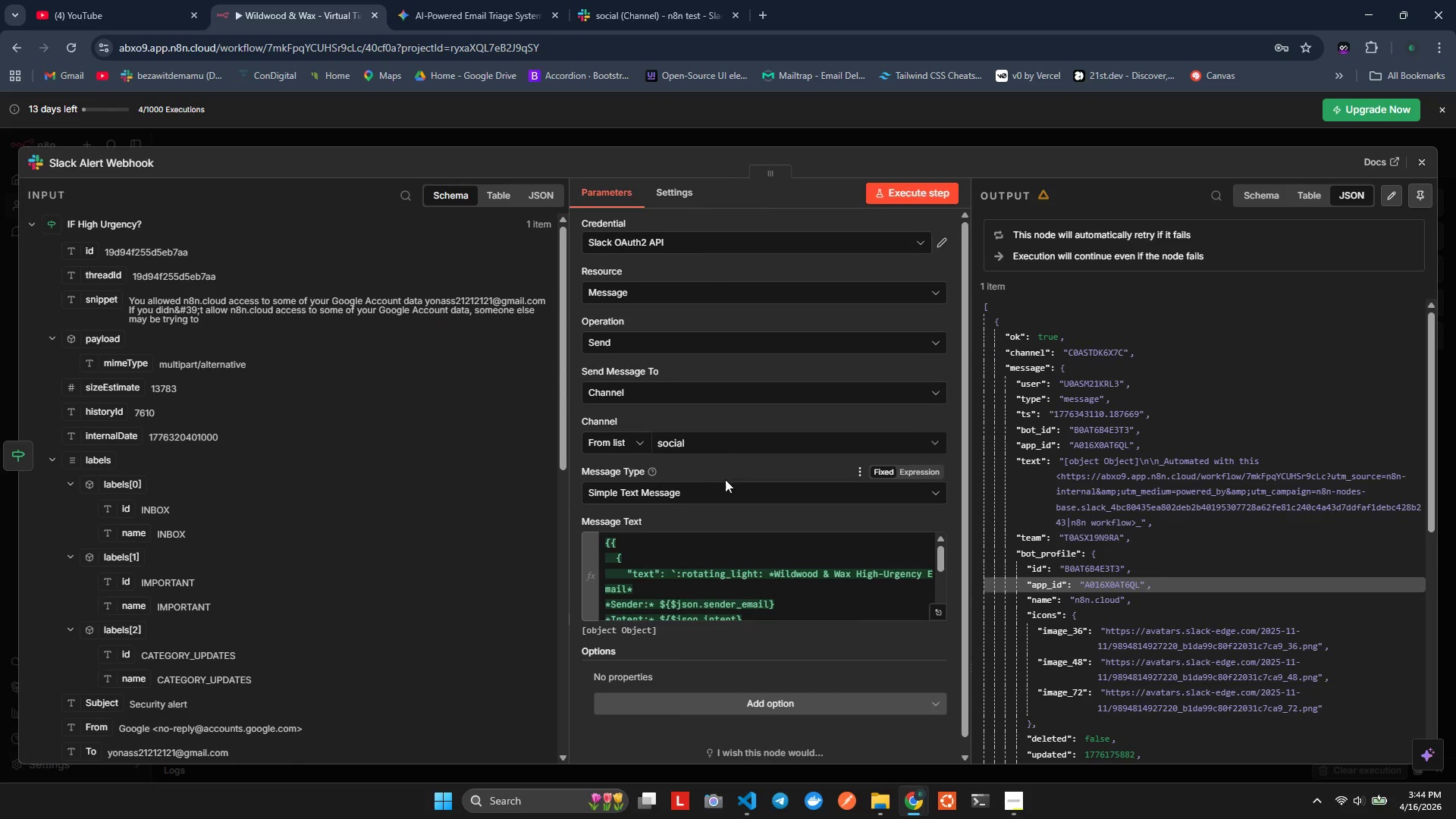 
left_click([610, 491])
 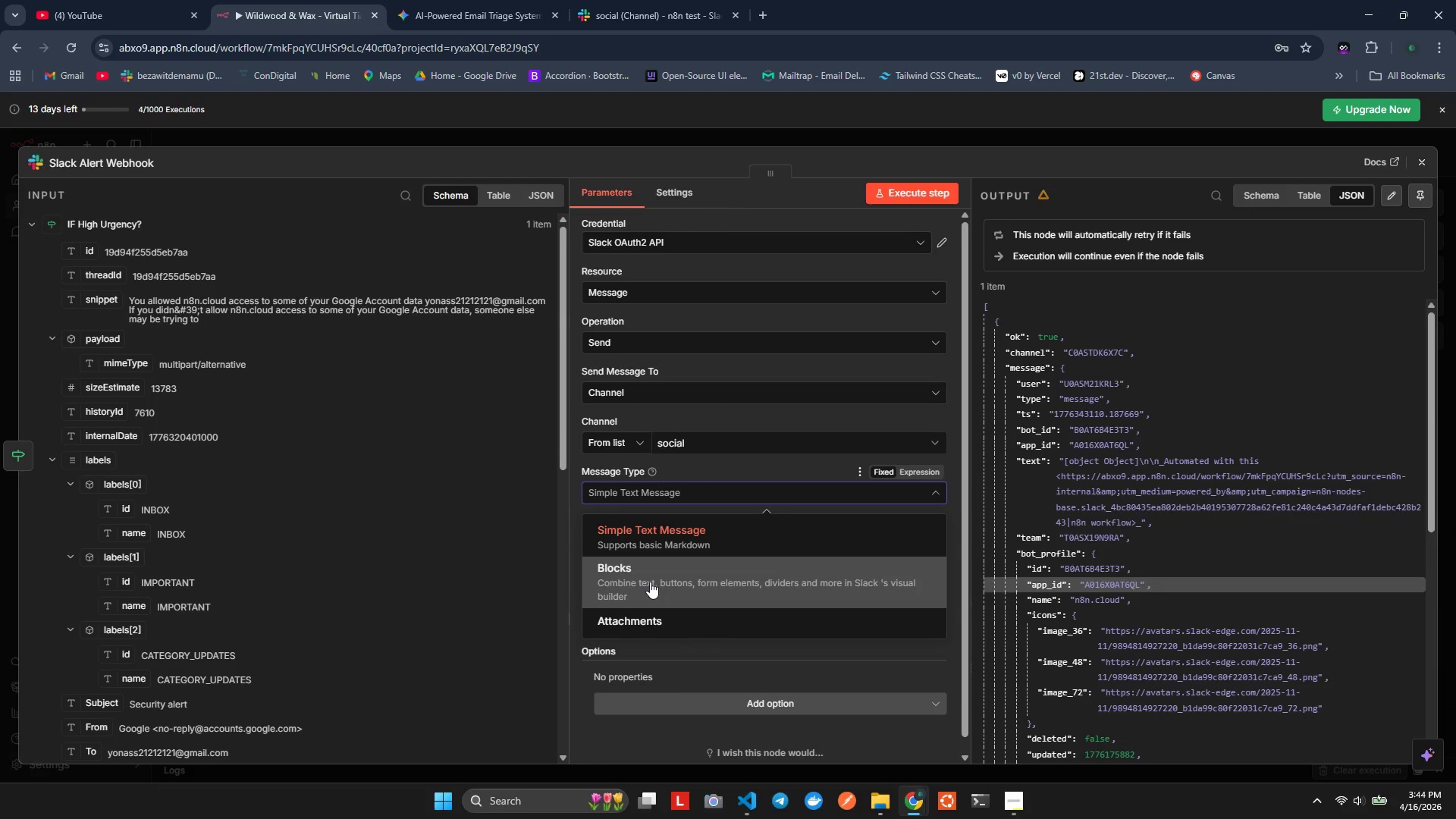 
left_click([650, 582])
 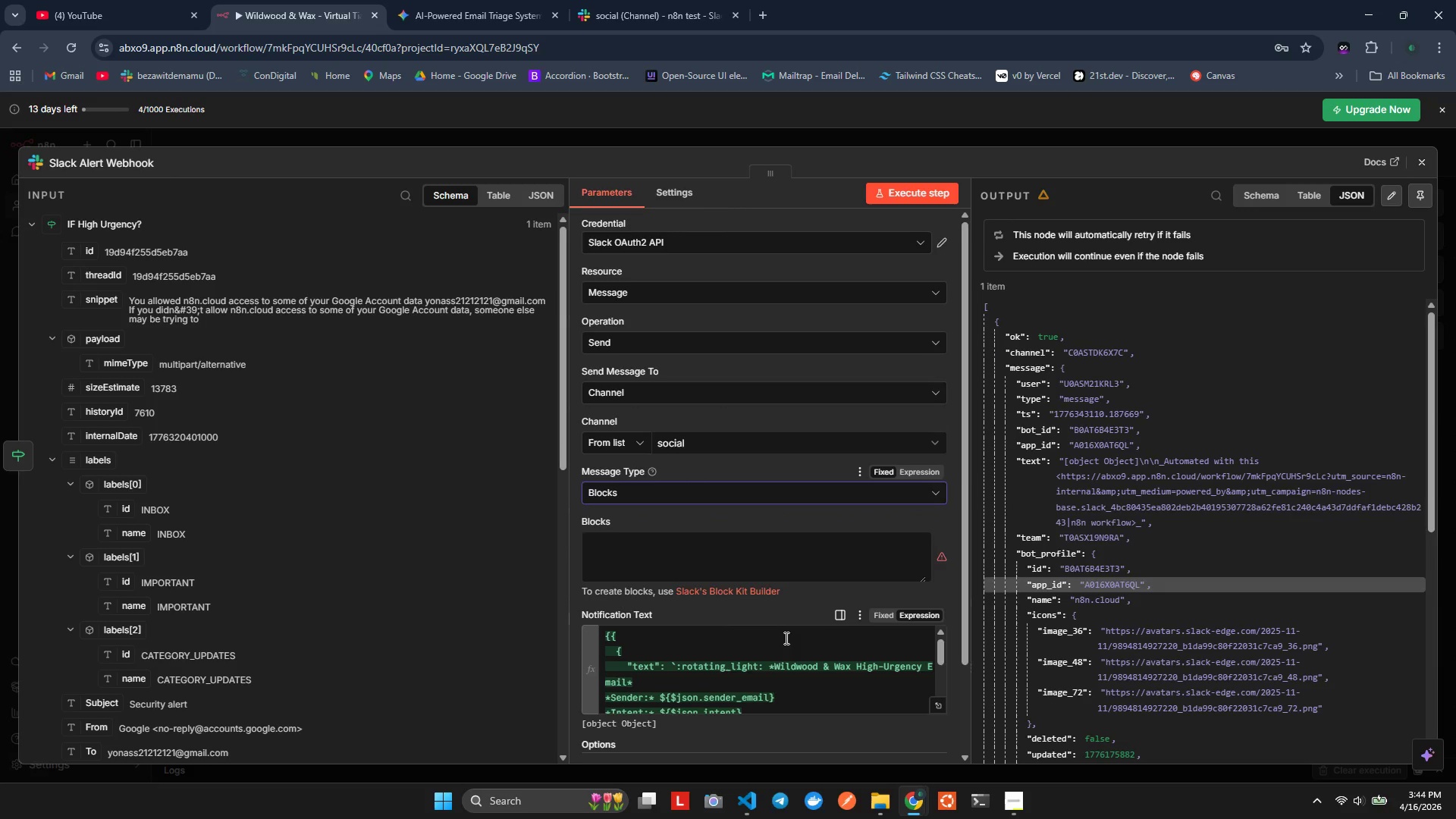 
scroll: coordinate [634, 598], scroll_direction: down, amount: 9.0
 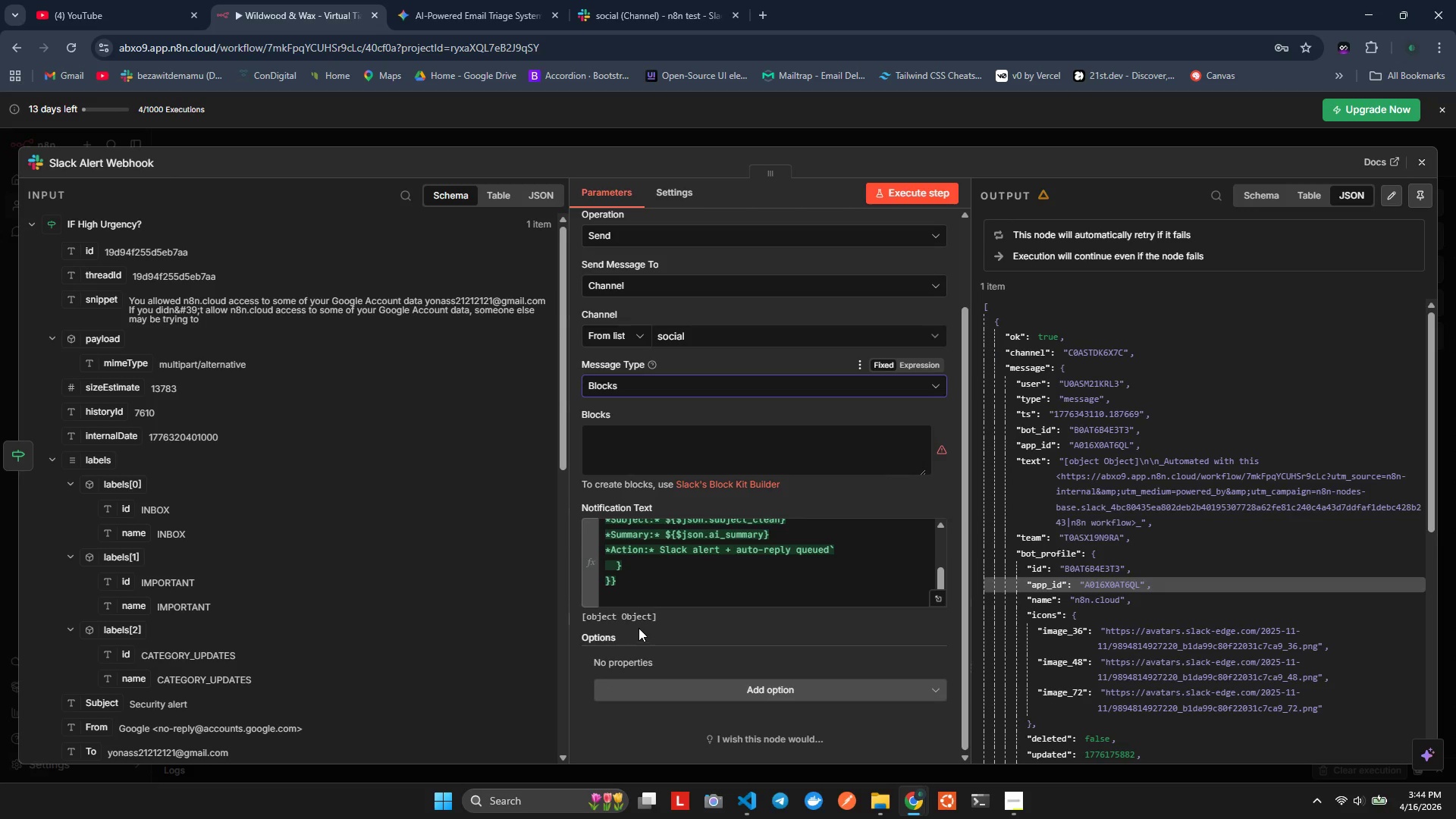 
left_click([637, 624])
 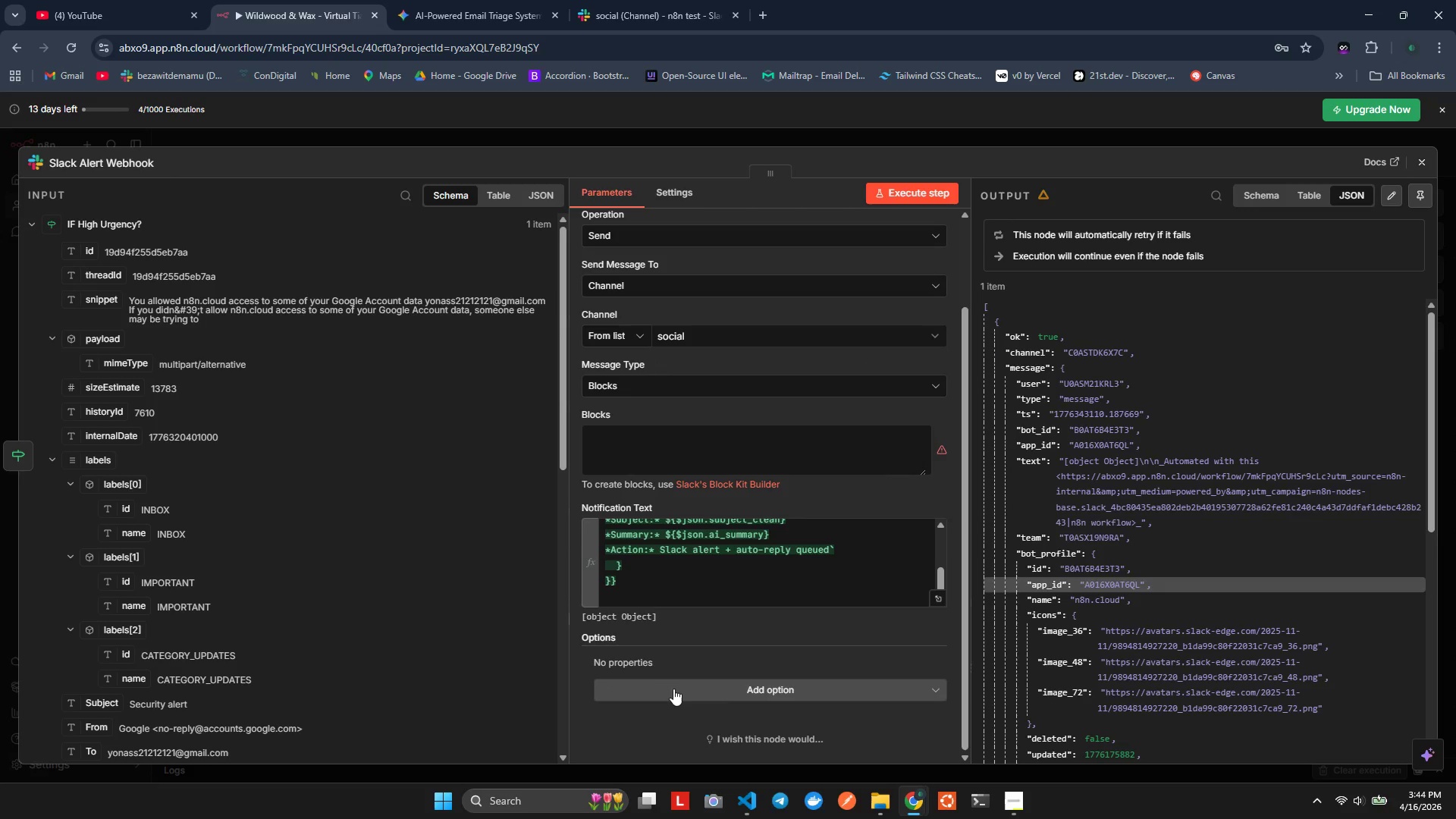 
left_click([692, 681])
 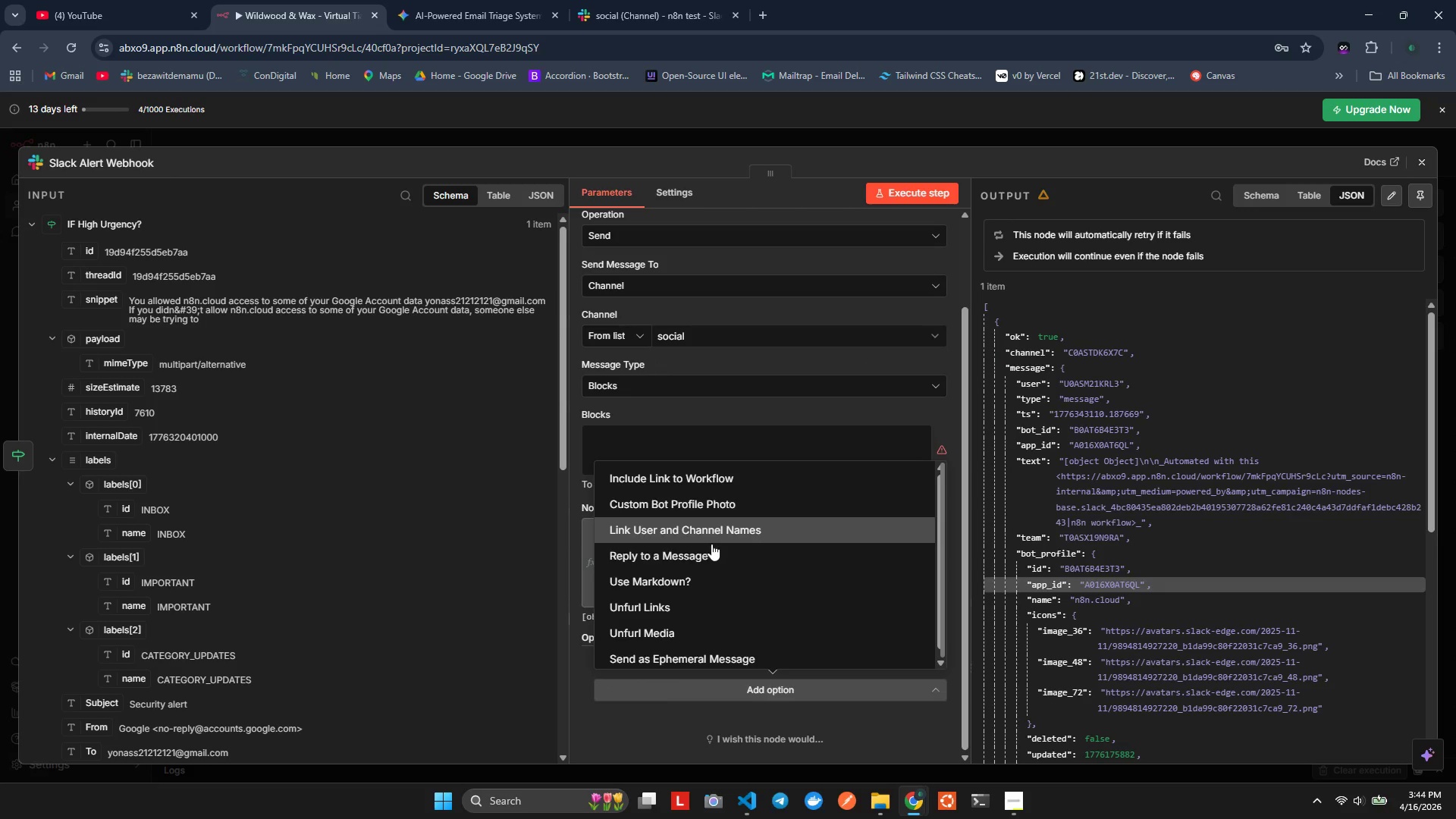 
wait(9.12)
 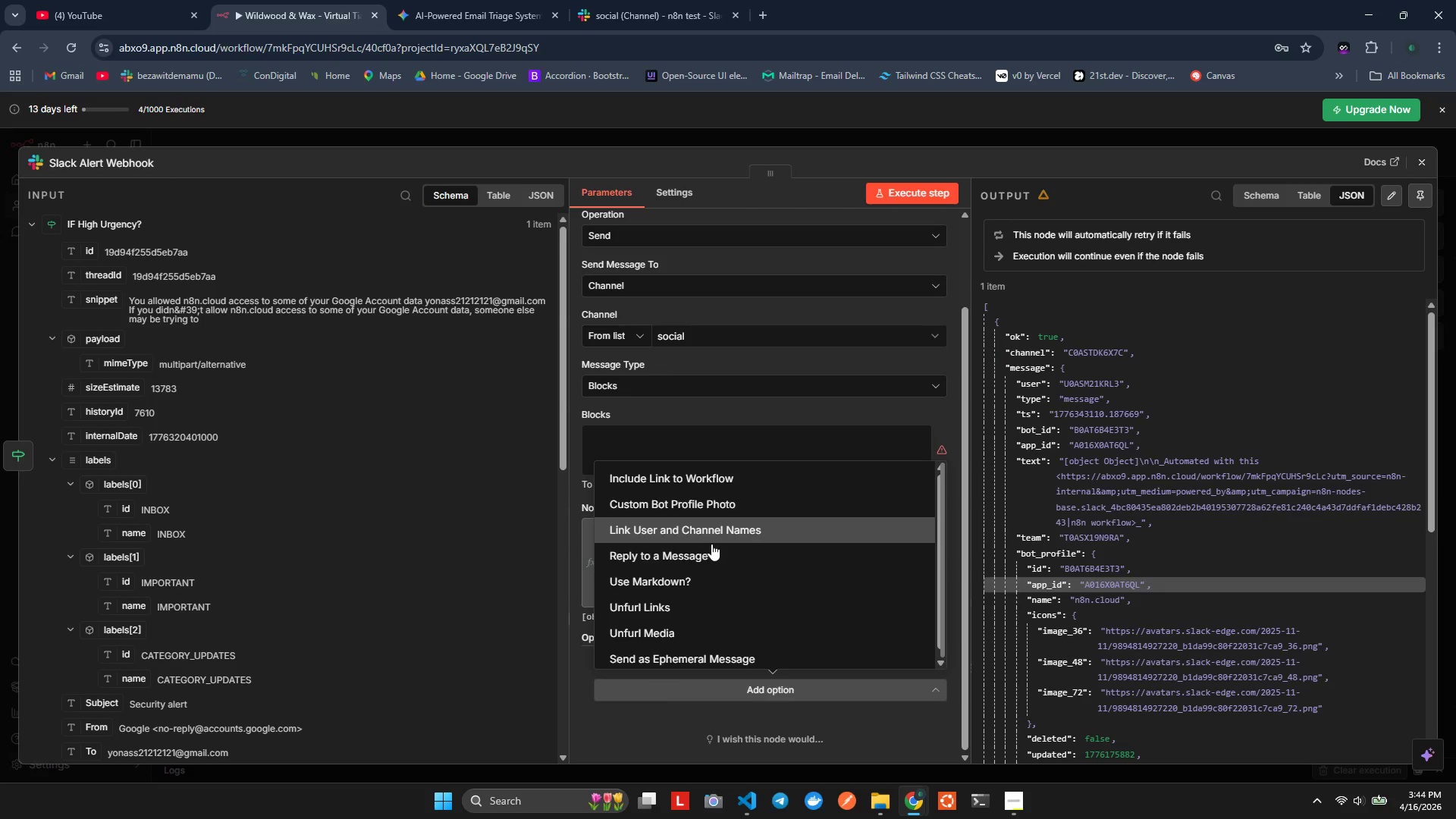 
left_click([635, 436])
 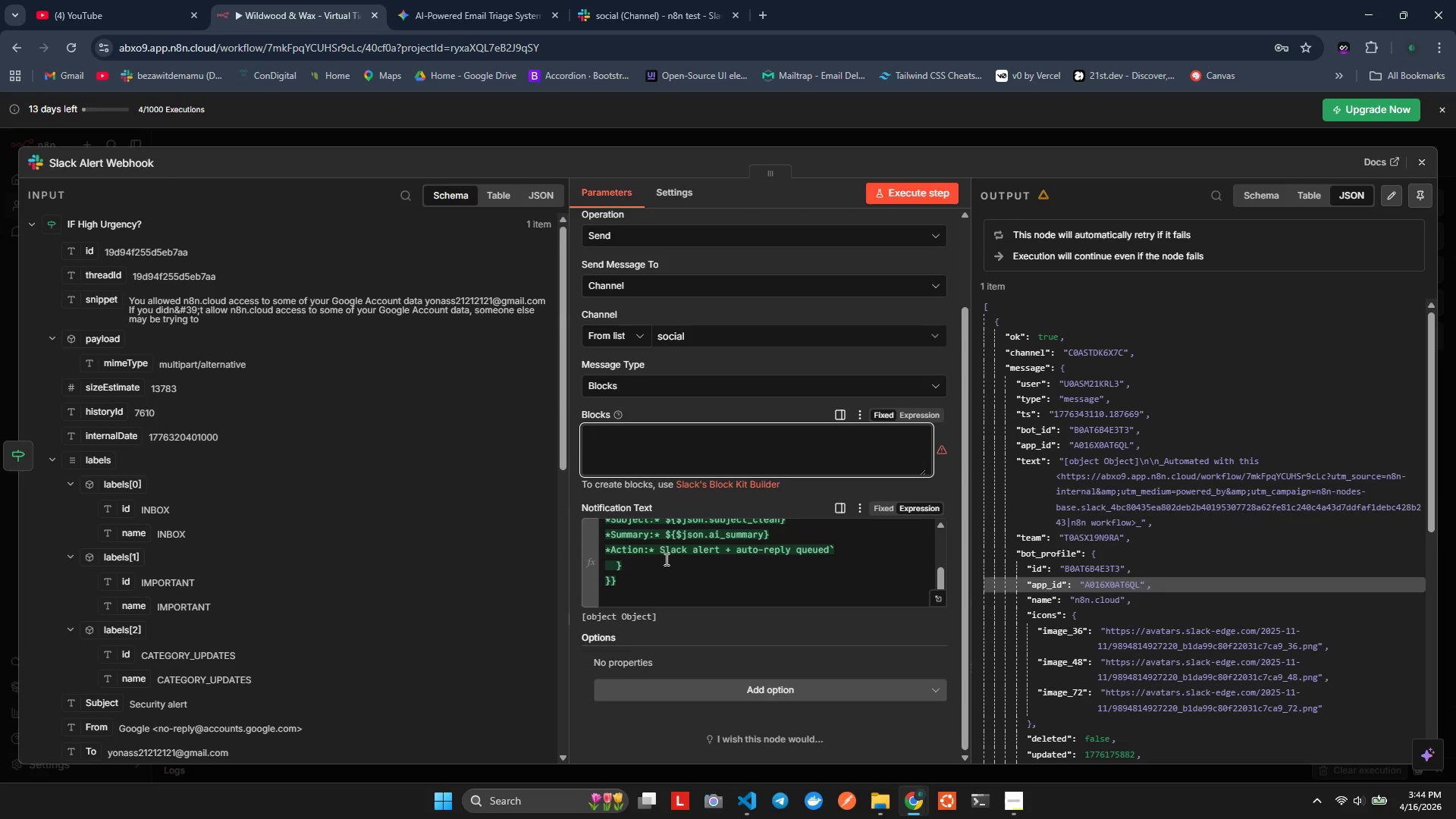 
wait(8.78)
 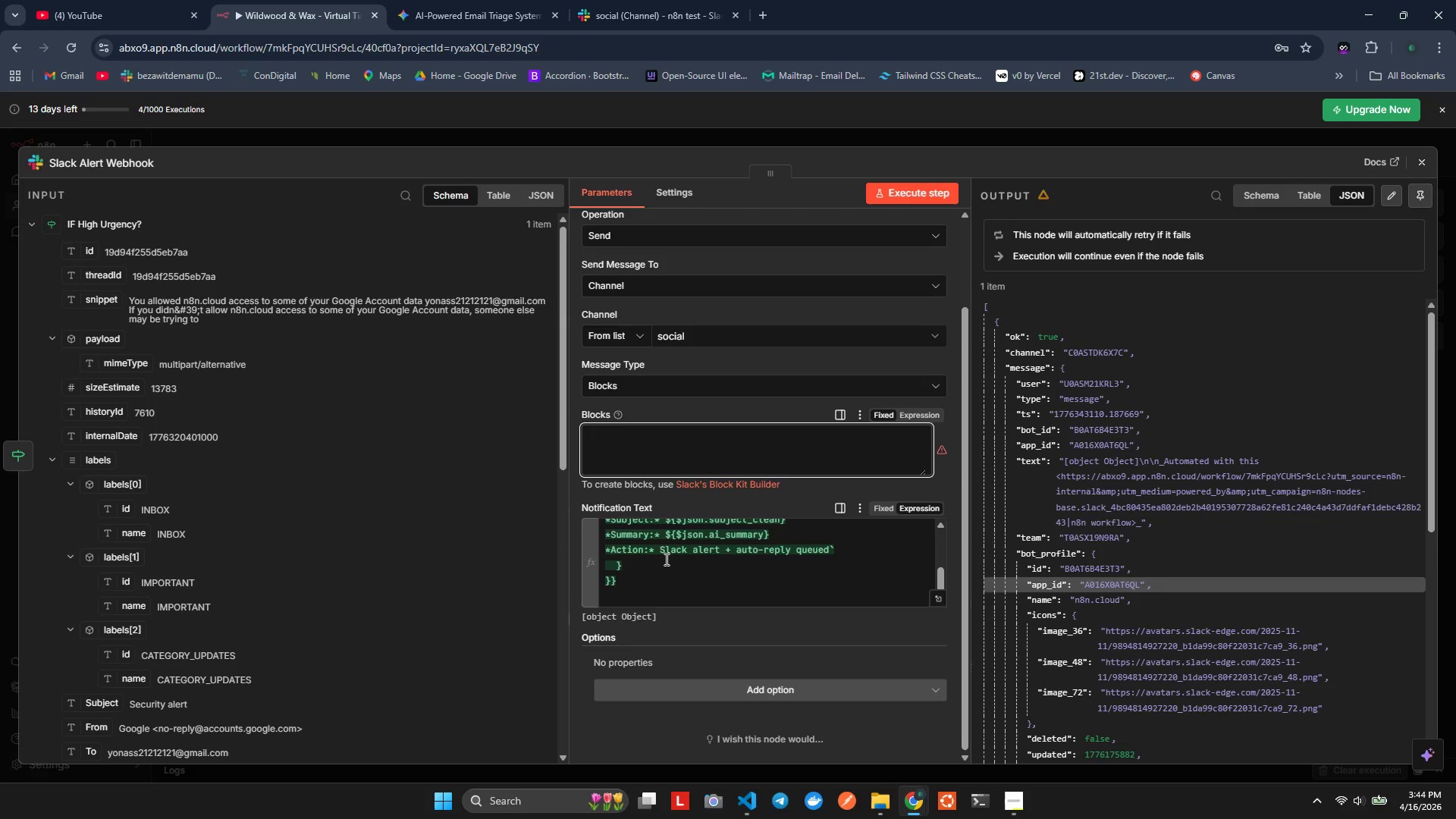 
left_click([623, 375])
 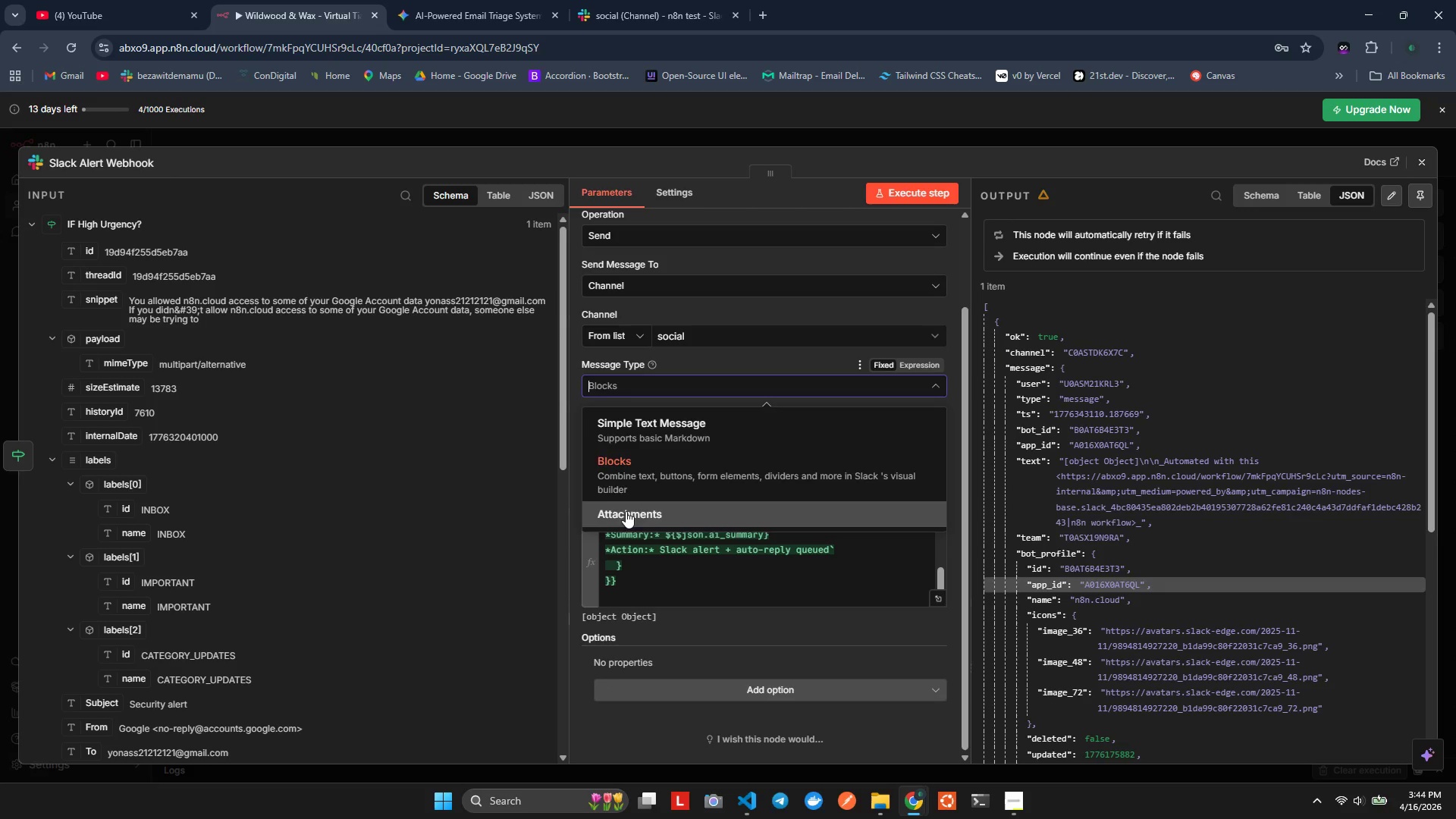 
left_click([645, 428])
 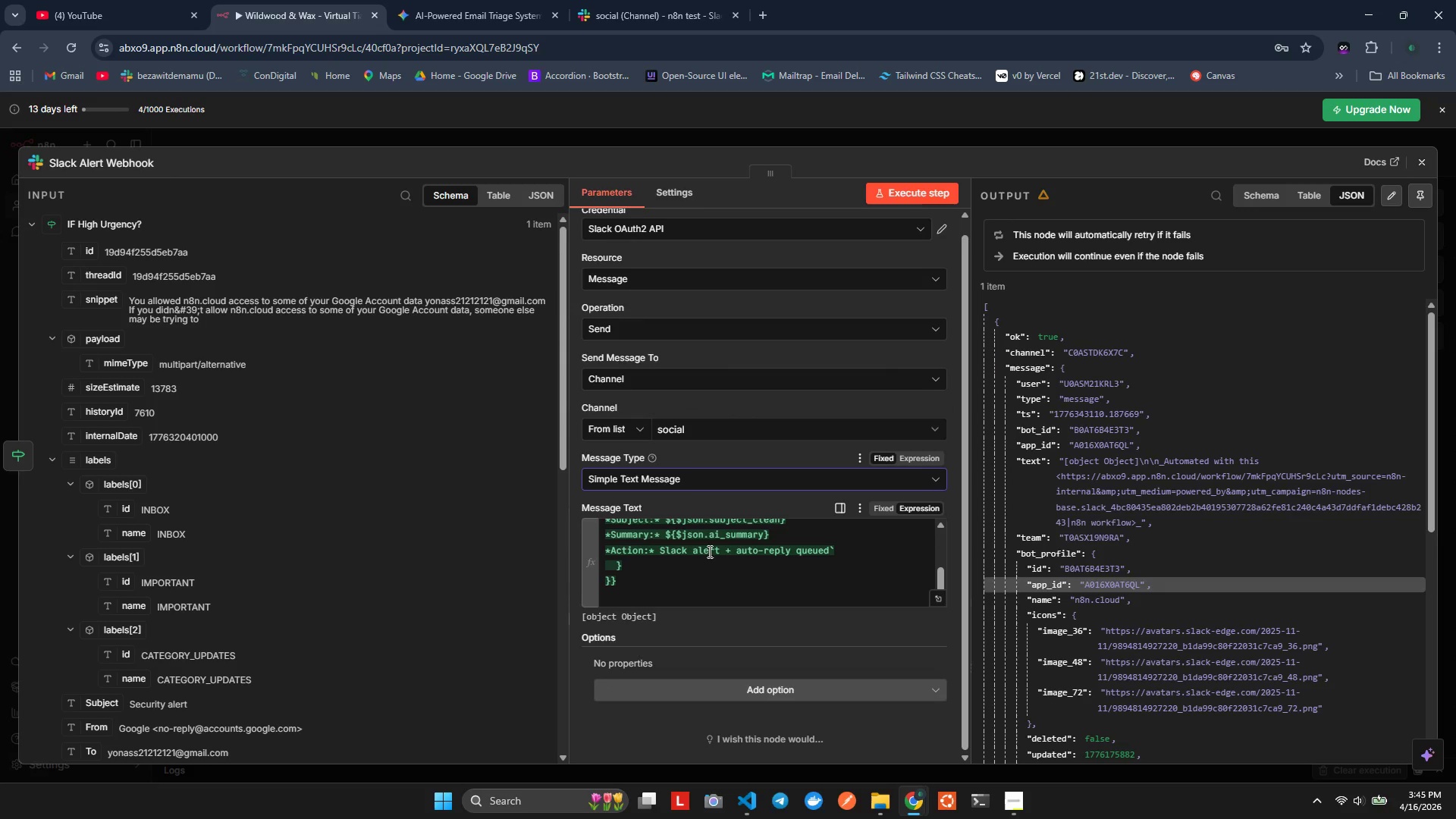 
left_click([708, 551])
 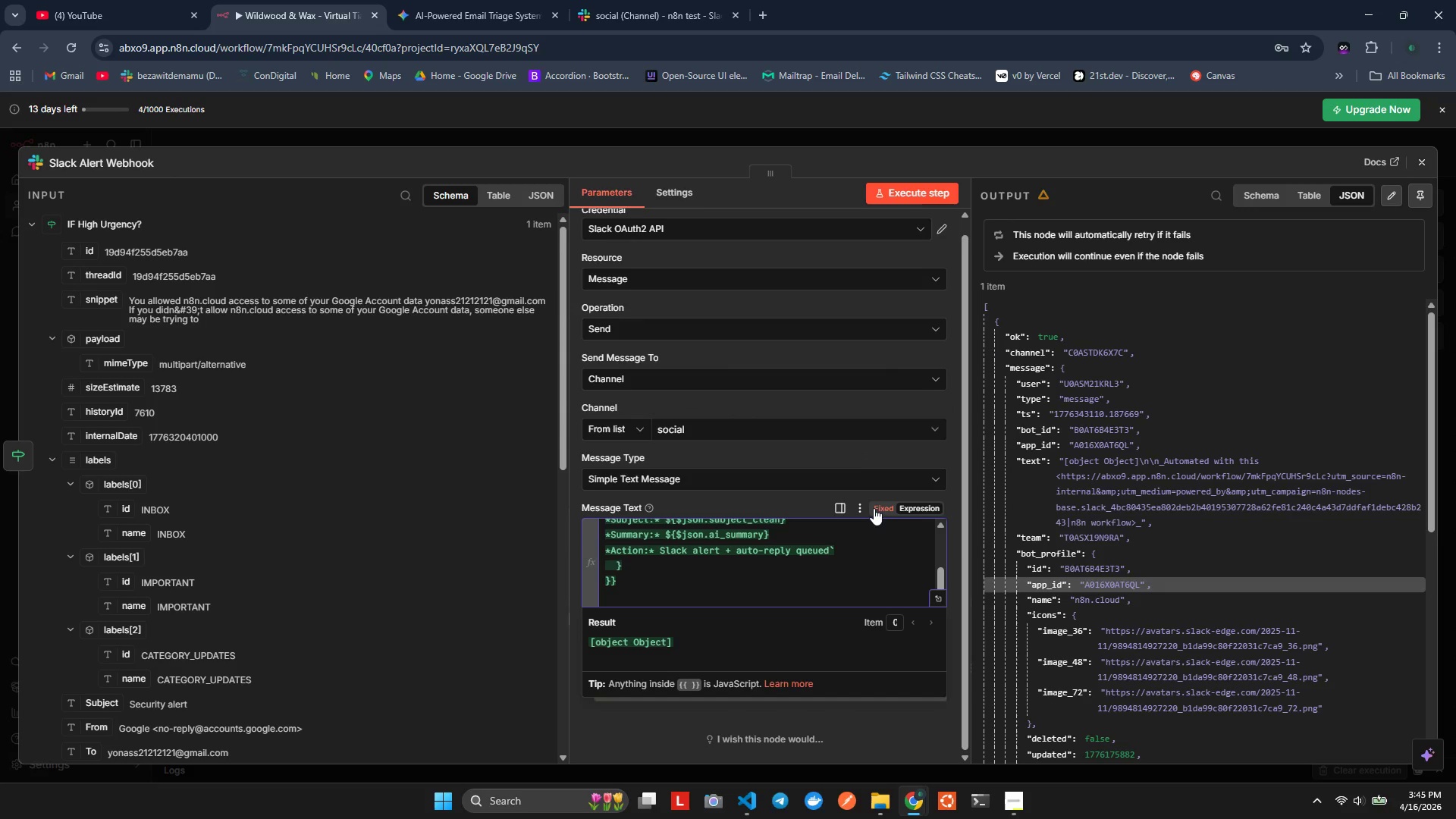 
left_click([858, 511])
 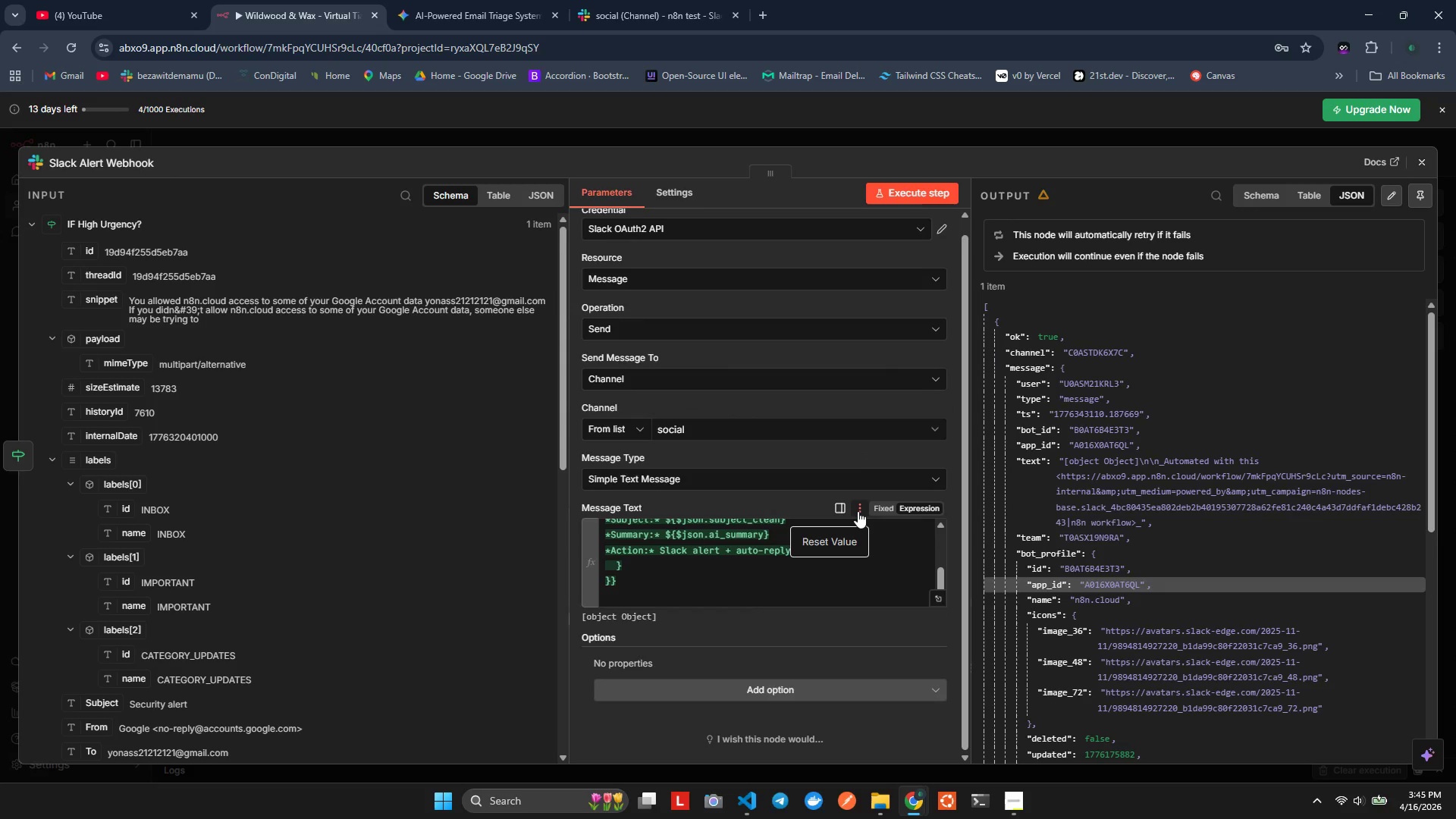 
left_click([858, 511])
 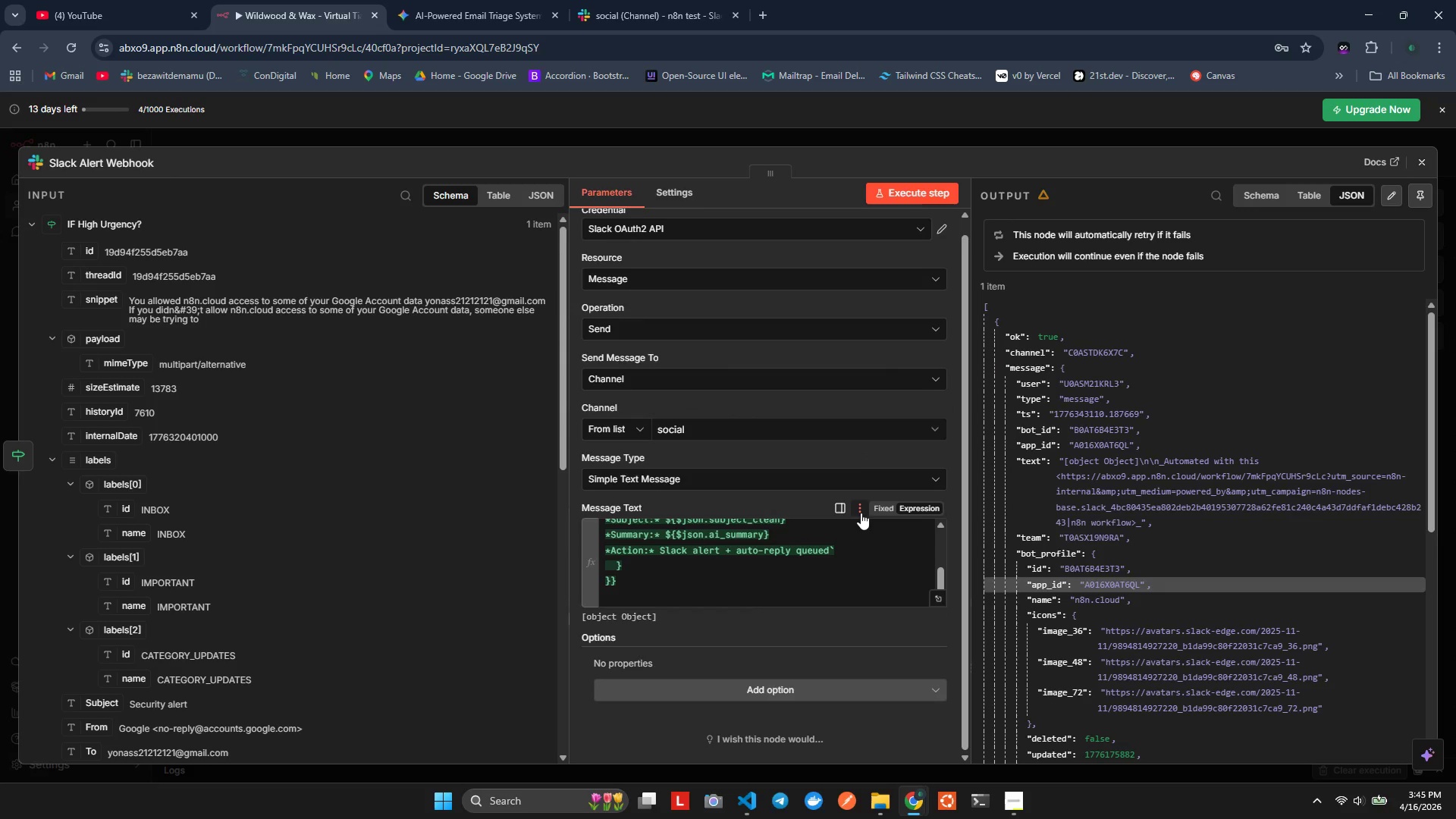 
left_click([877, 506])
 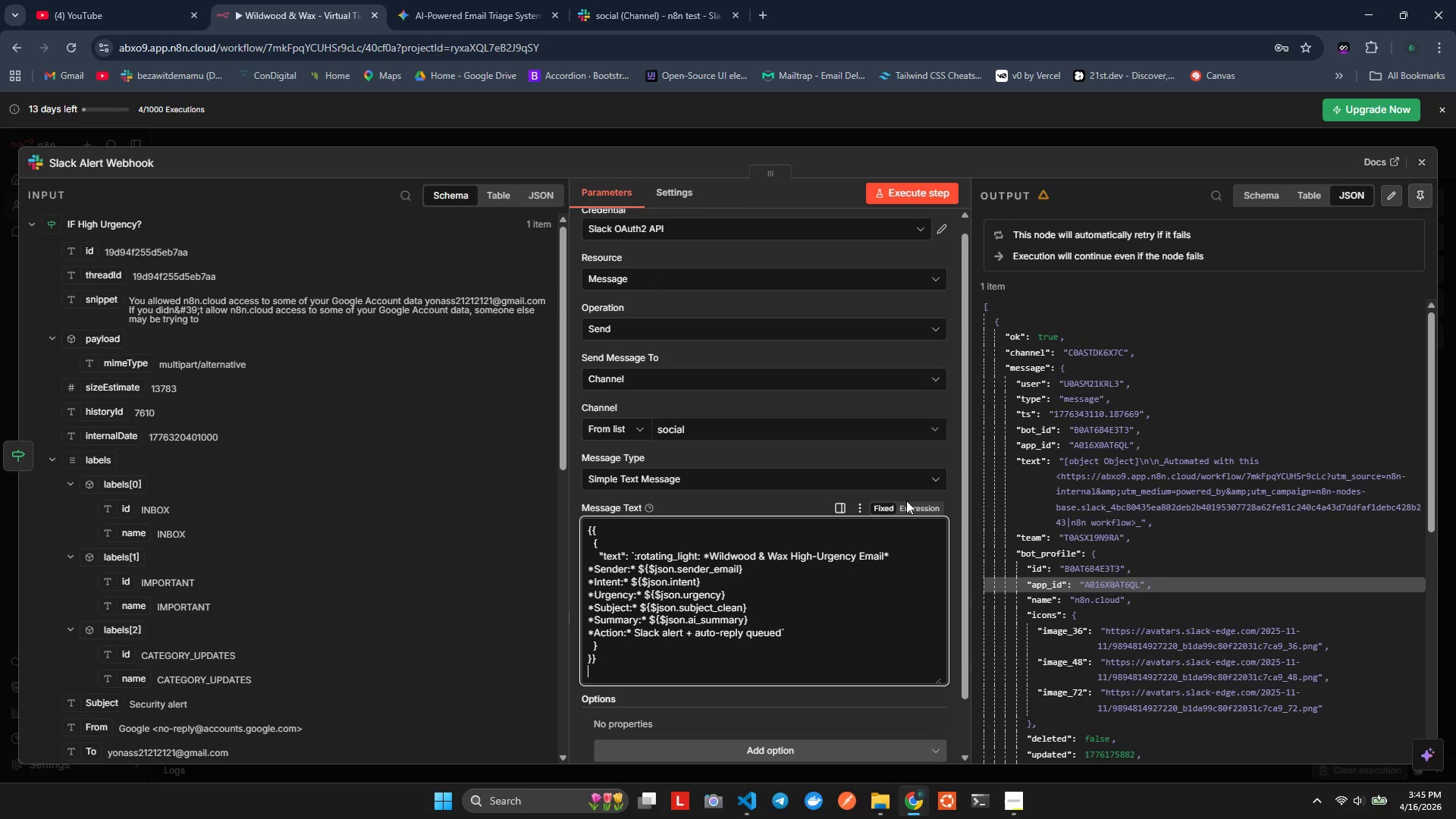 
left_click([912, 504])
 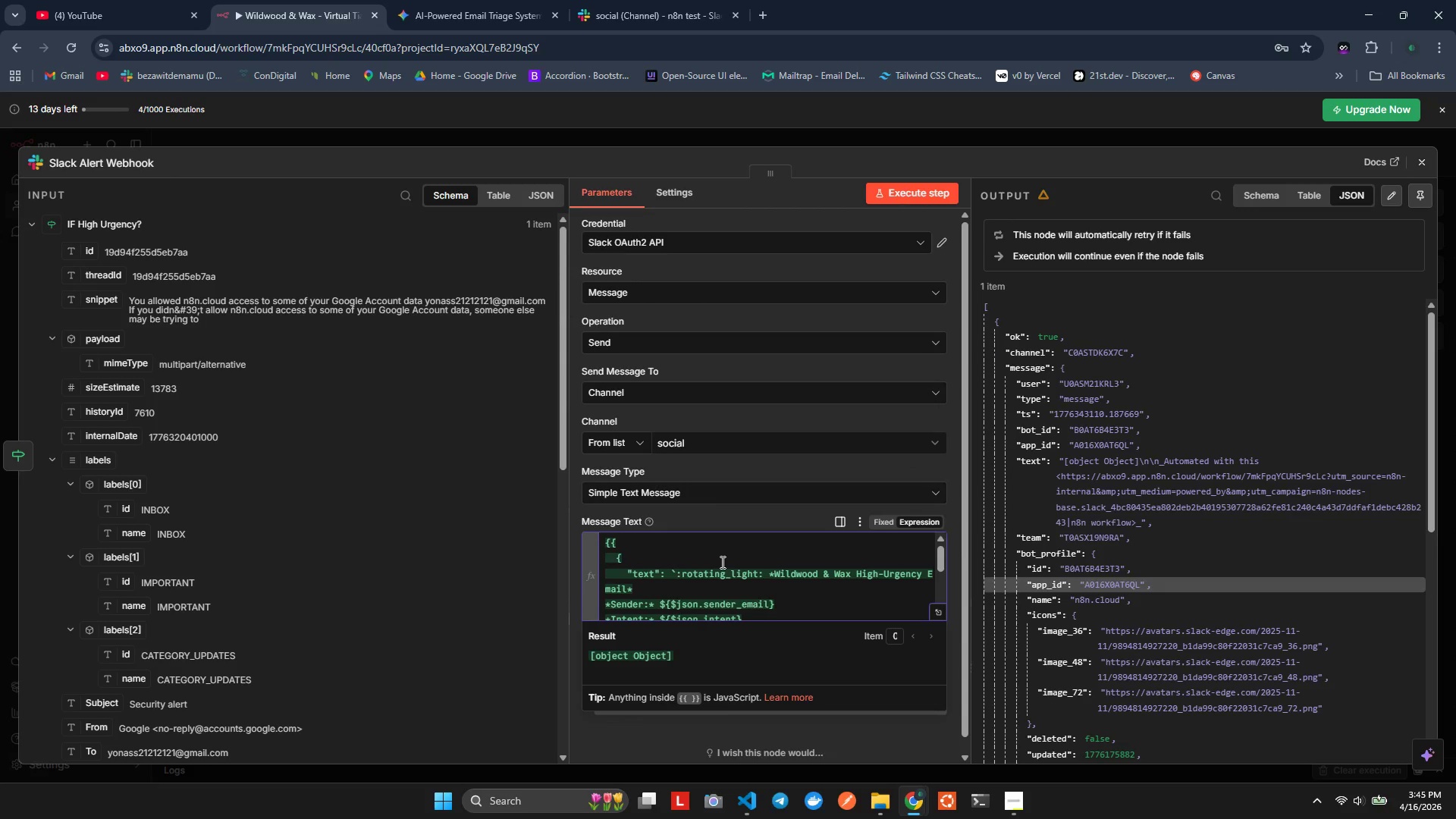 
scroll: coordinate [721, 562], scroll_direction: down, amount: 2.0
 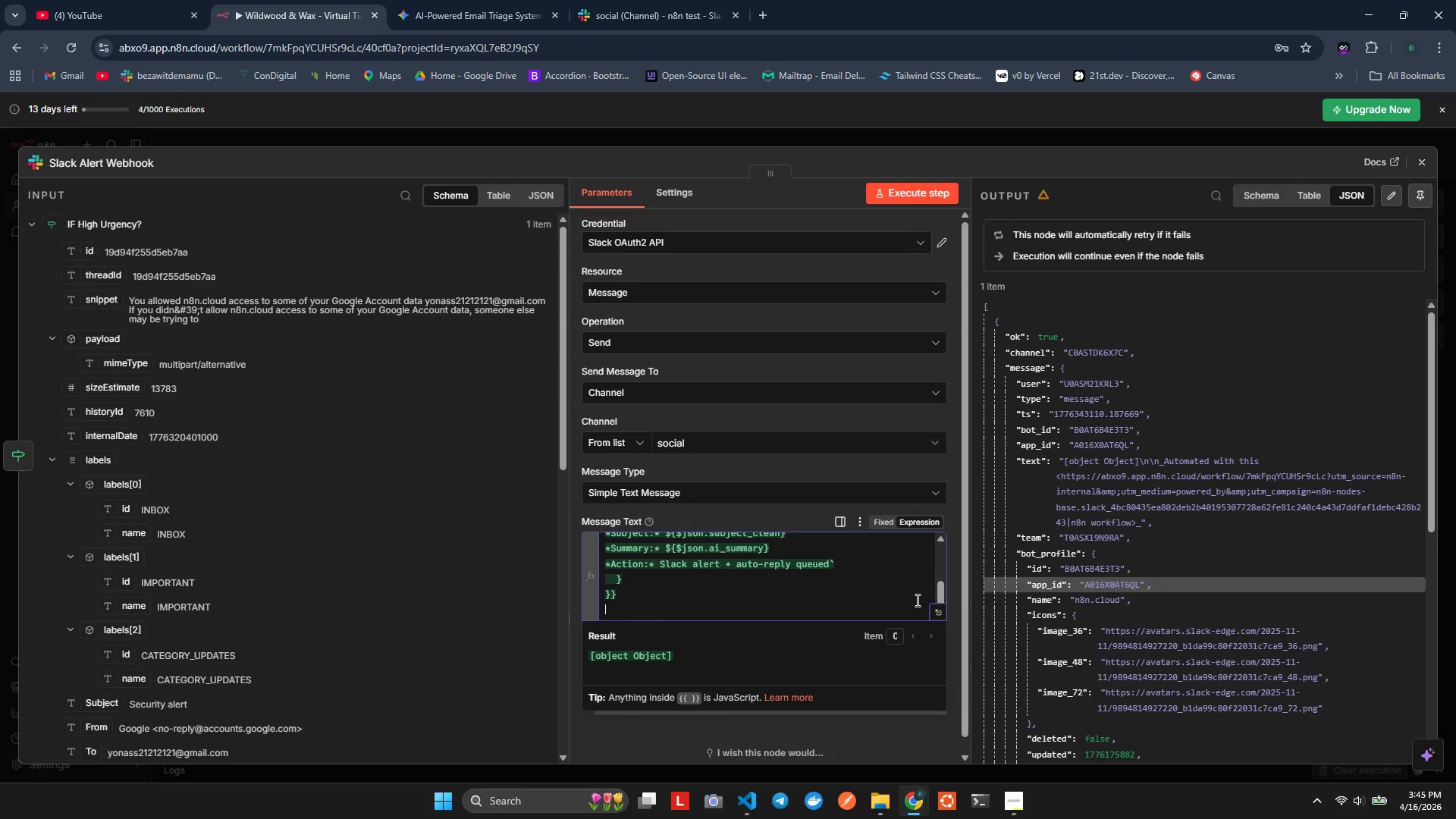 
double_click([939, 616])
 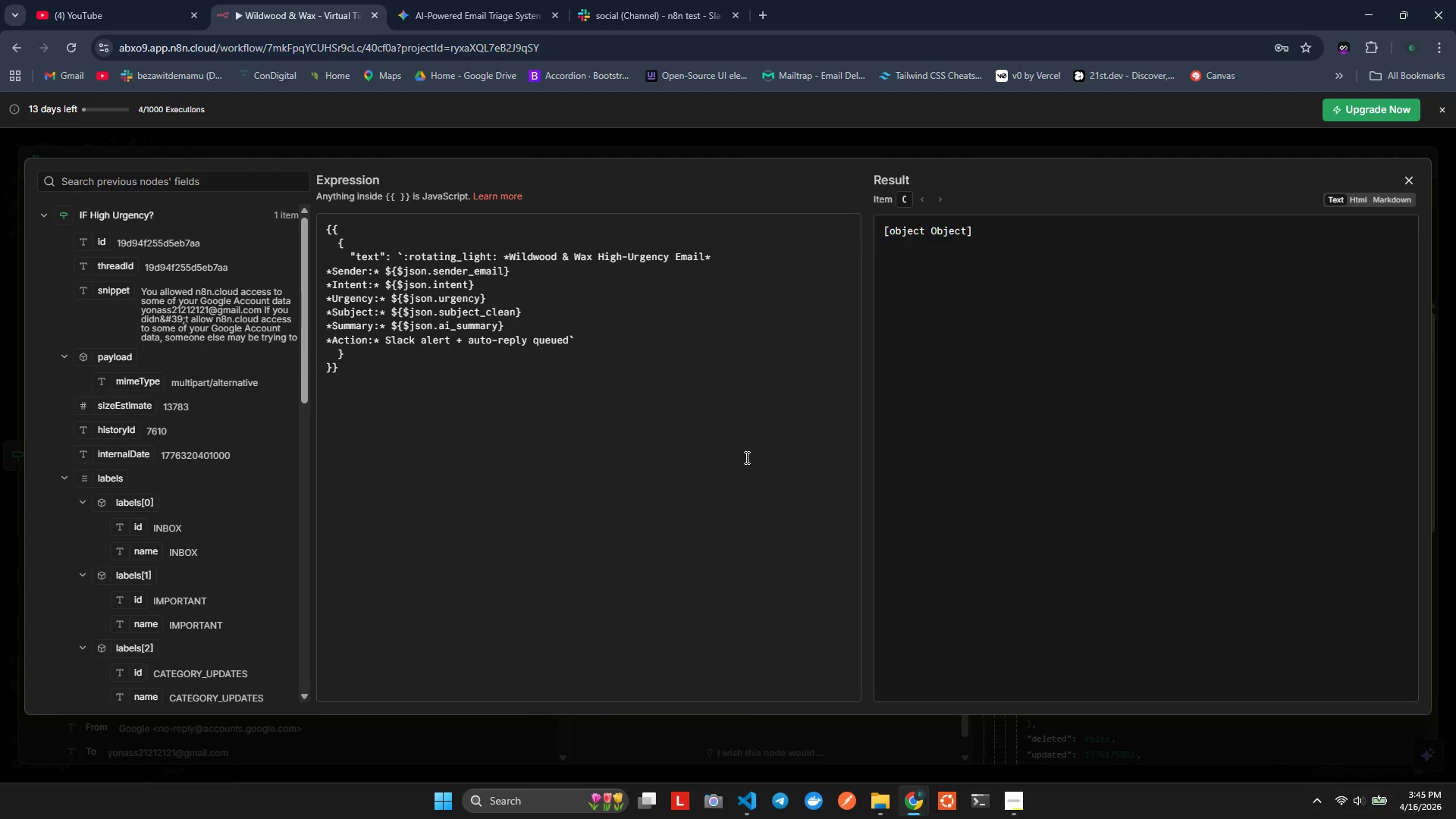 
wait(9.41)
 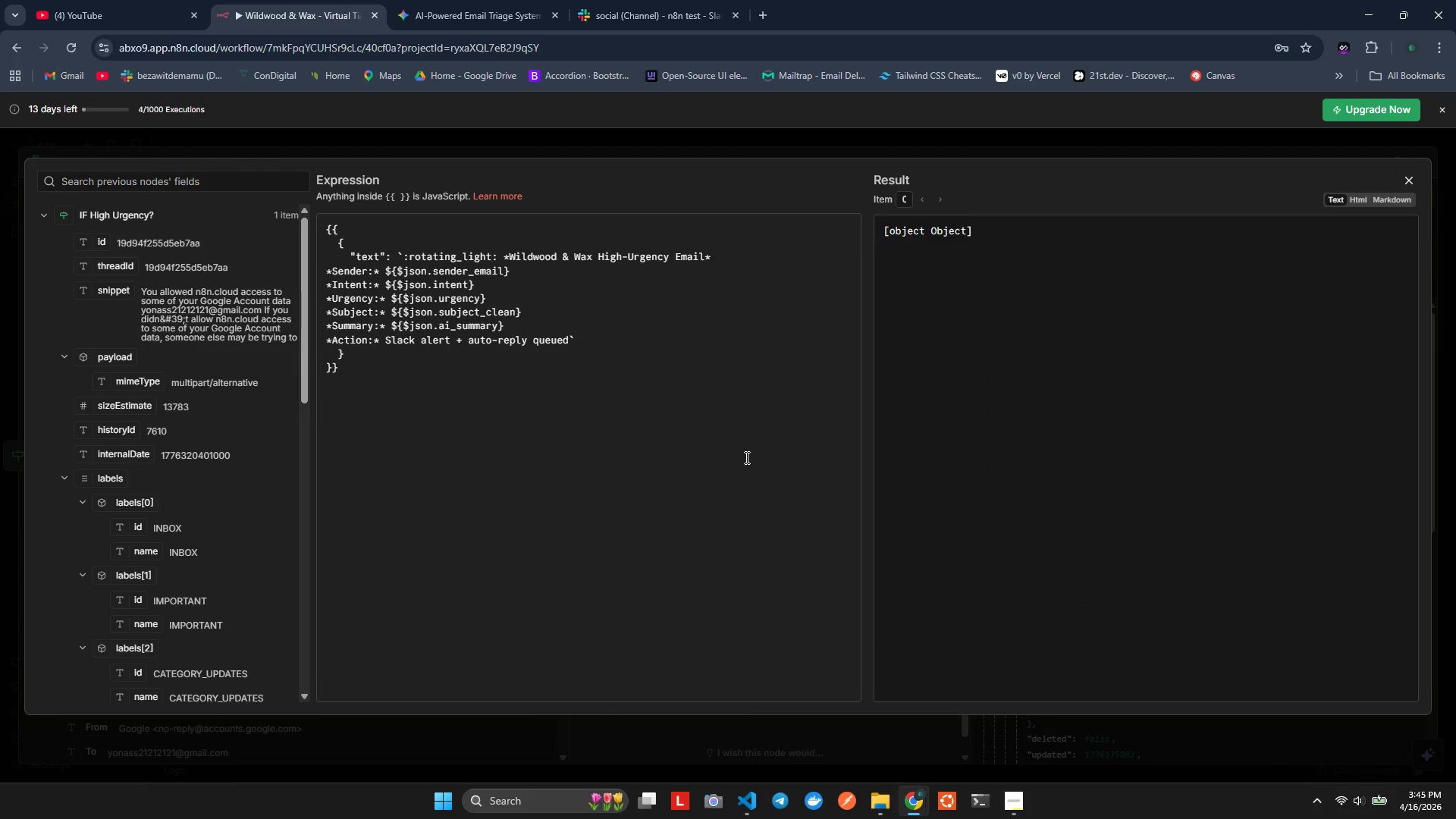 
left_click_drag(start_coordinate=[576, 337], to_coordinate=[391, 244])
 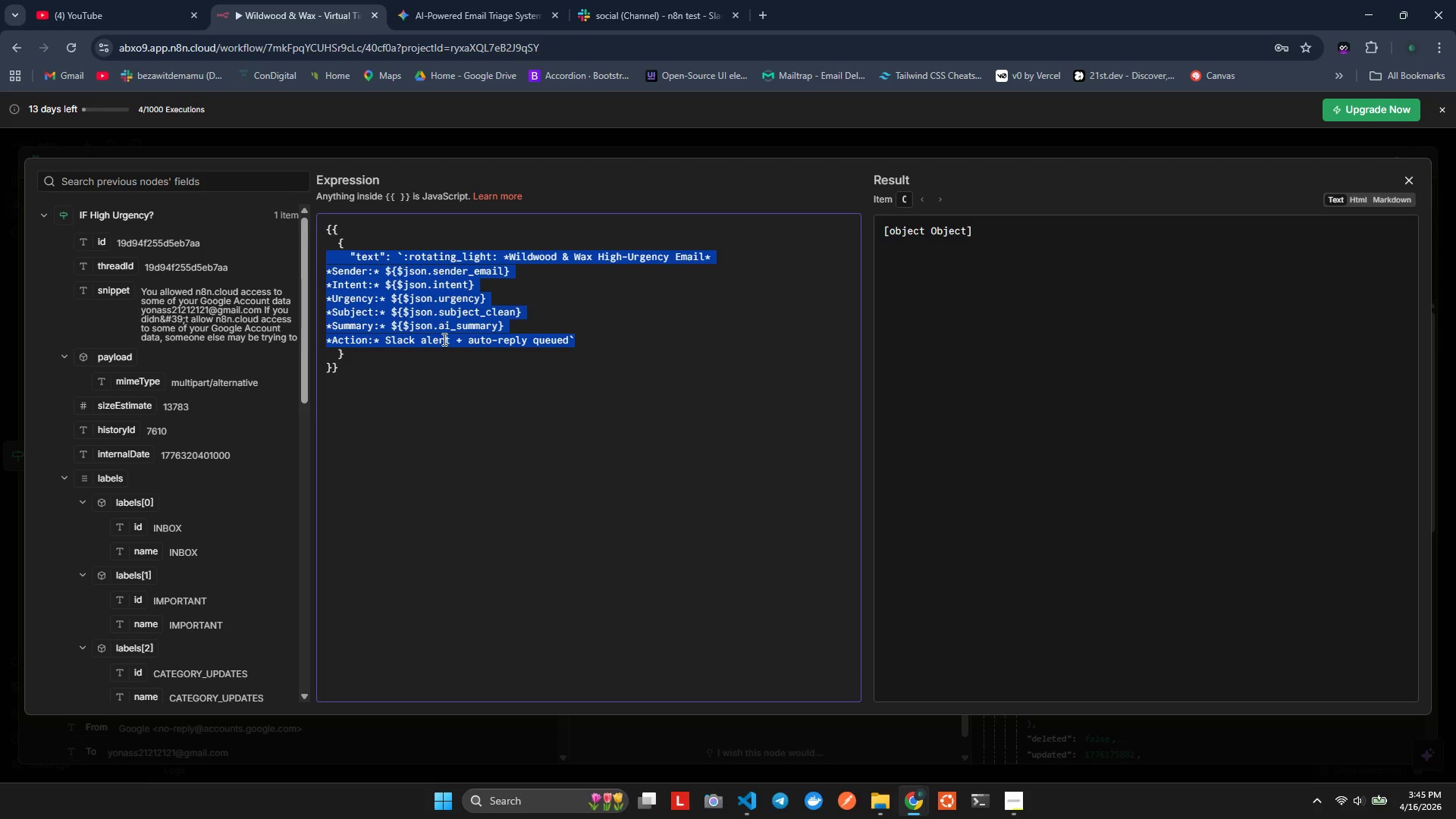 
key(Control+ControlLeft)
 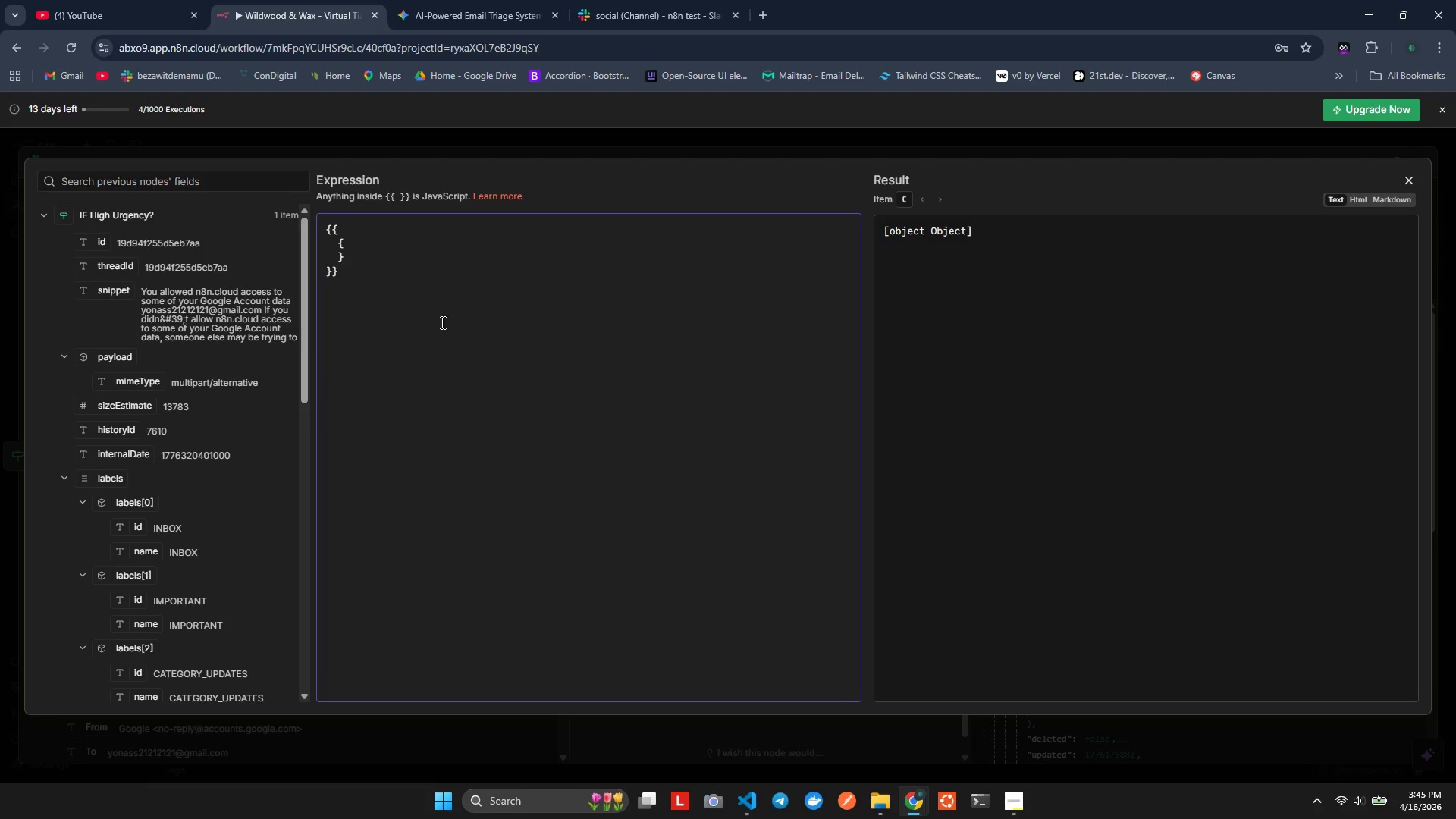 
key(Control+X)
 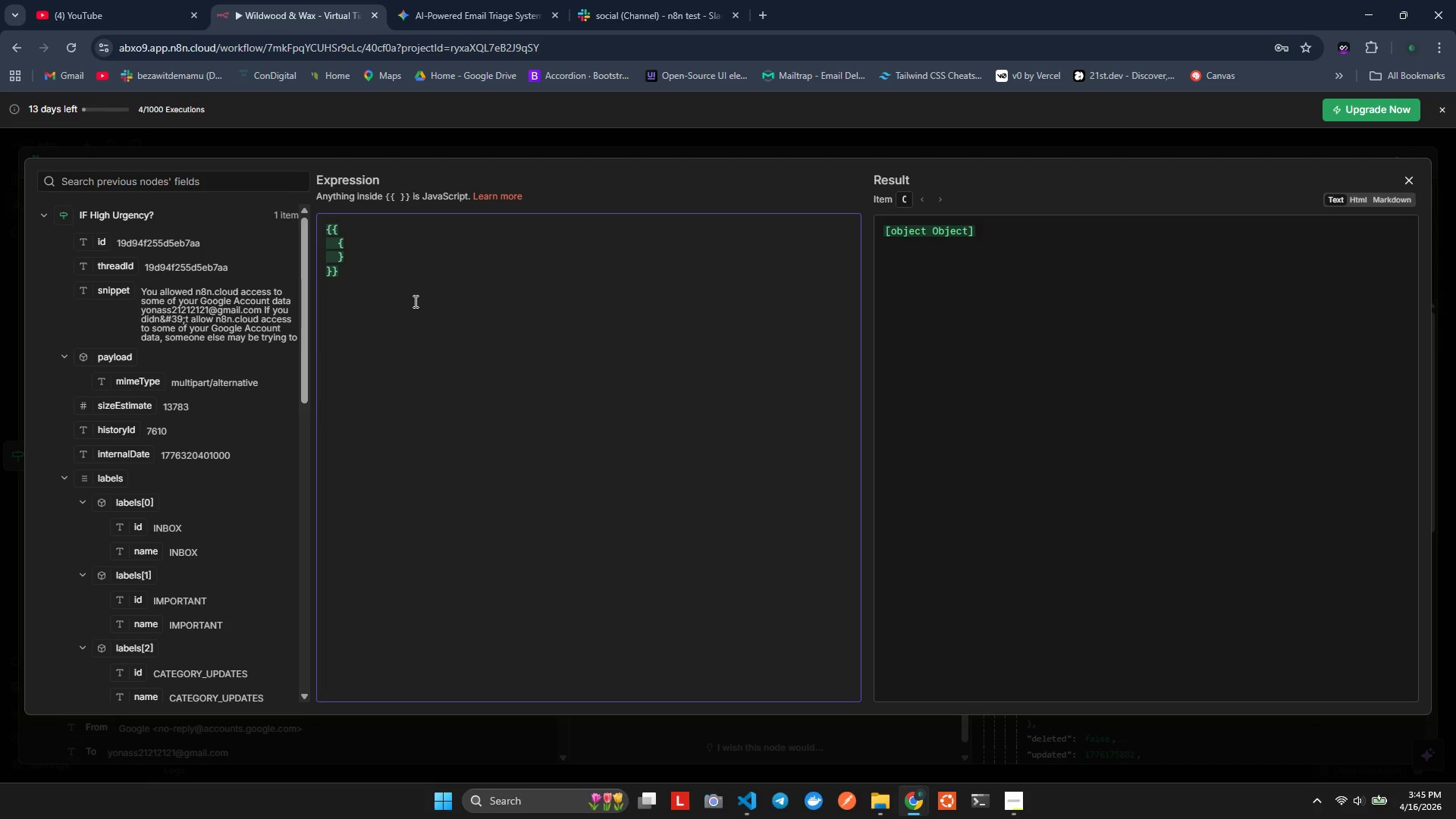 
key(Enter)
 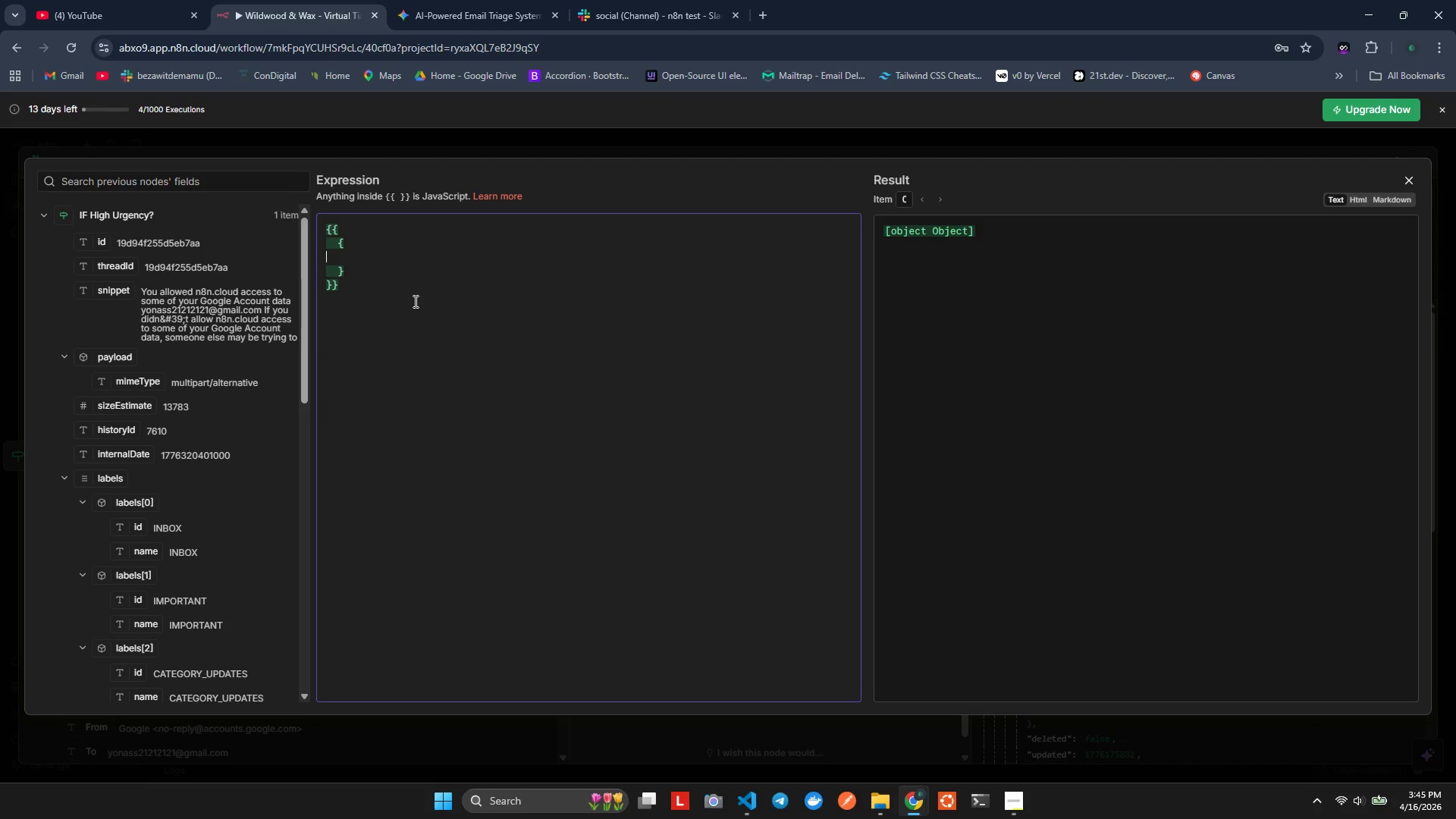 
key(Control+ControlLeft)
 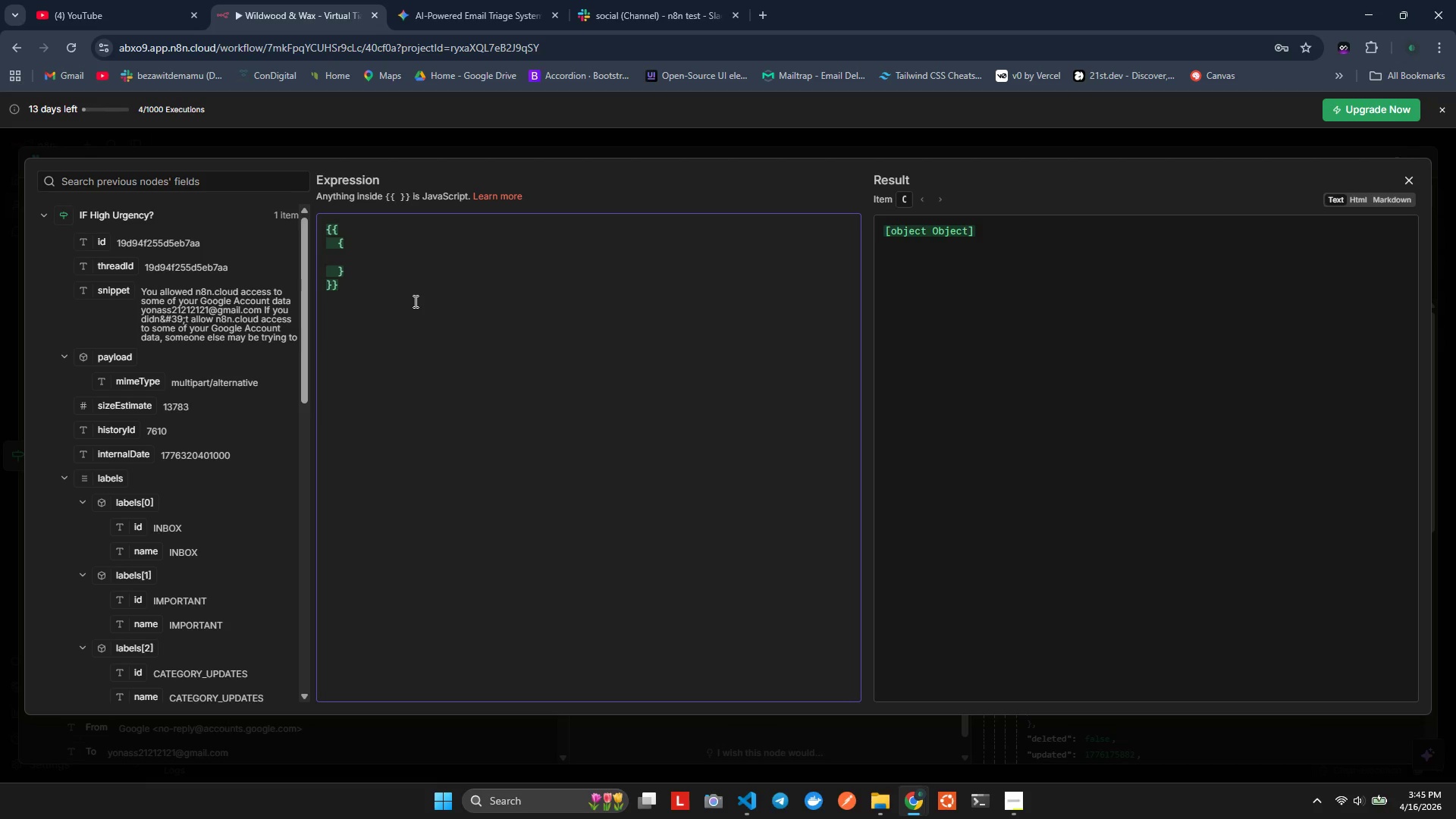 
key(Control+Z)
 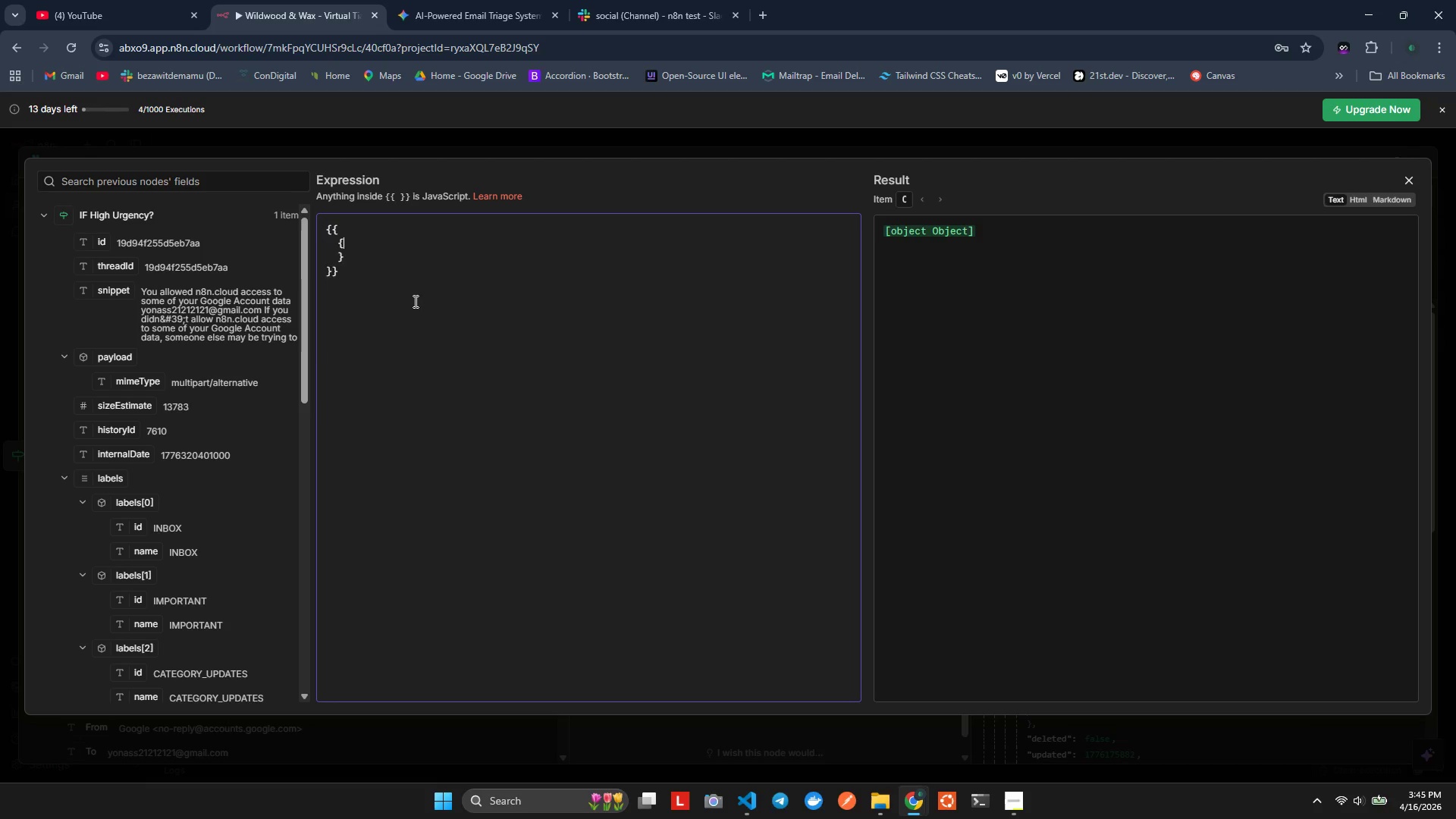 
key(Control+Z)
 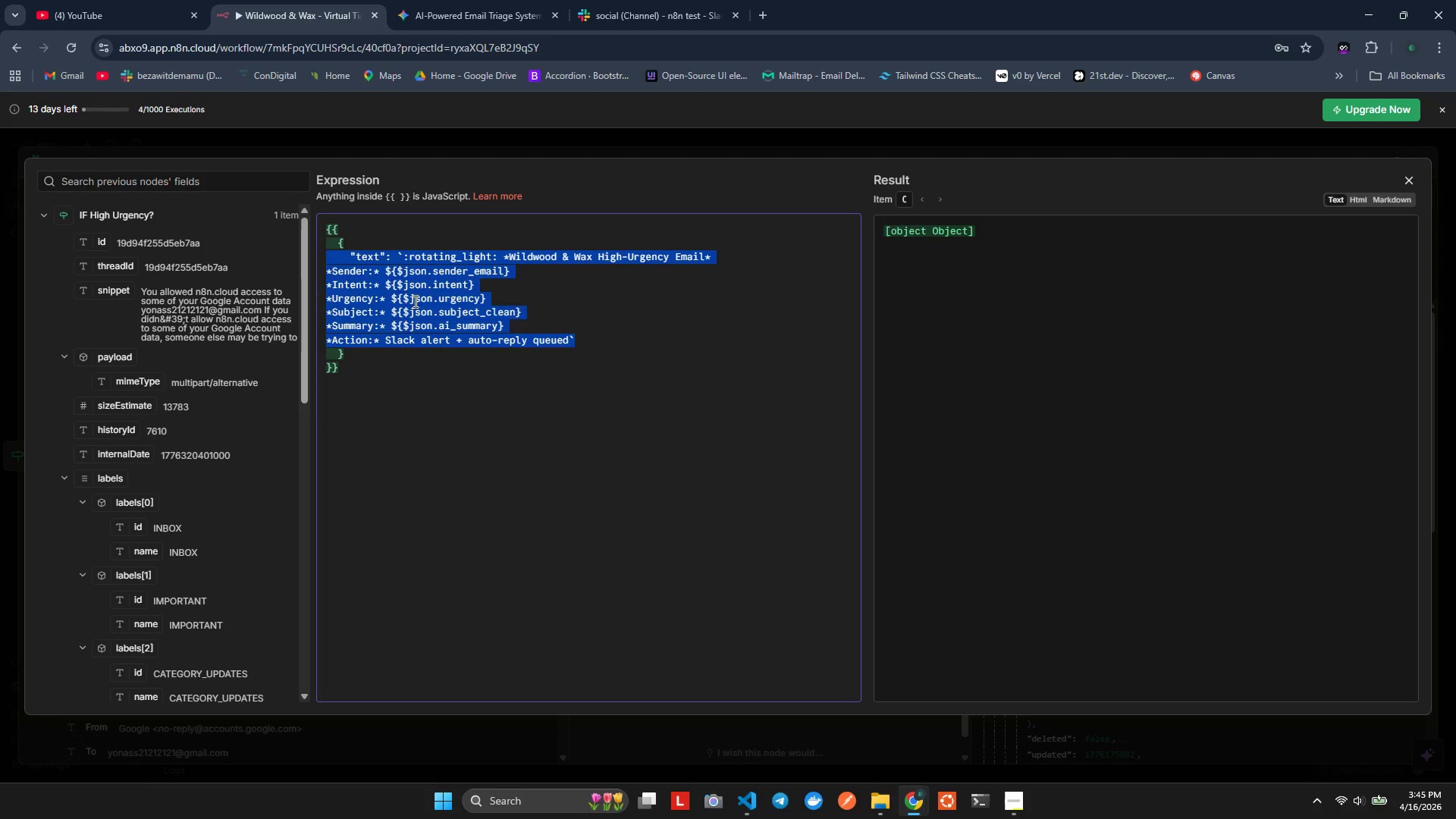 
key(Control+Z)
 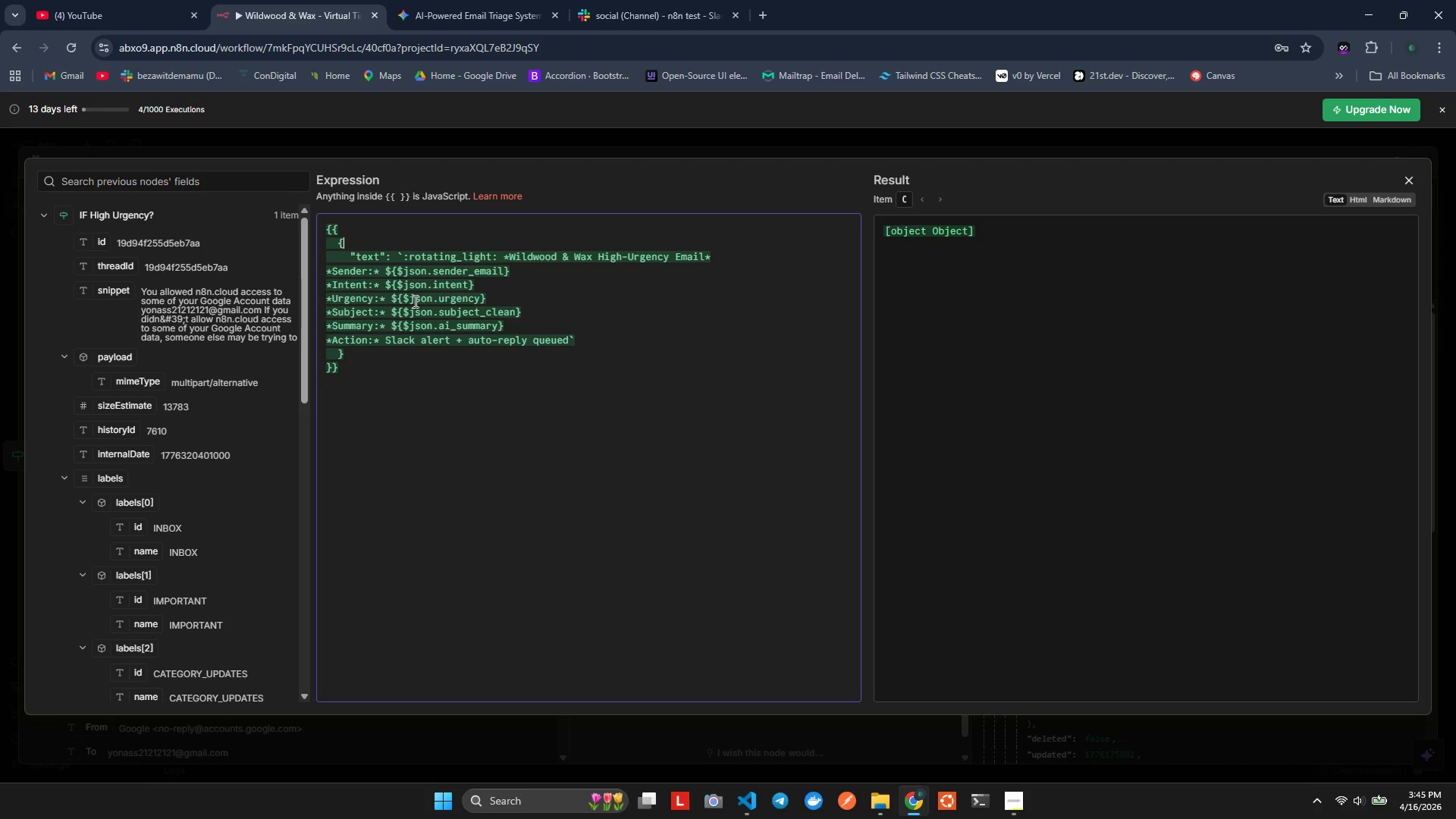 
key(Control+Z)
 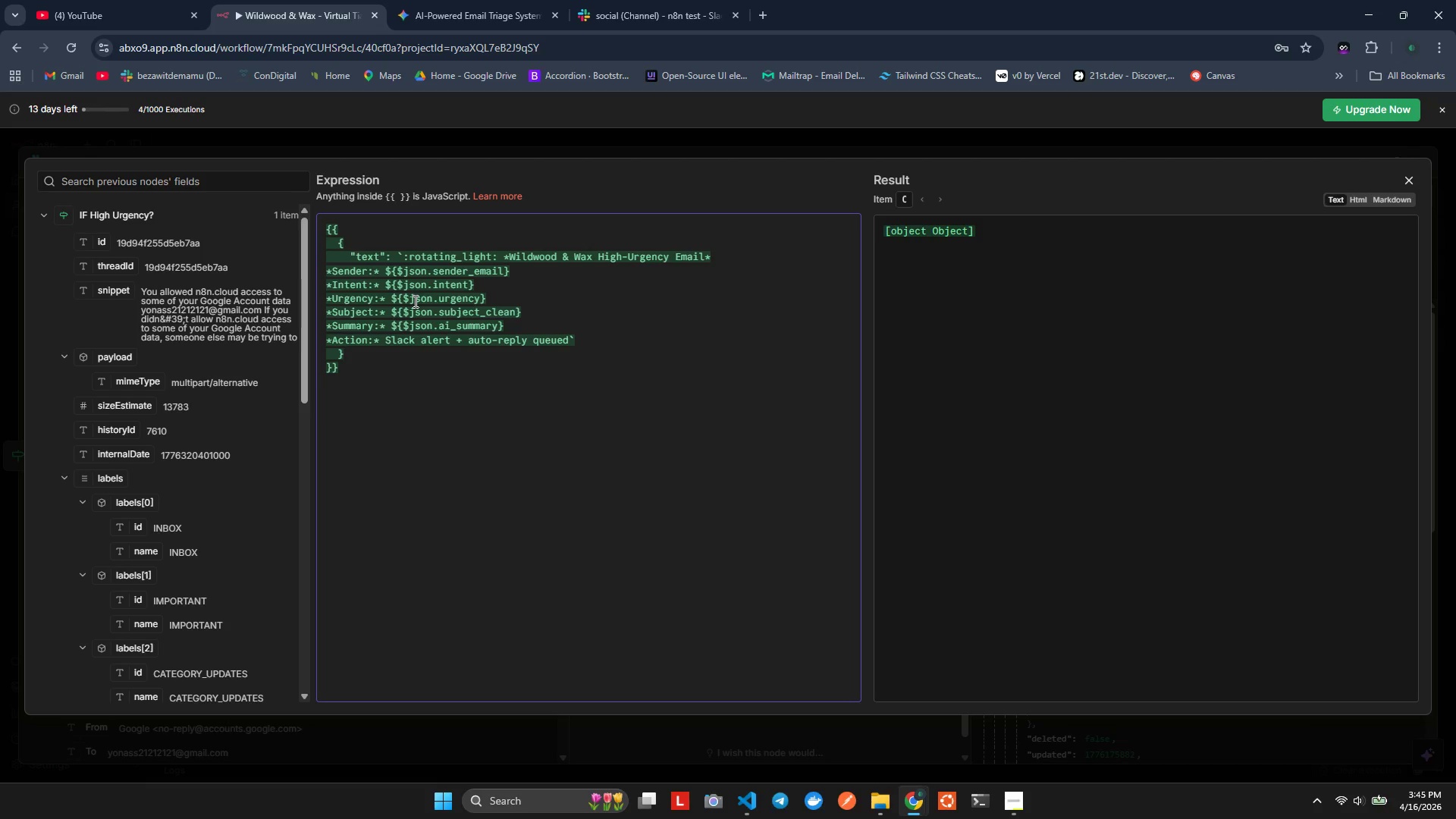 
key(Control+Z)
 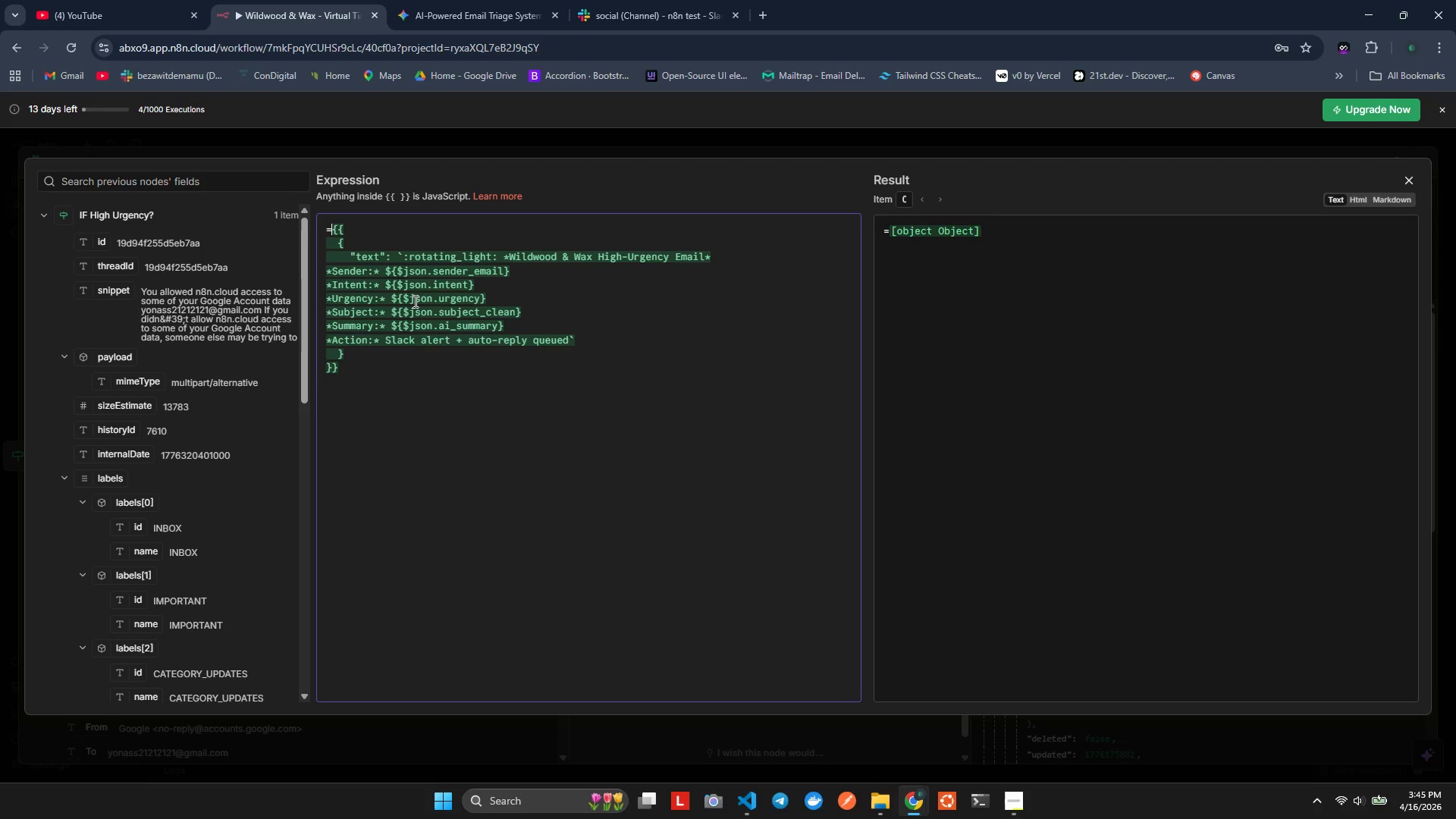 
key(Control+Z)
 